 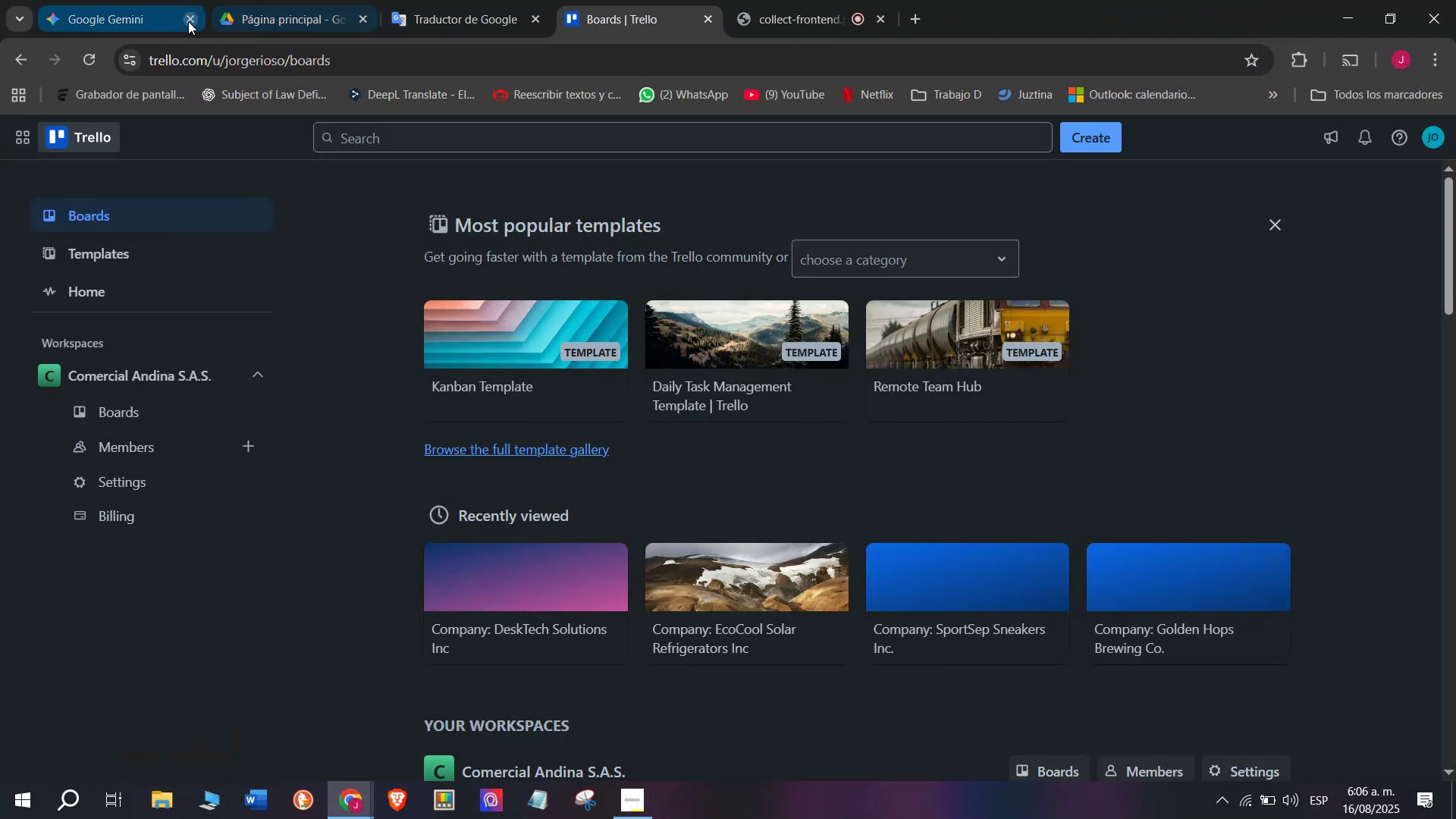 
left_click([188, 20])
 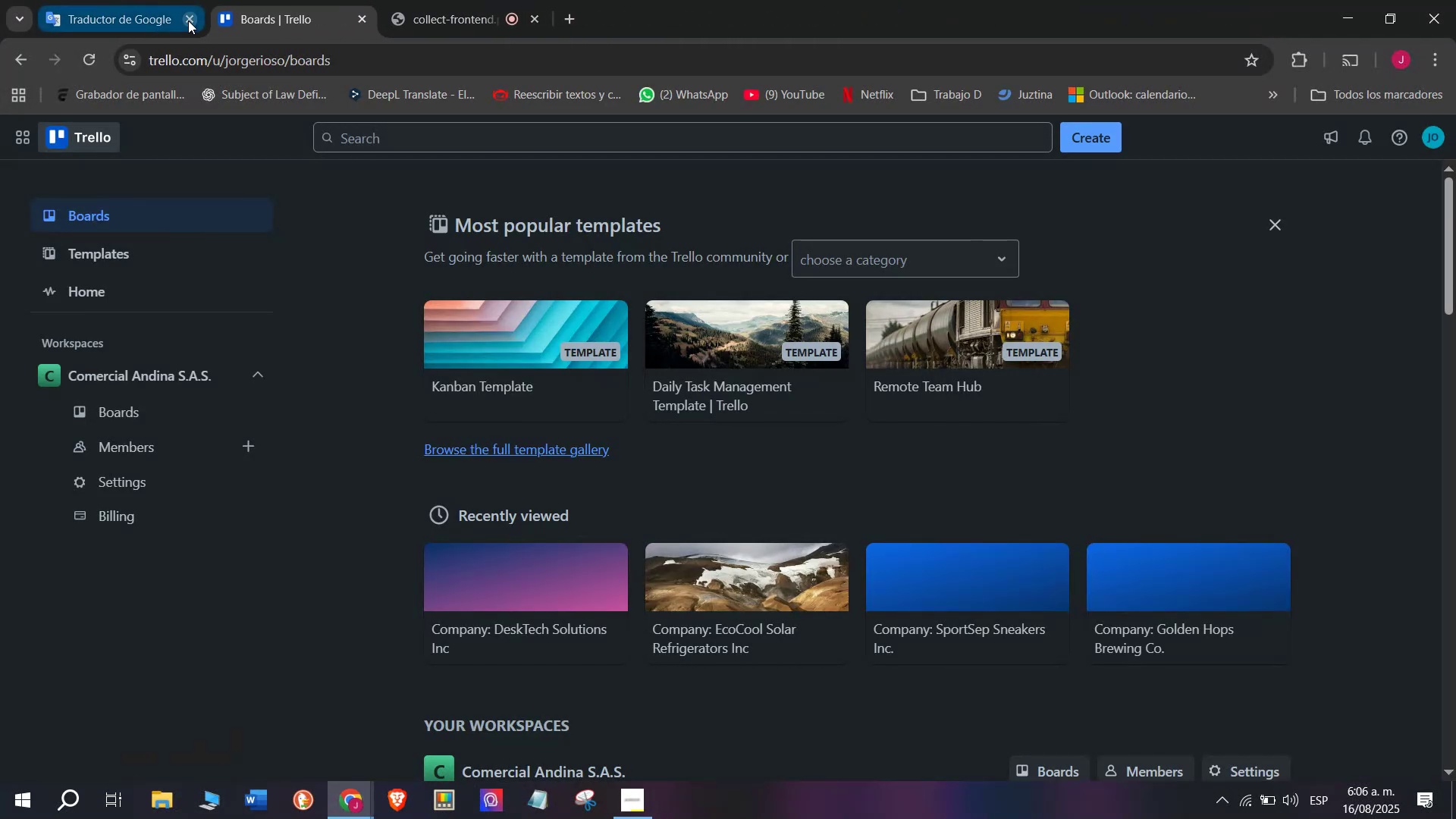 
left_click([188, 20])
 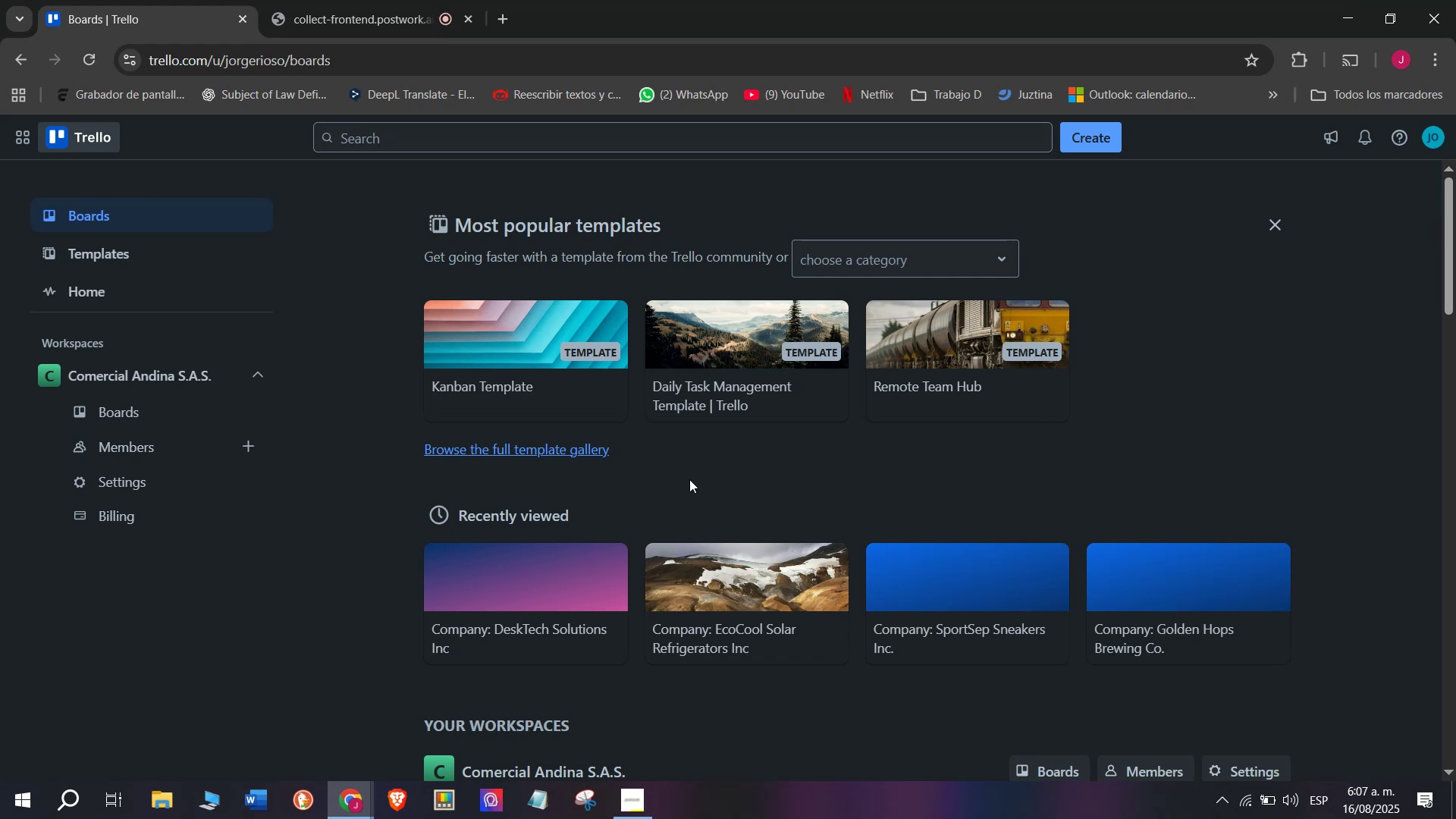 
scroll: coordinate [893, 454], scroll_direction: down, amount: 11.0
 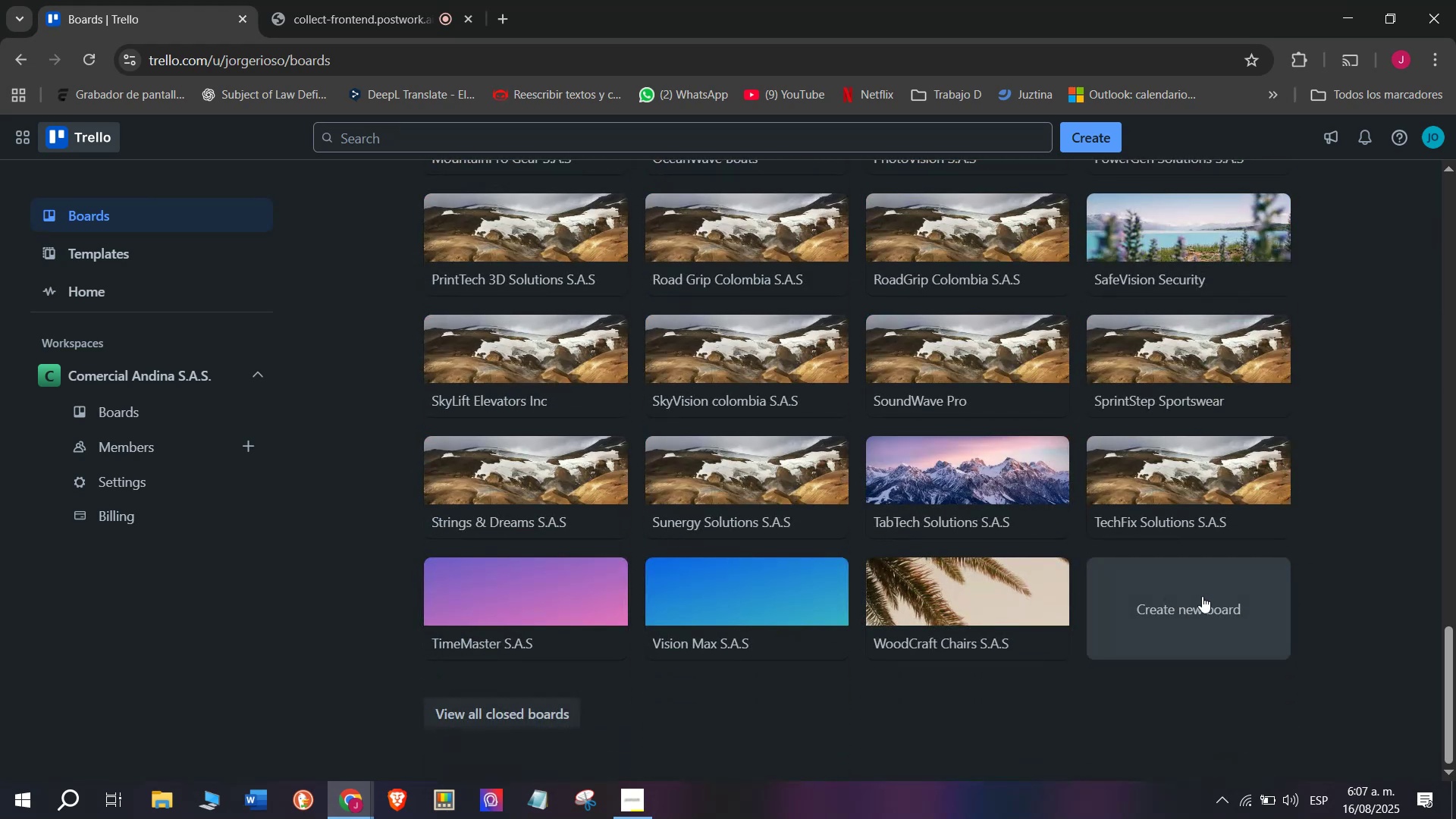 
left_click([1202, 596])
 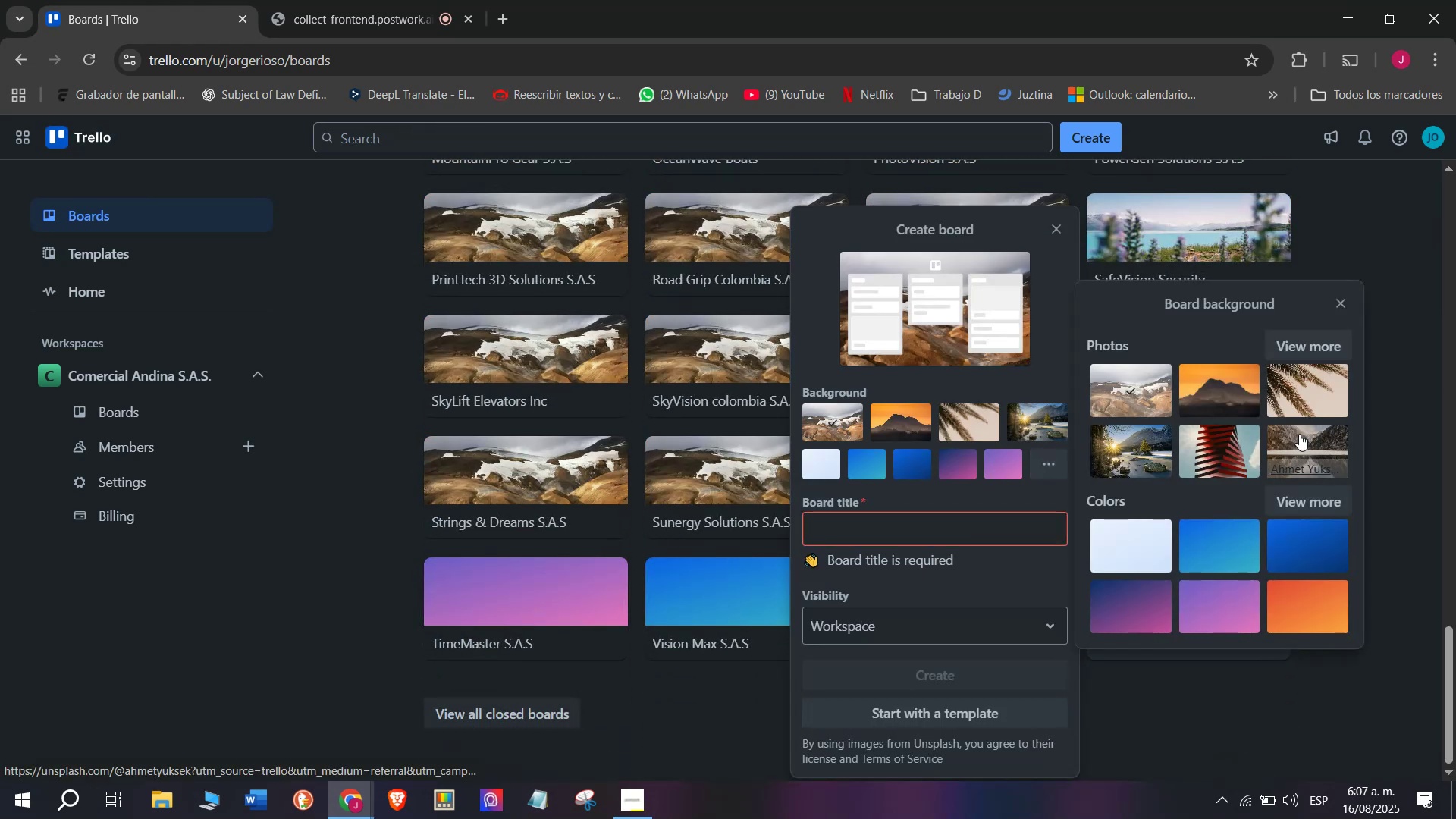 
left_click([1307, 340])
 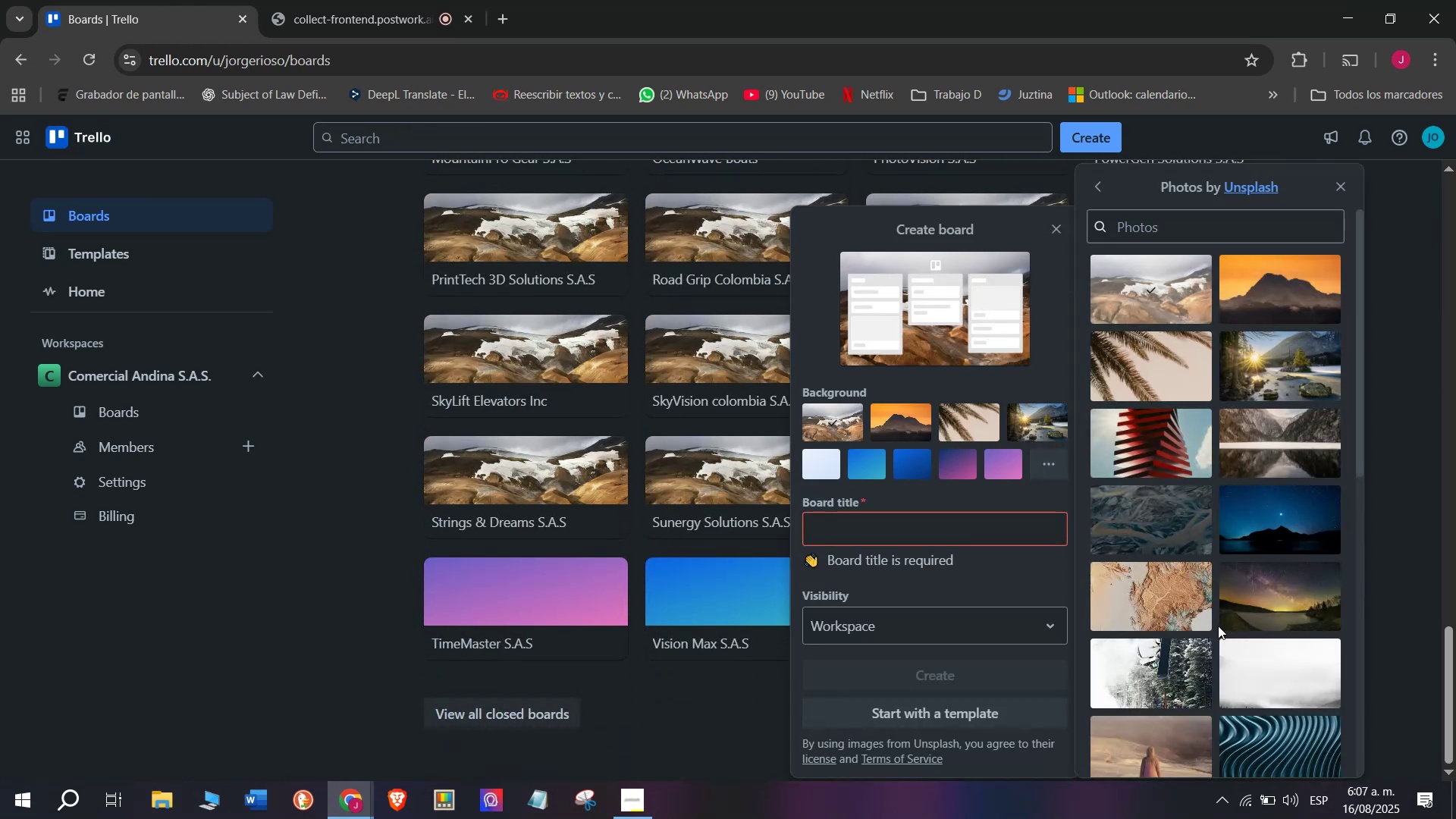 
scroll: coordinate [1142, 682], scroll_direction: down, amount: 12.0
 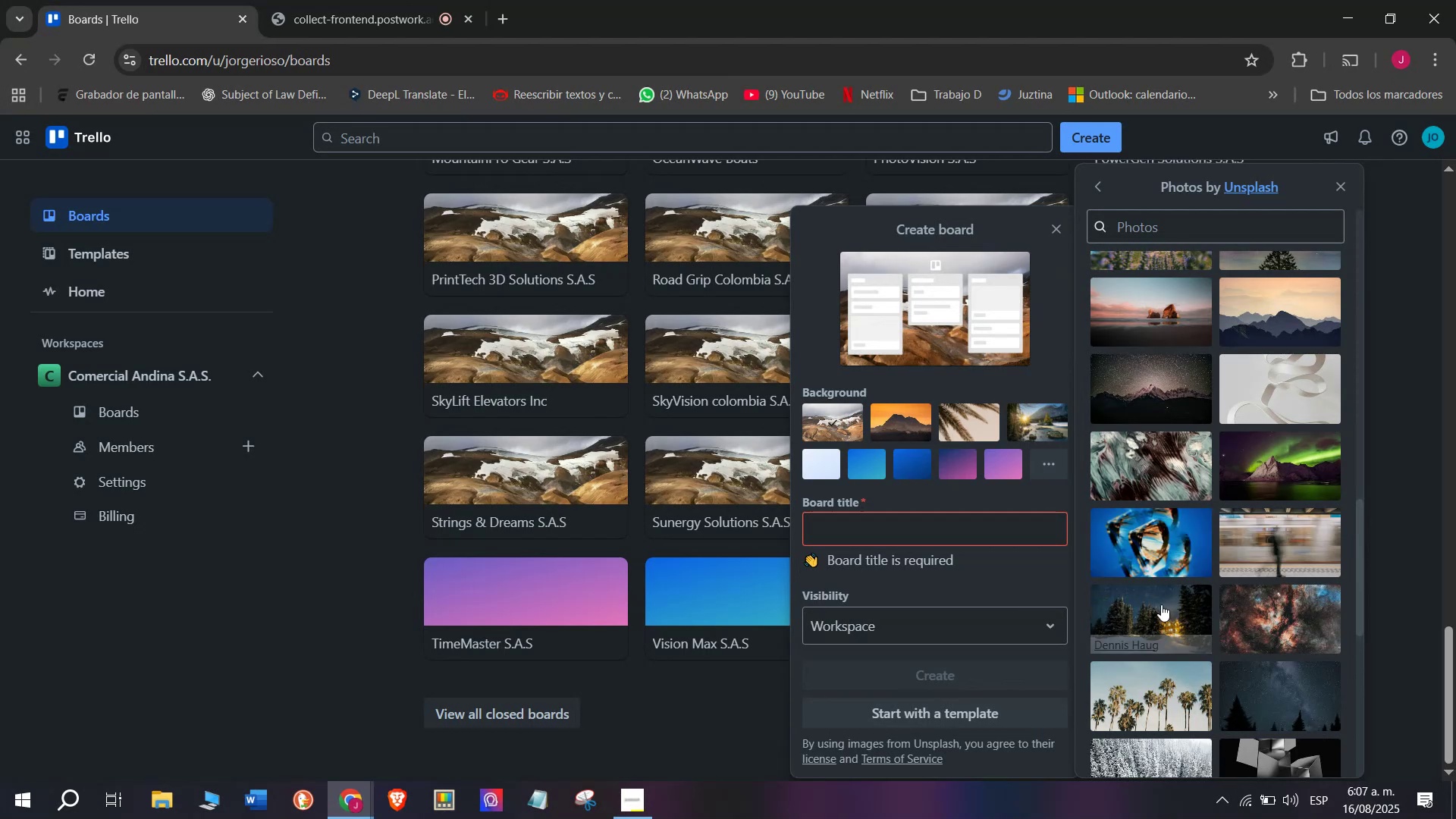 
left_click([1150, 617])
 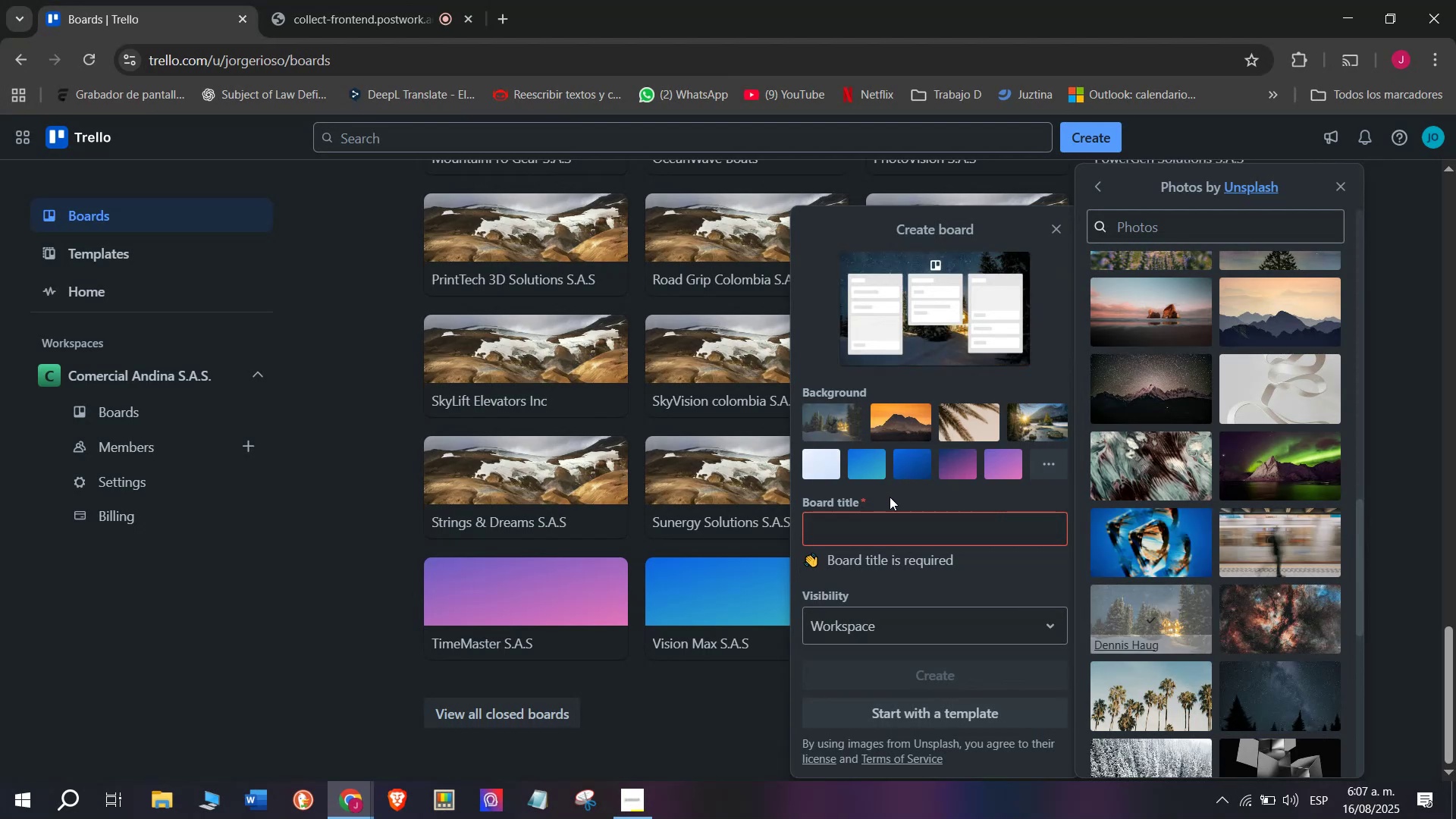 
left_click([895, 535])
 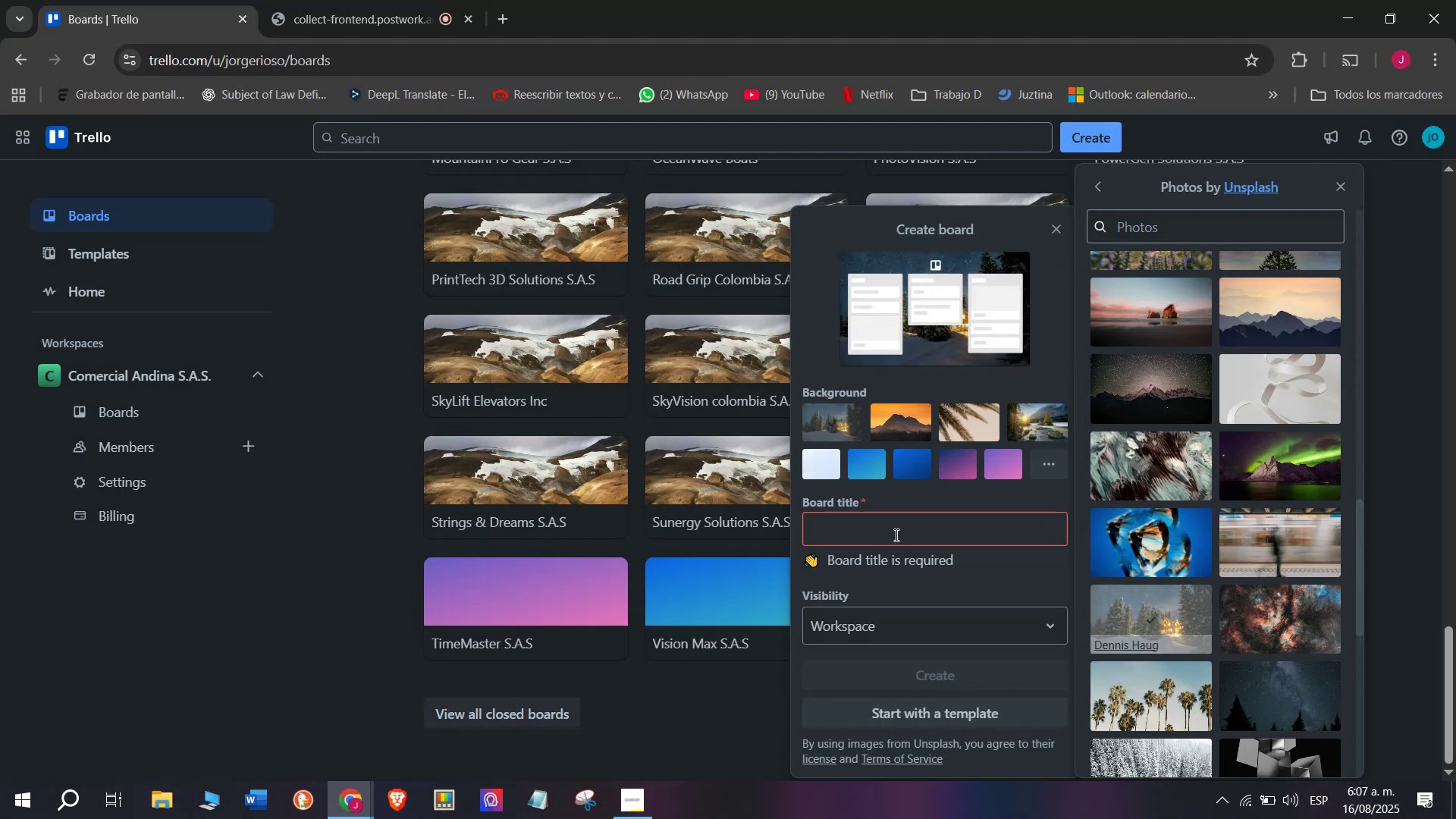 
wait(9.58)
 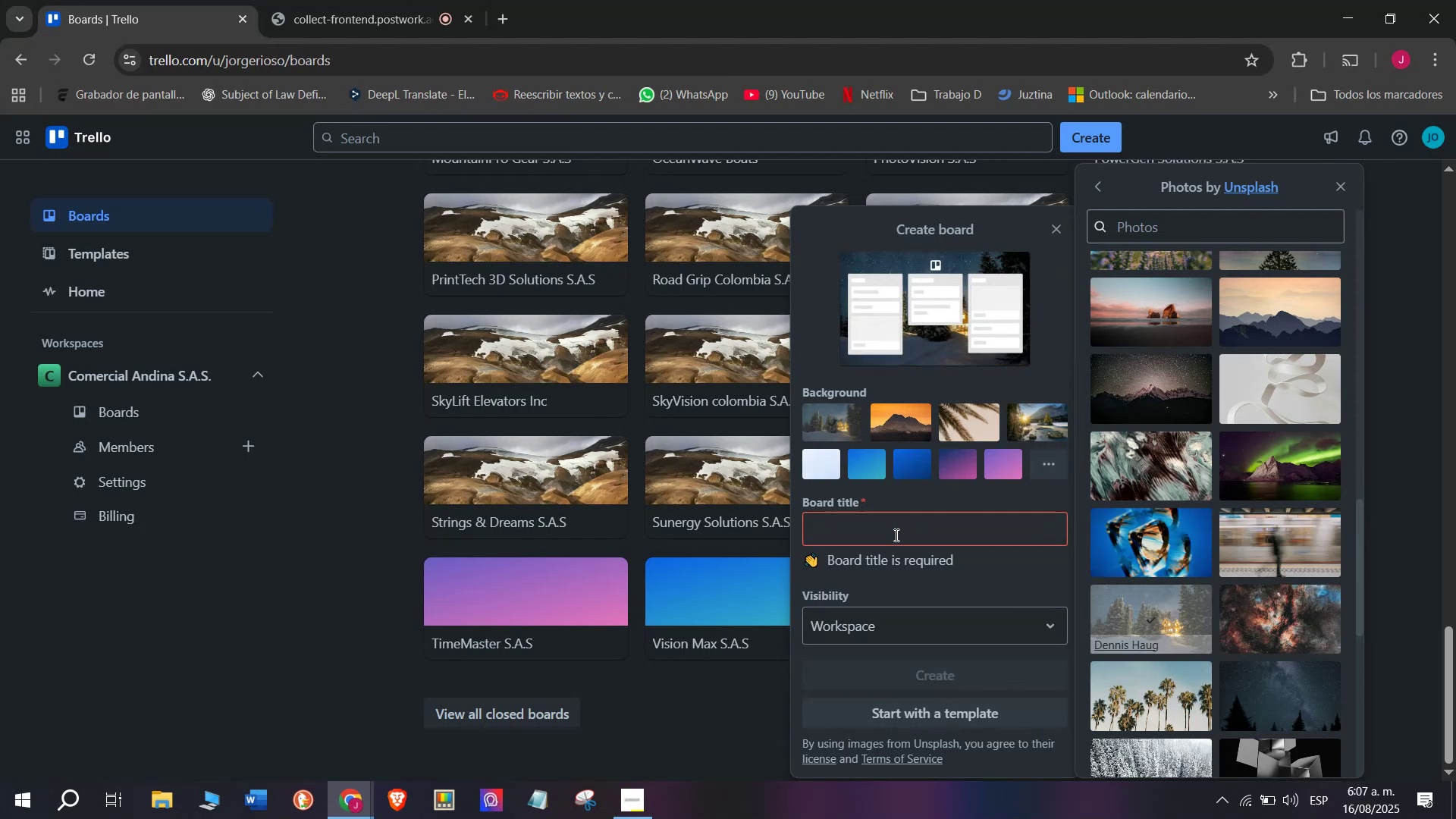 
type(Heavy )
 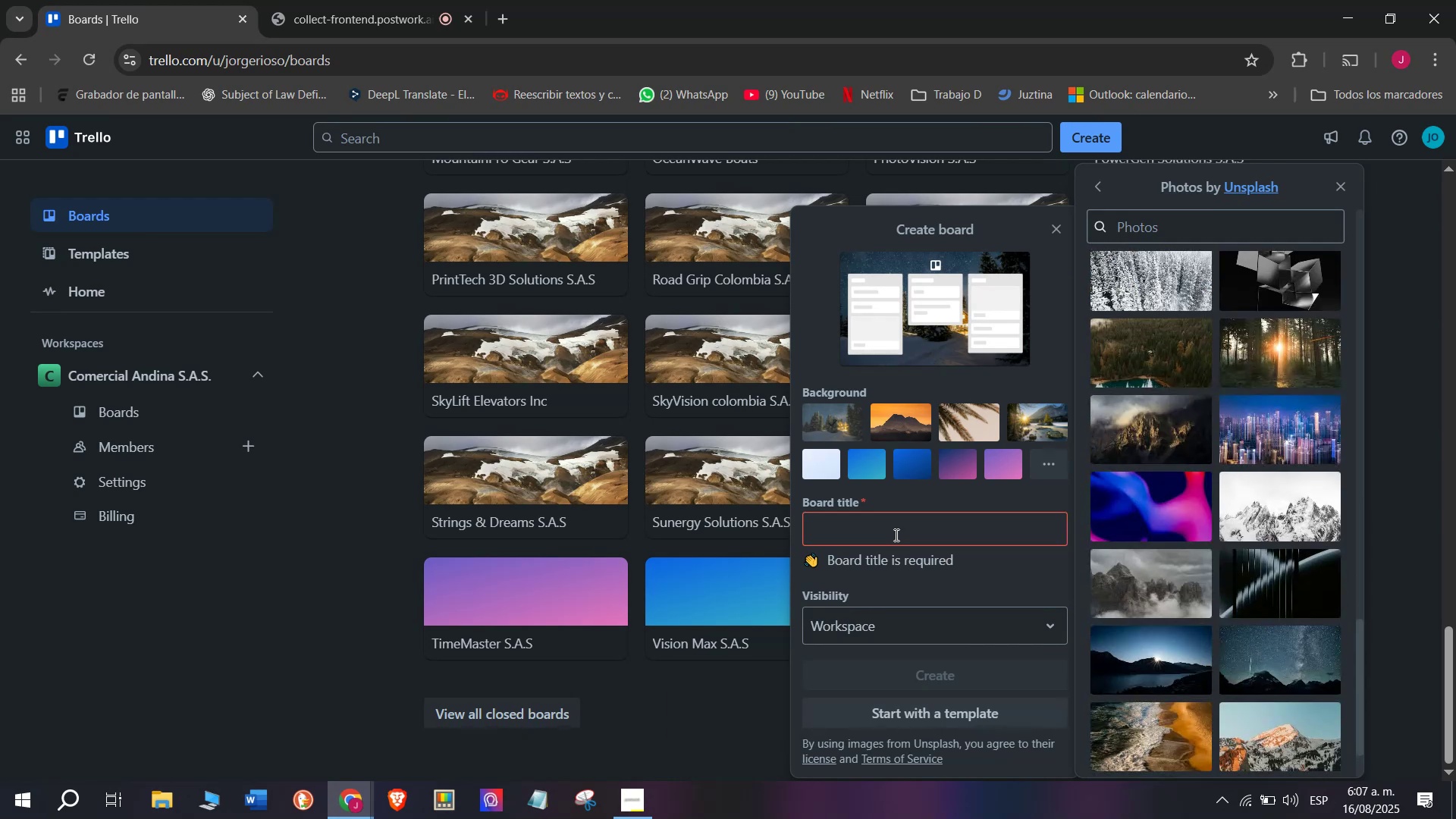 
scroll: coordinate [895, 535], scroll_direction: up, amount: 3.0
 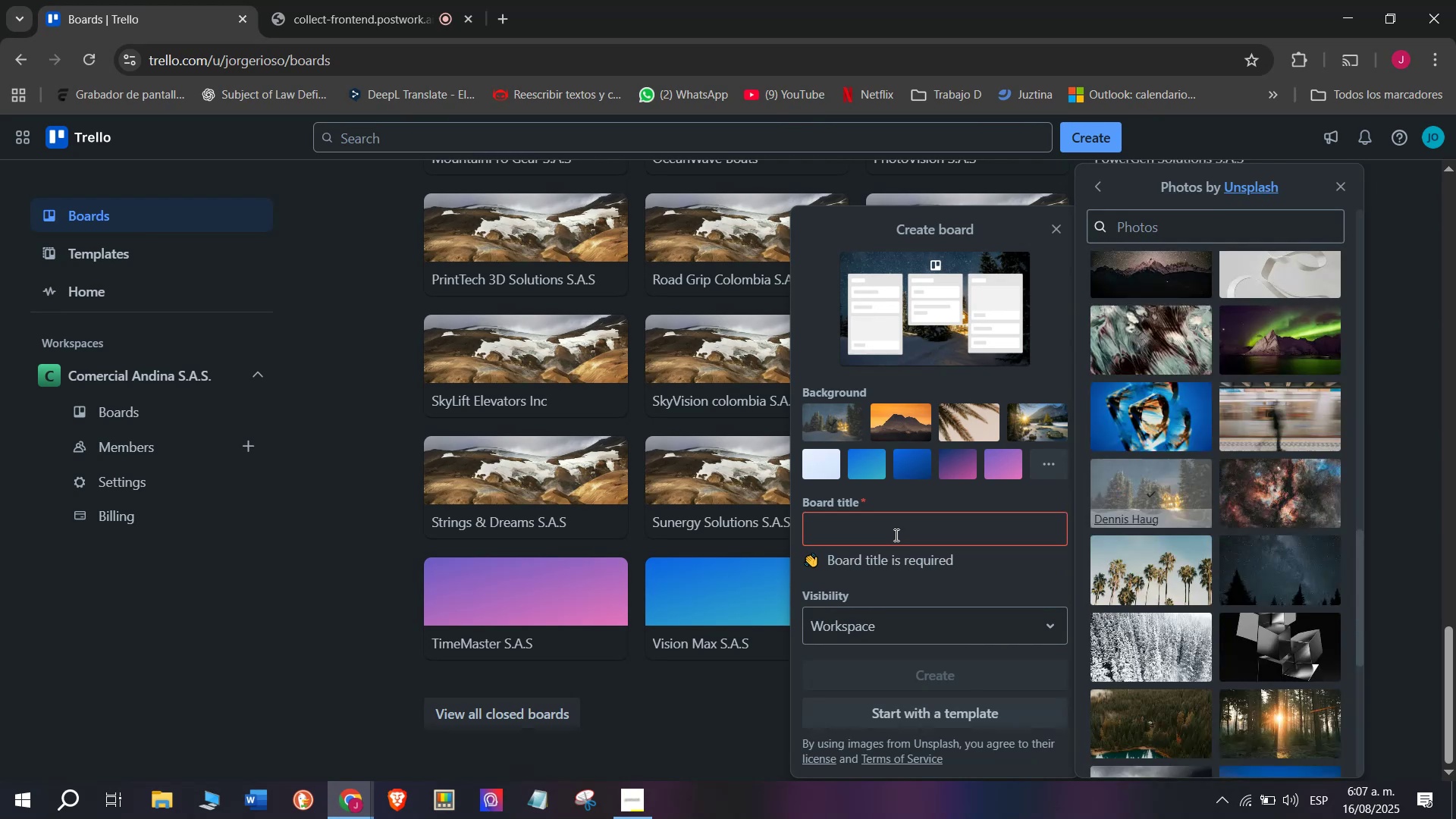 
left_click([895, 535])
 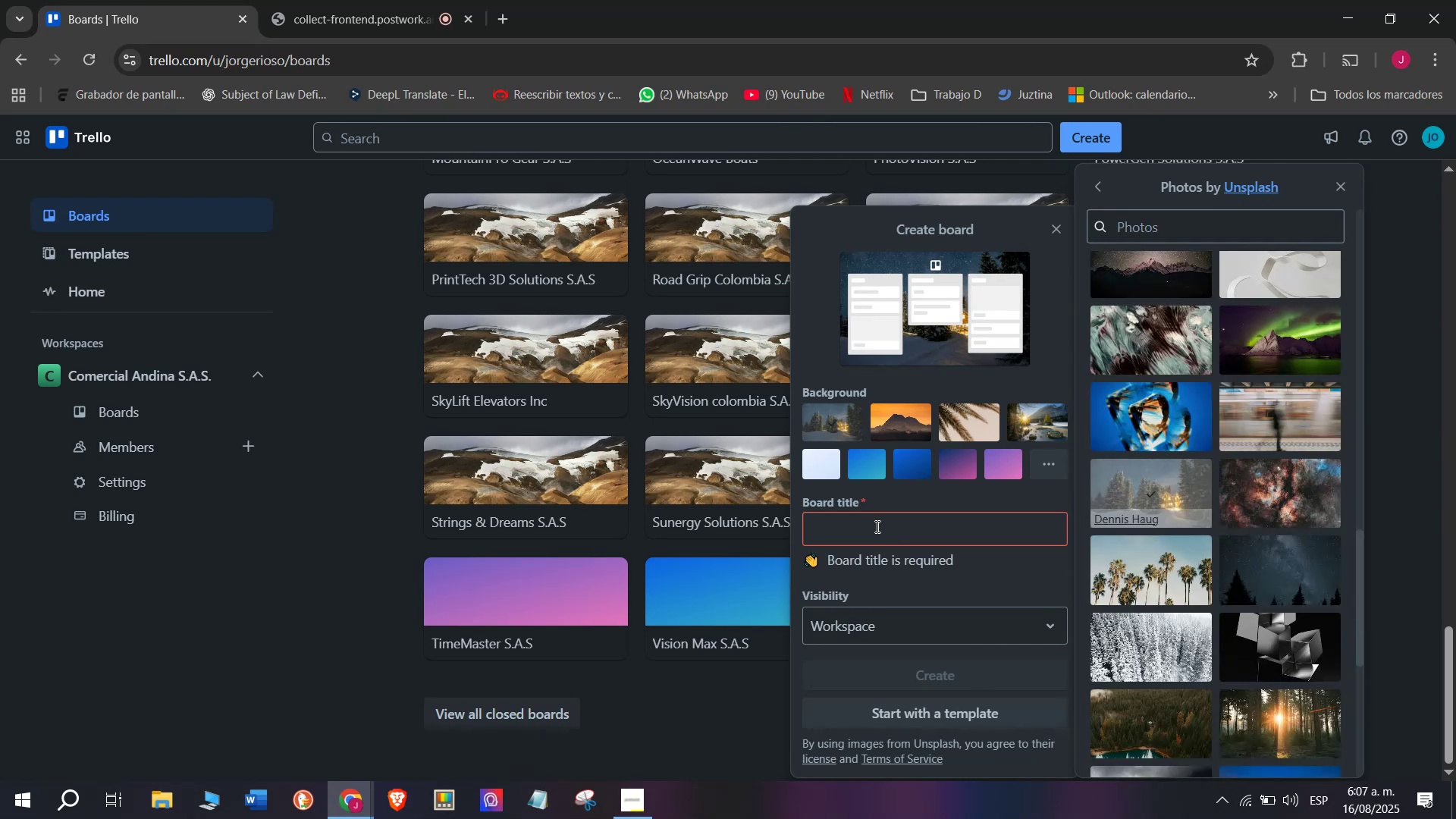 
left_click([876, 526])
 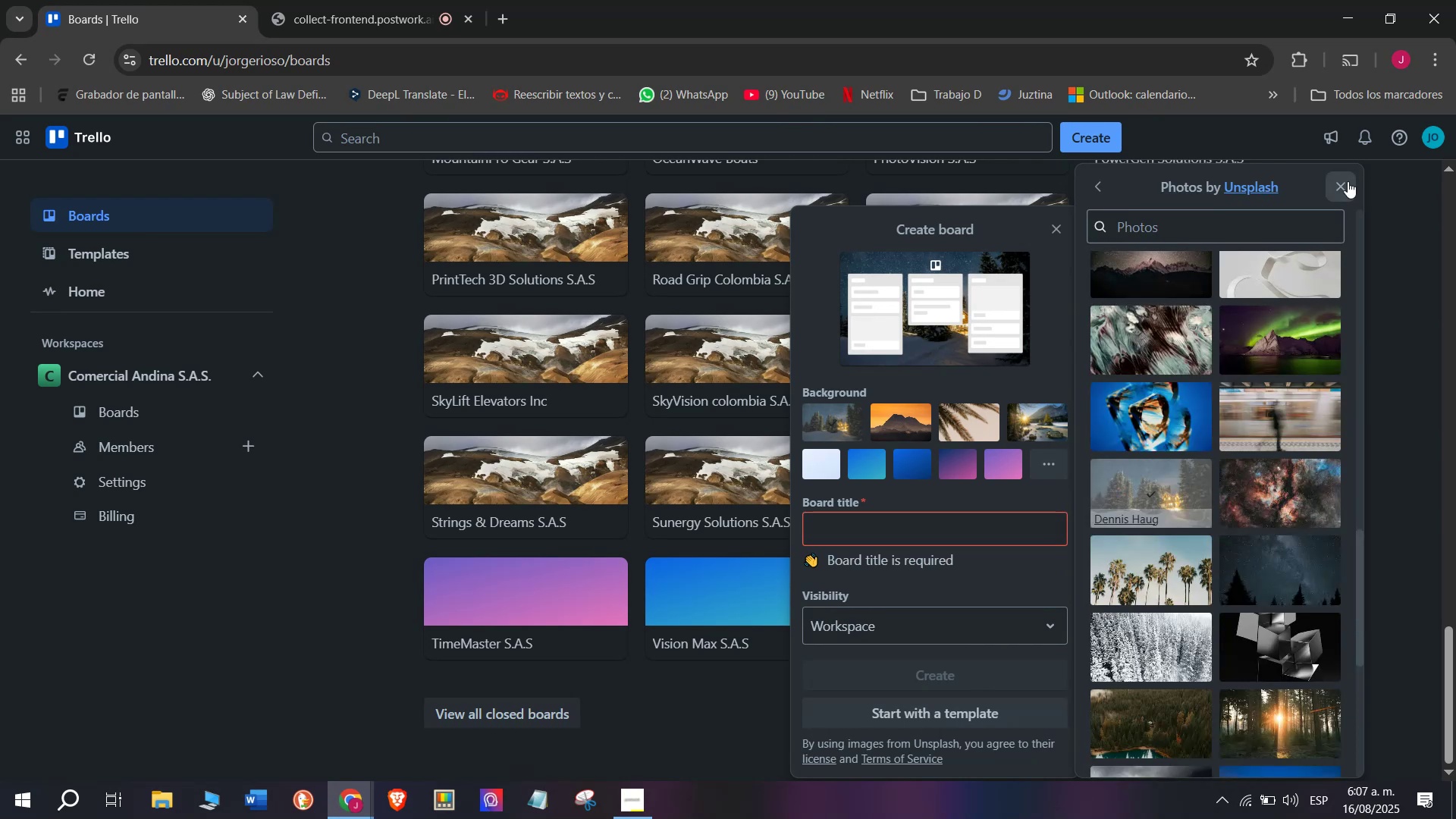 
left_click([1335, 177])
 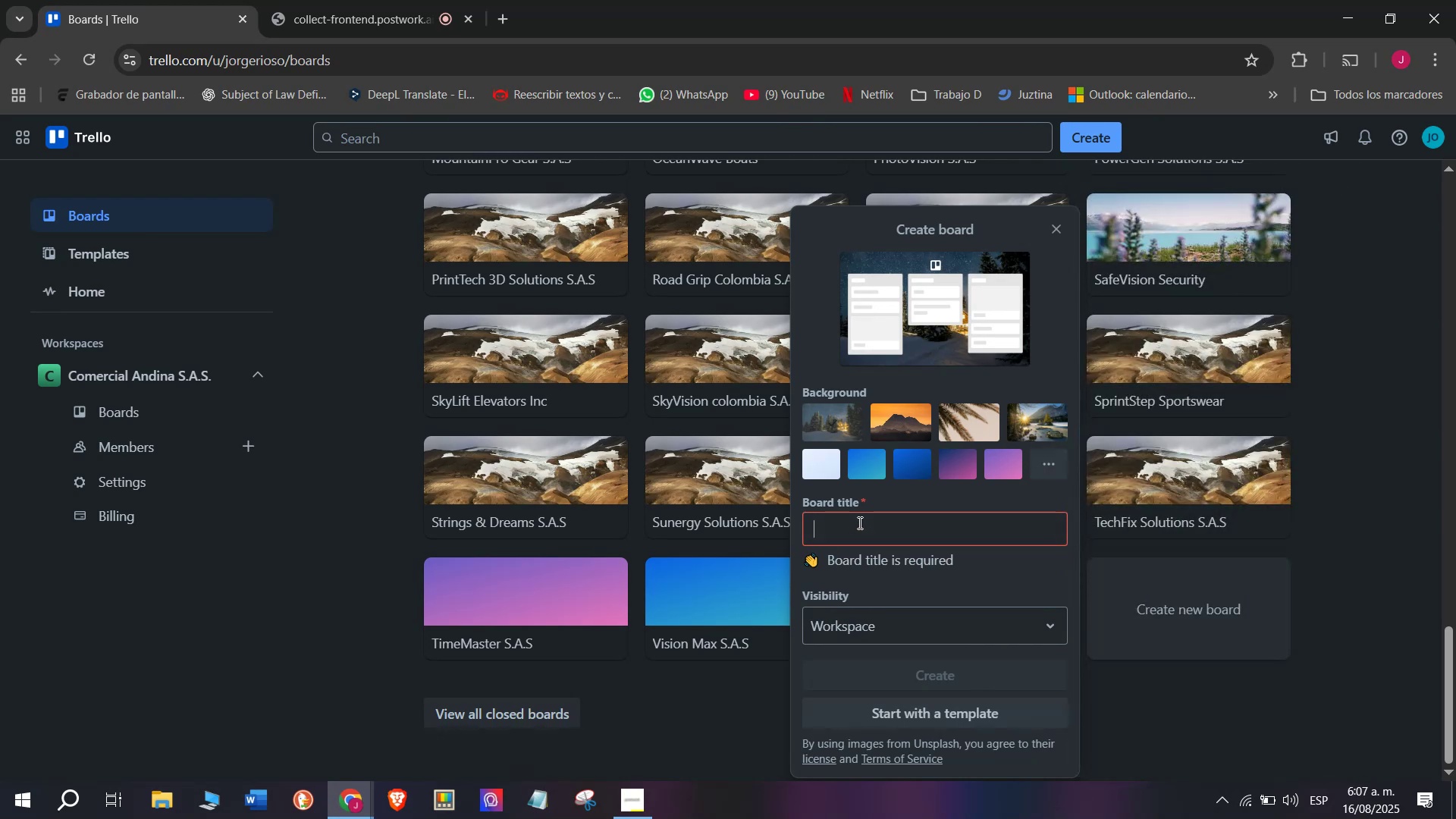 
type(HeavyTruck parts ^ Supplies Inc)
 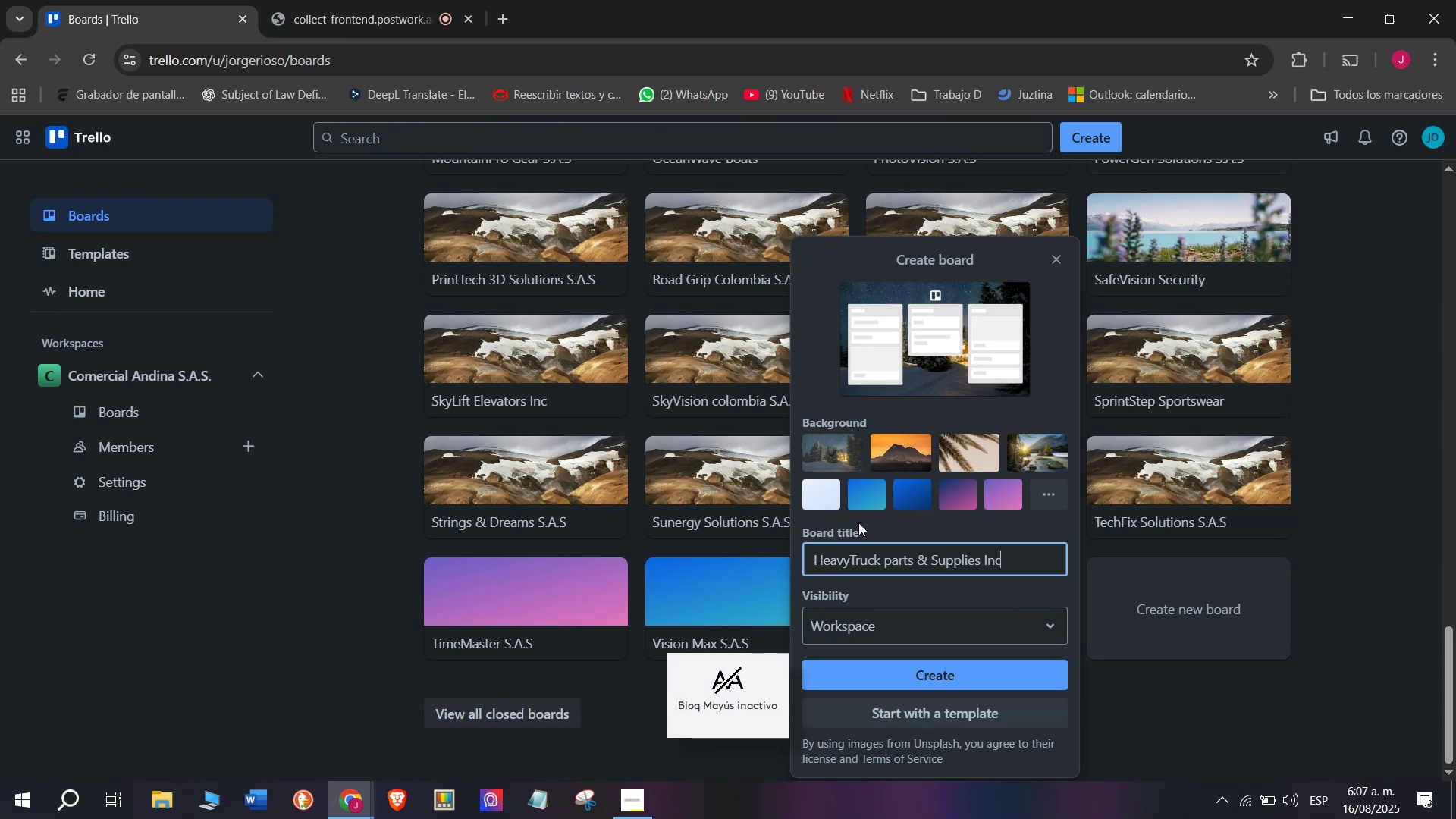 
key(Enter)
 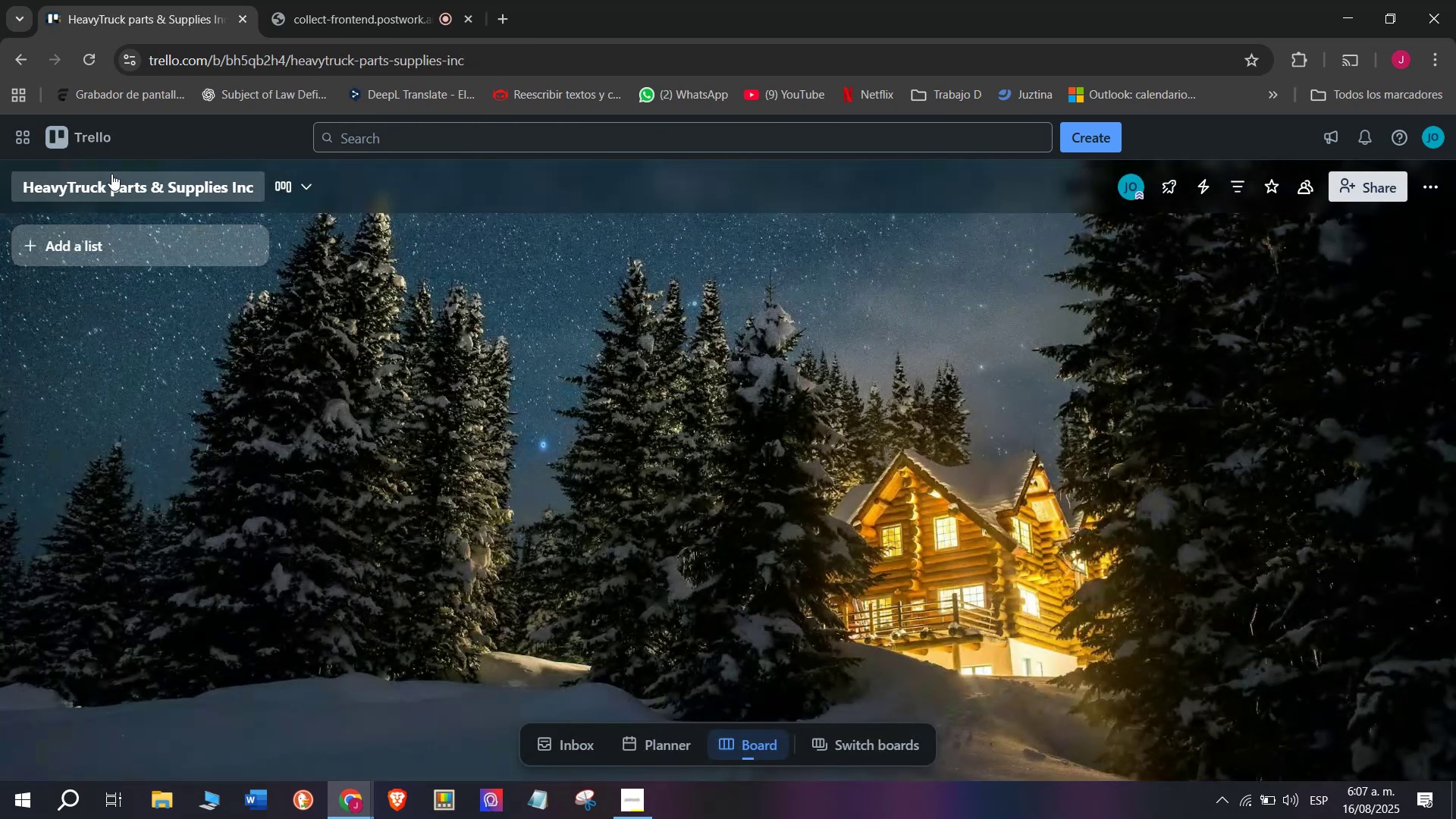 
left_click([111, 174])
 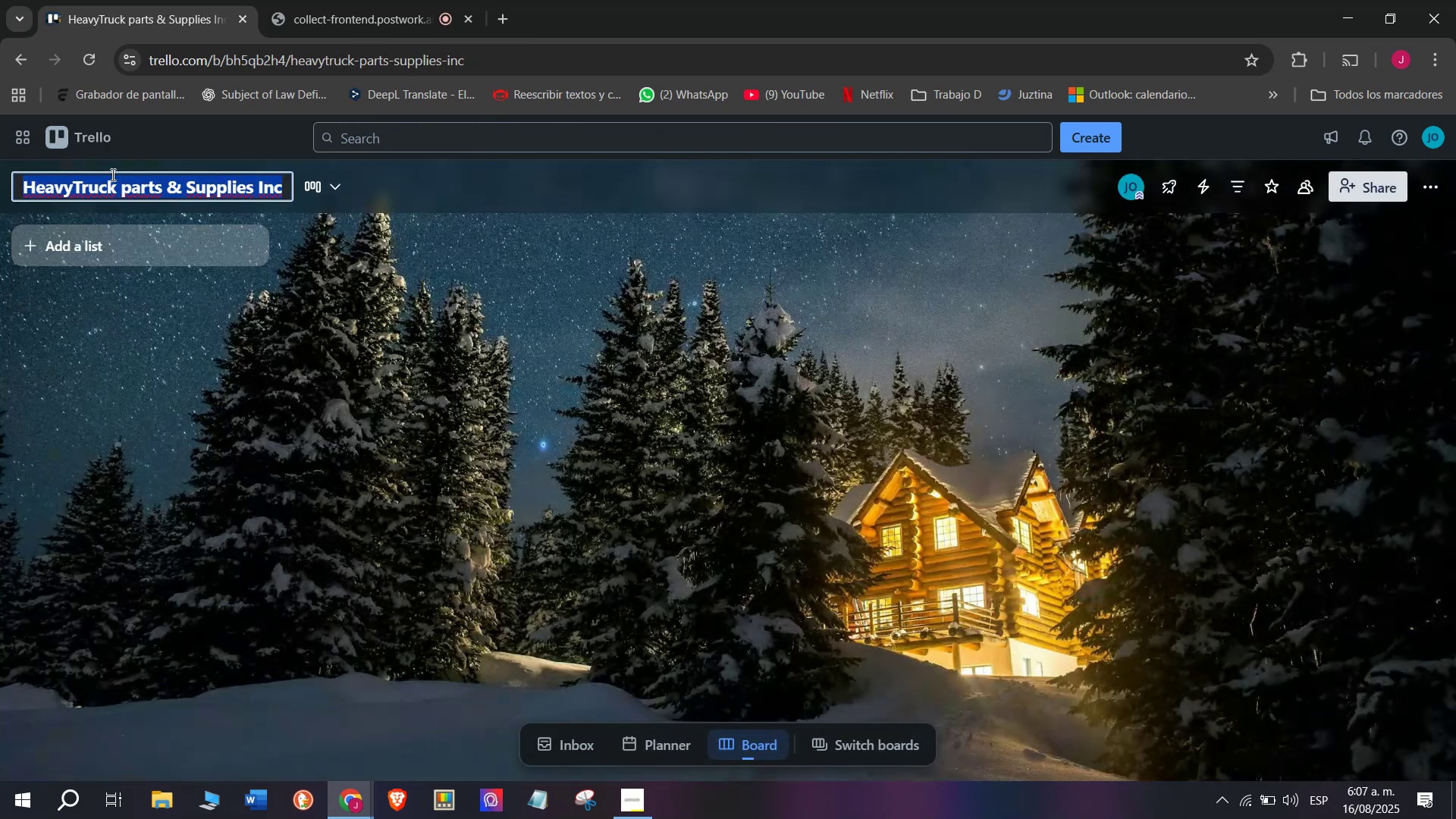 
key(Control+C)
 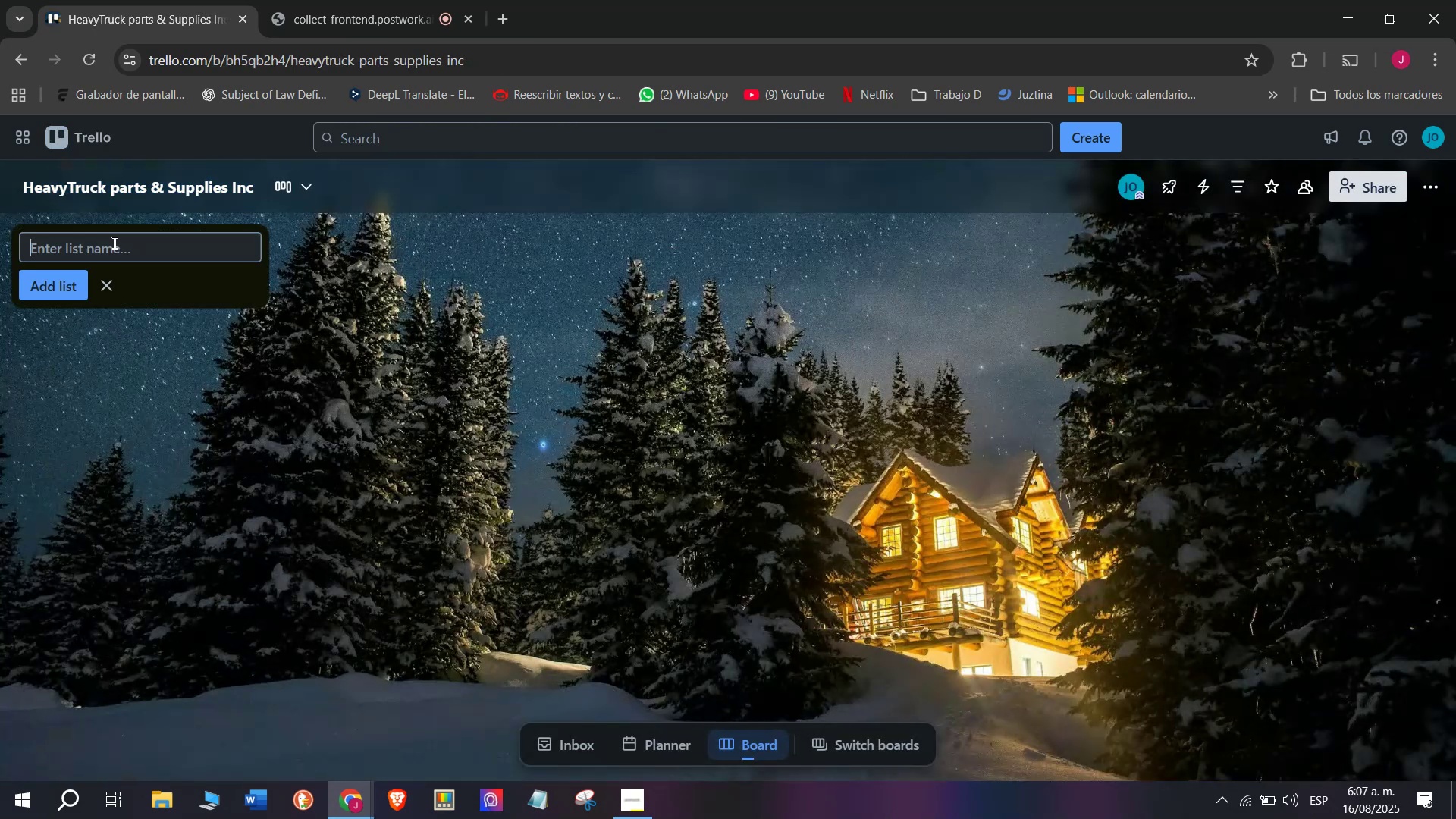 
key(Control+ControlLeft)
 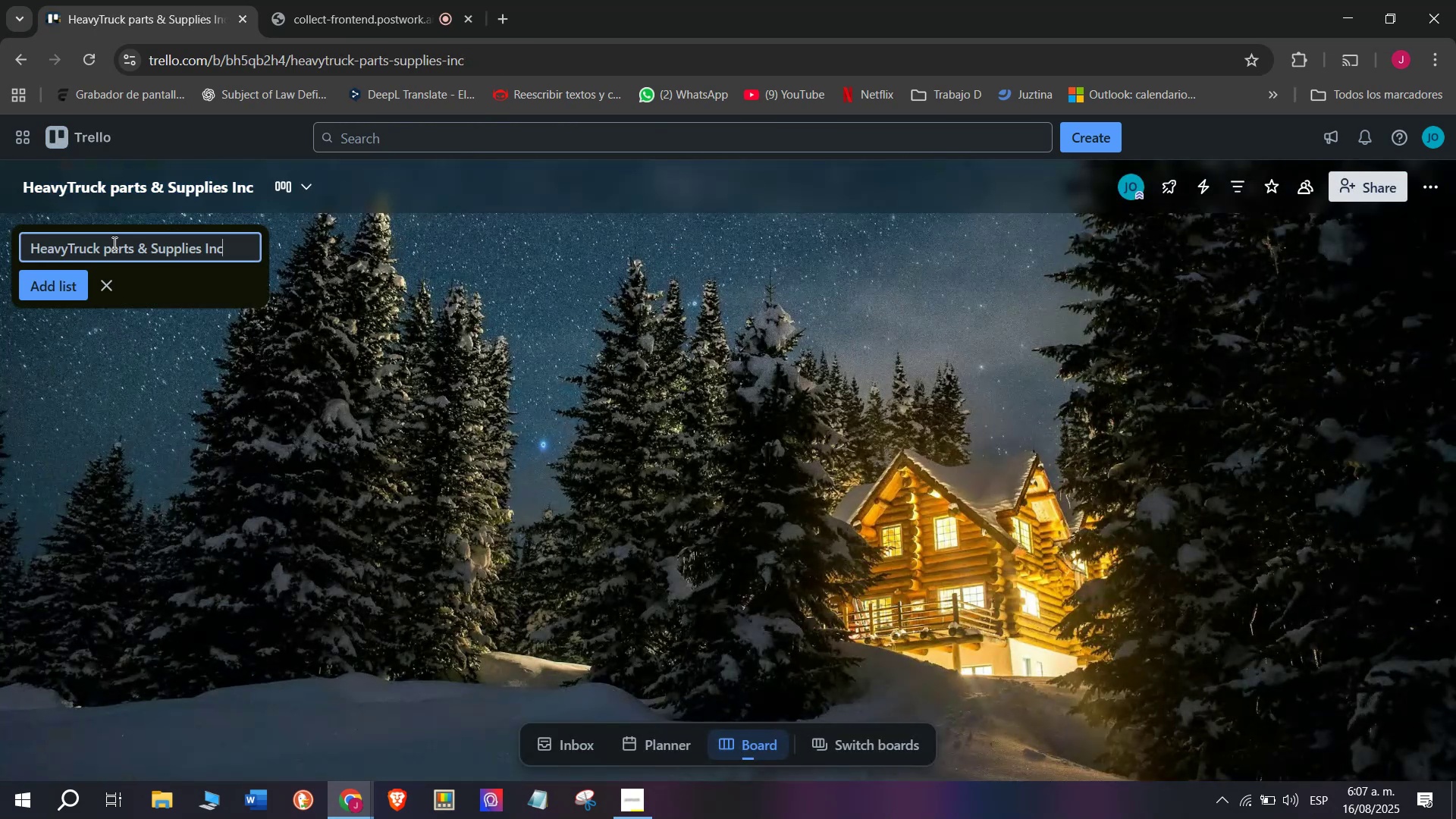 
key(Control+V)
 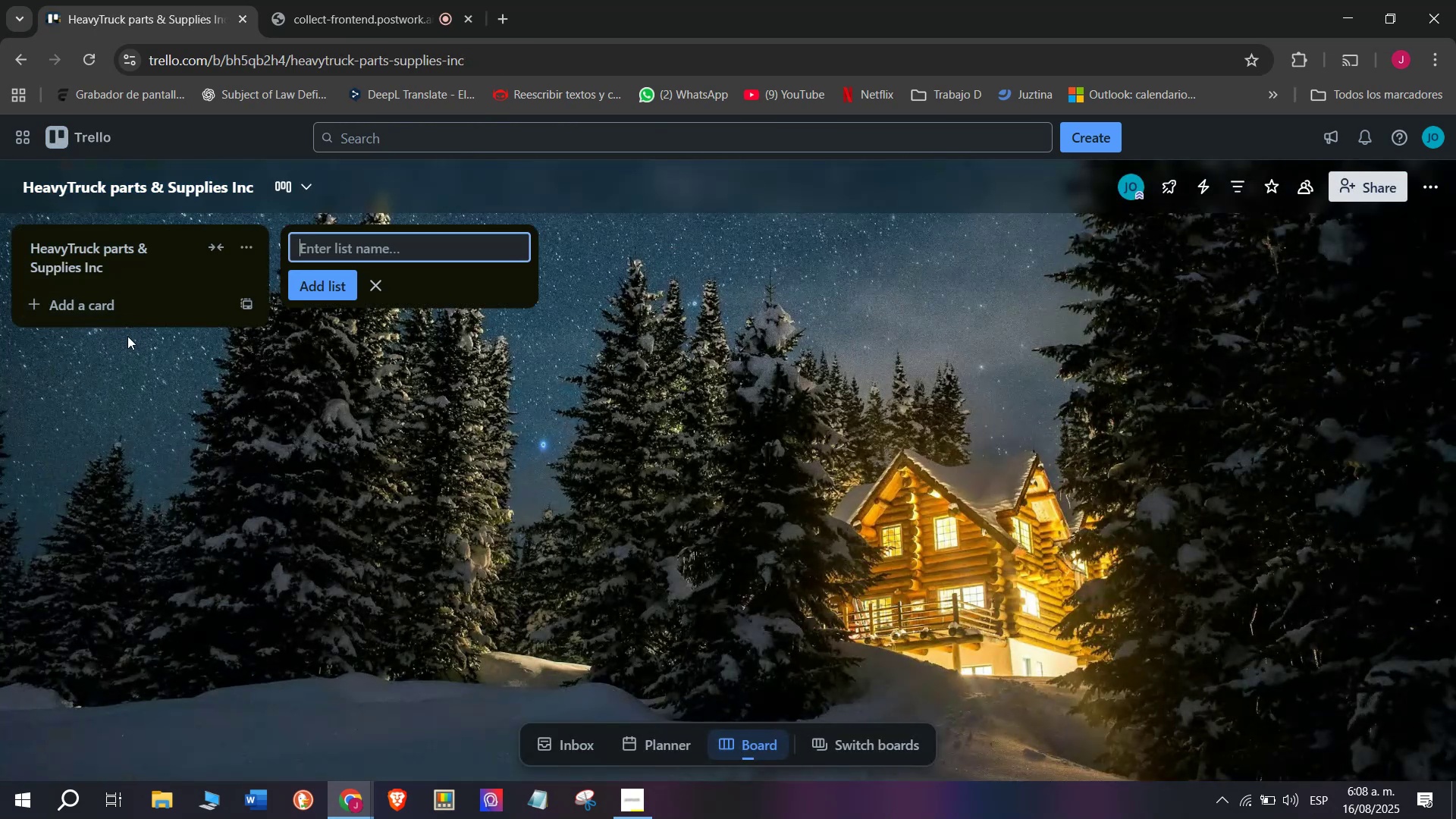 
left_click([126, 300])
 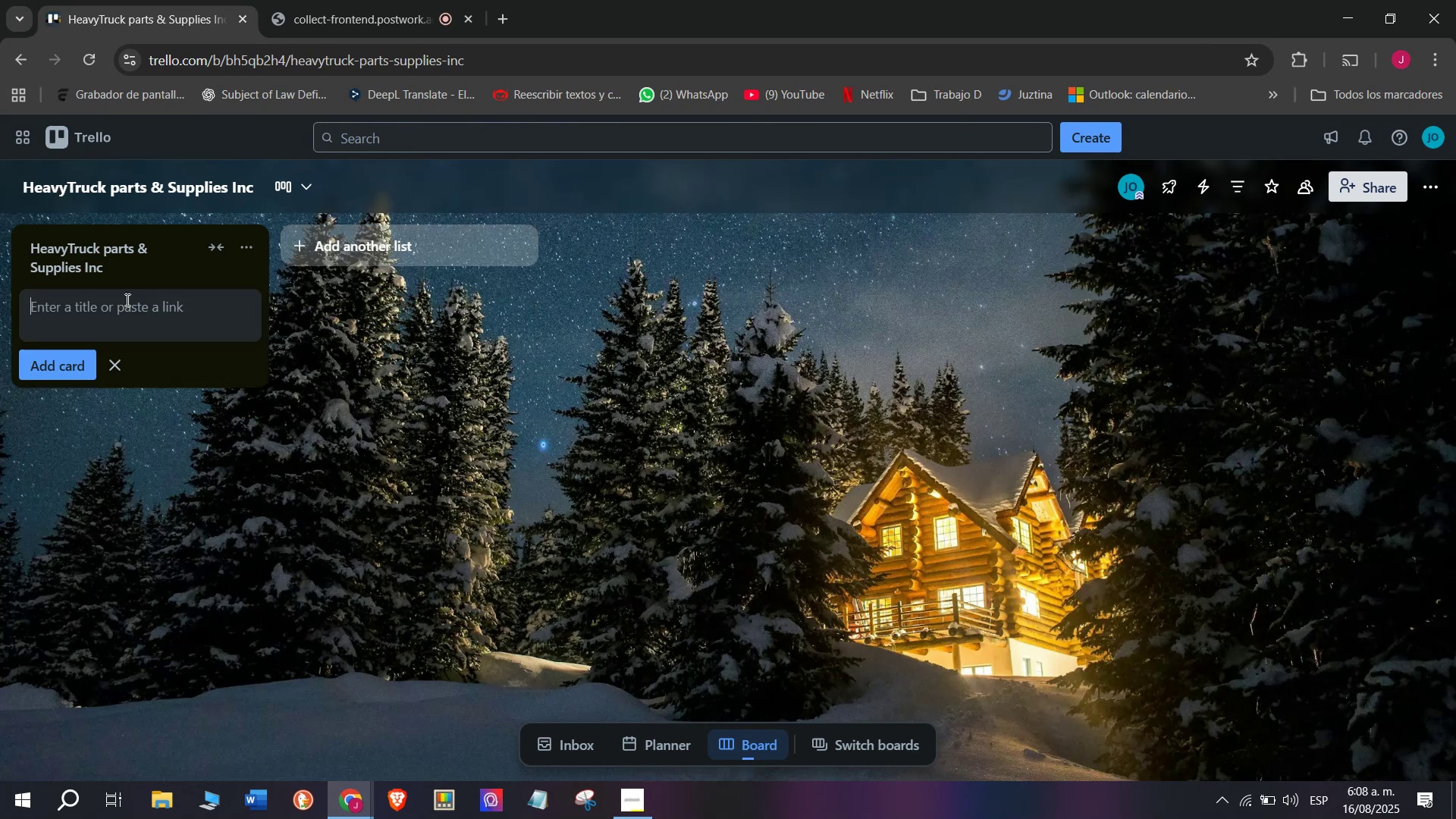 
type(Mission)
 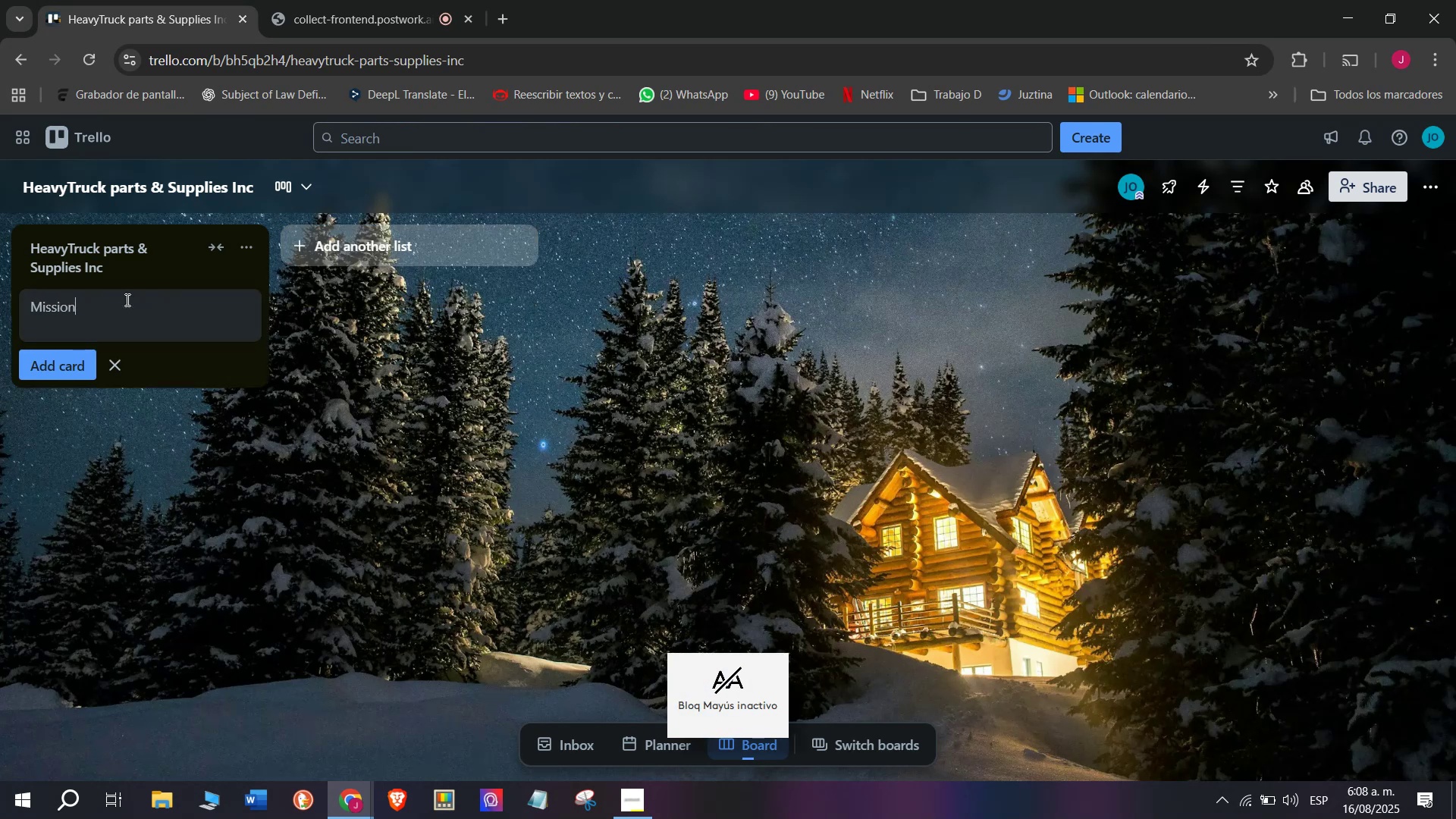 
key(Enter)
 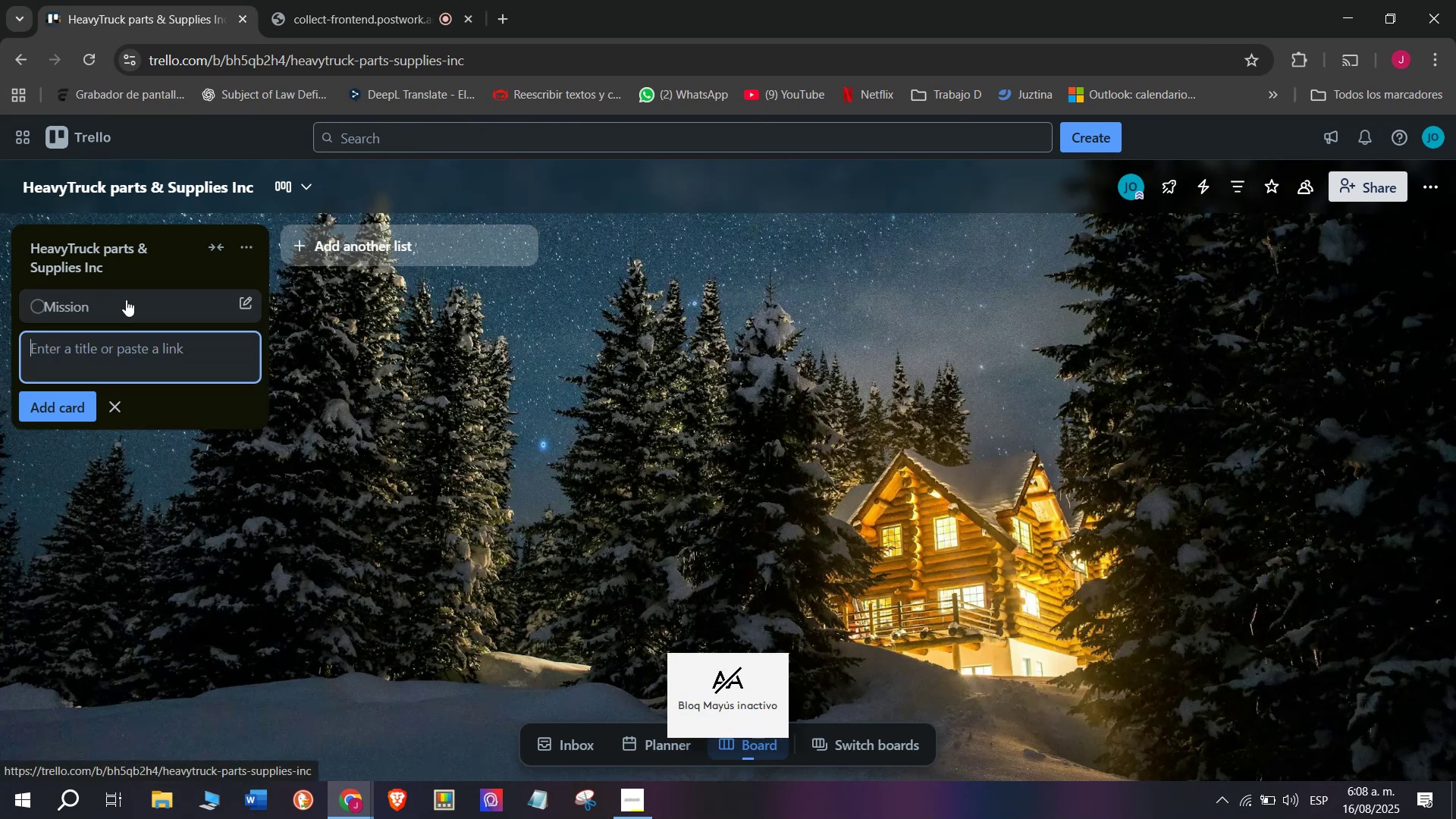 
type(Viss)
key(Backspace)
type(ion)
 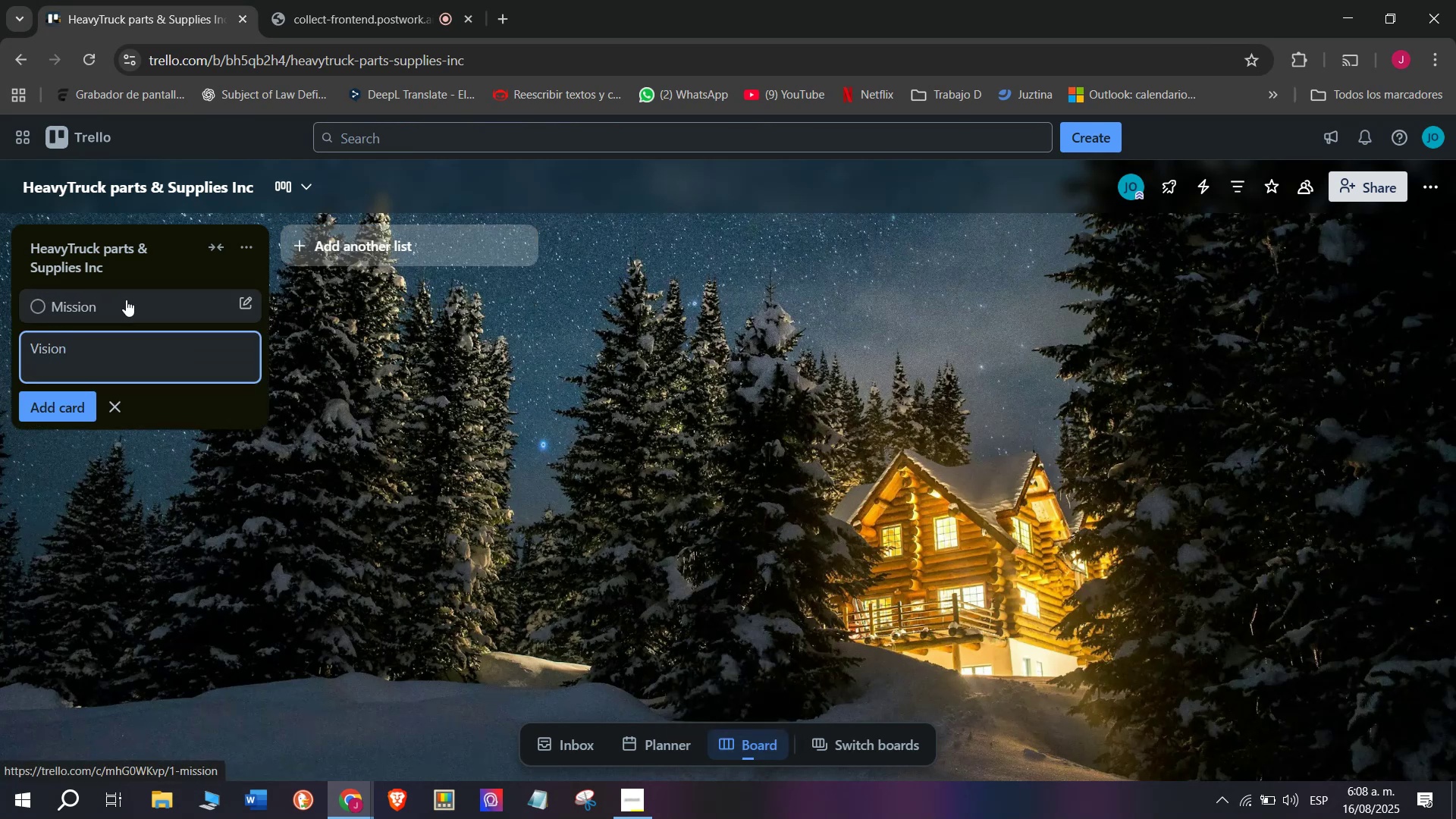 
key(Enter)
 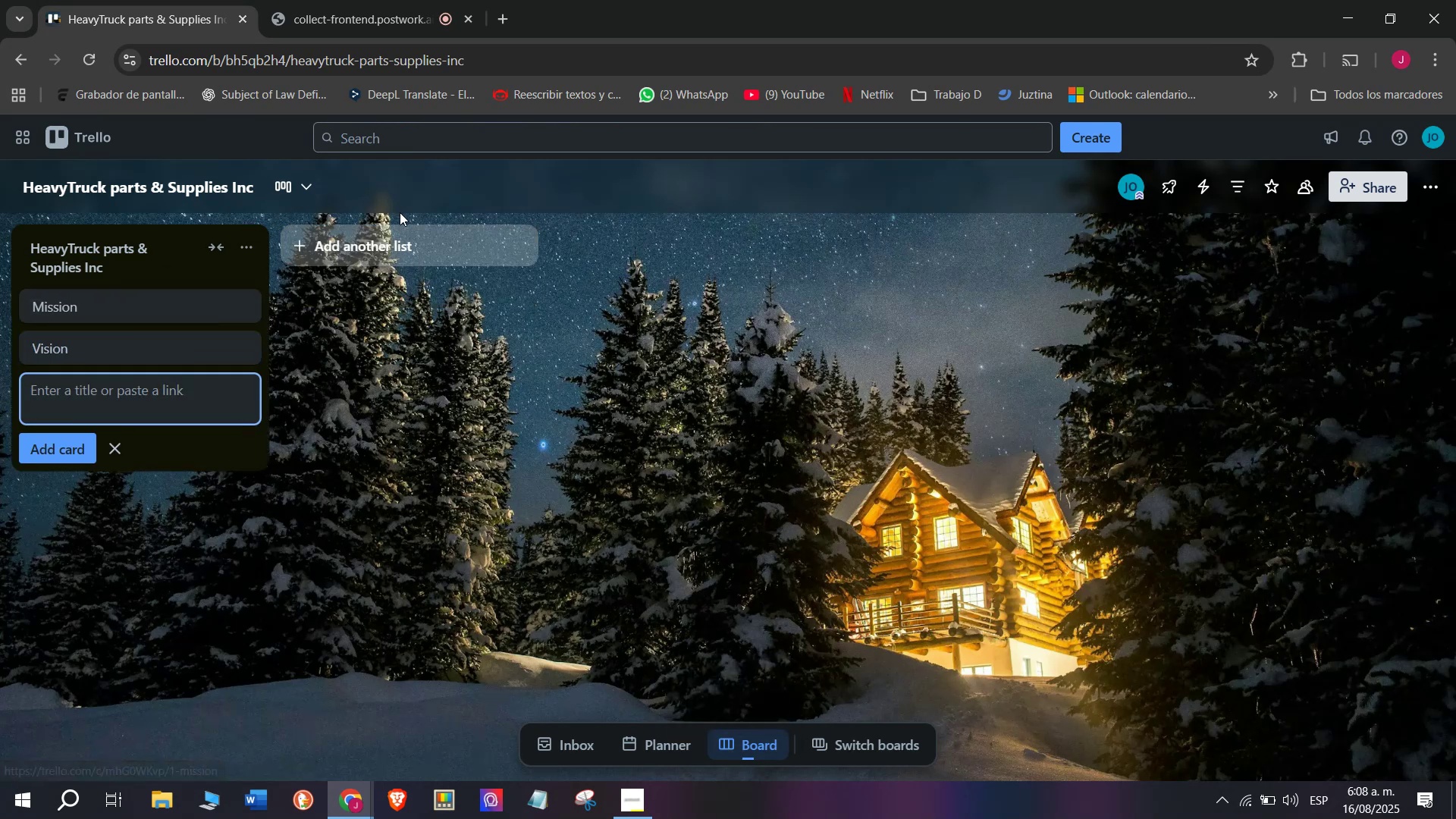 
left_click([410, 231])
 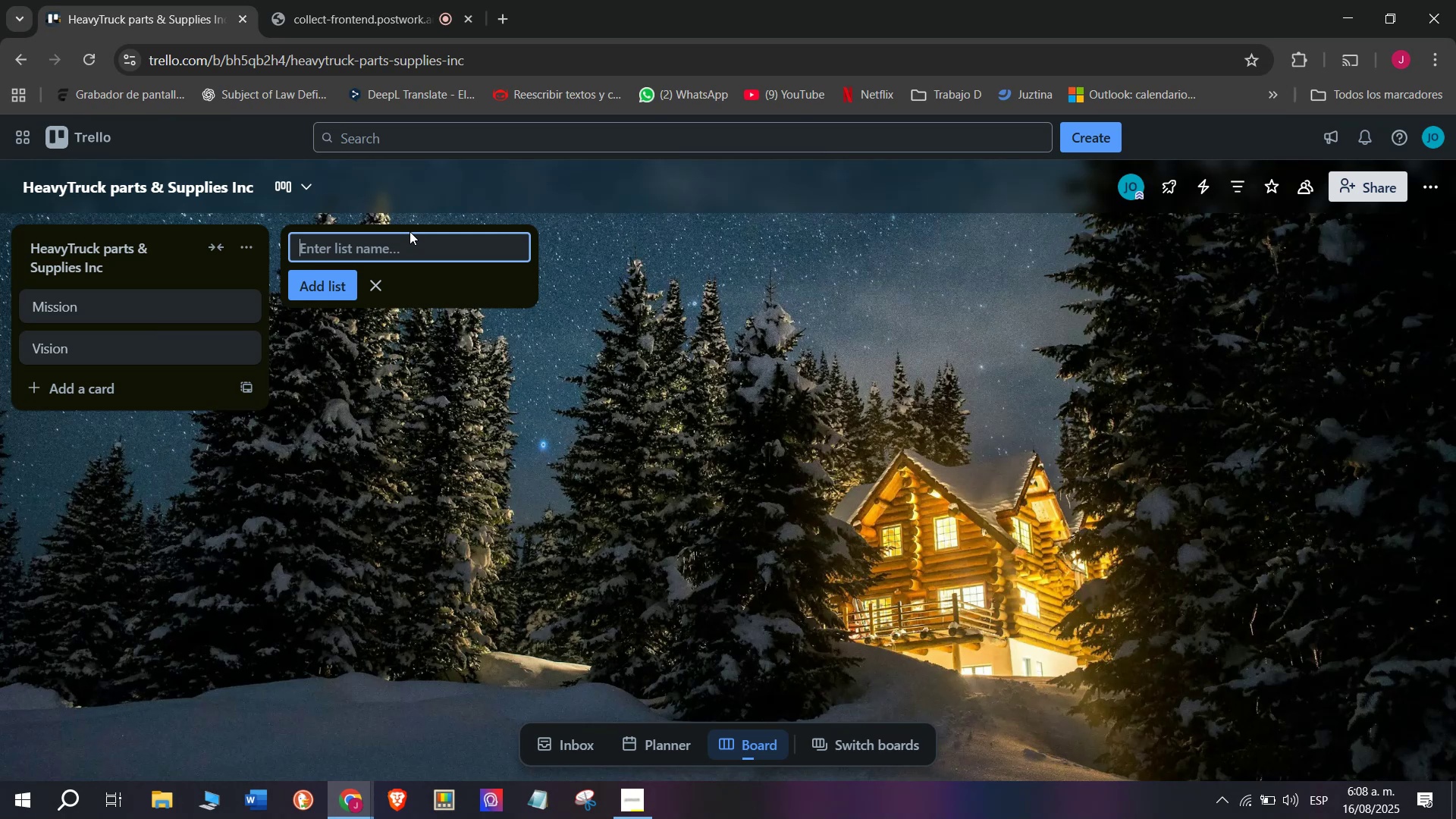 
type(Product Inventory)
 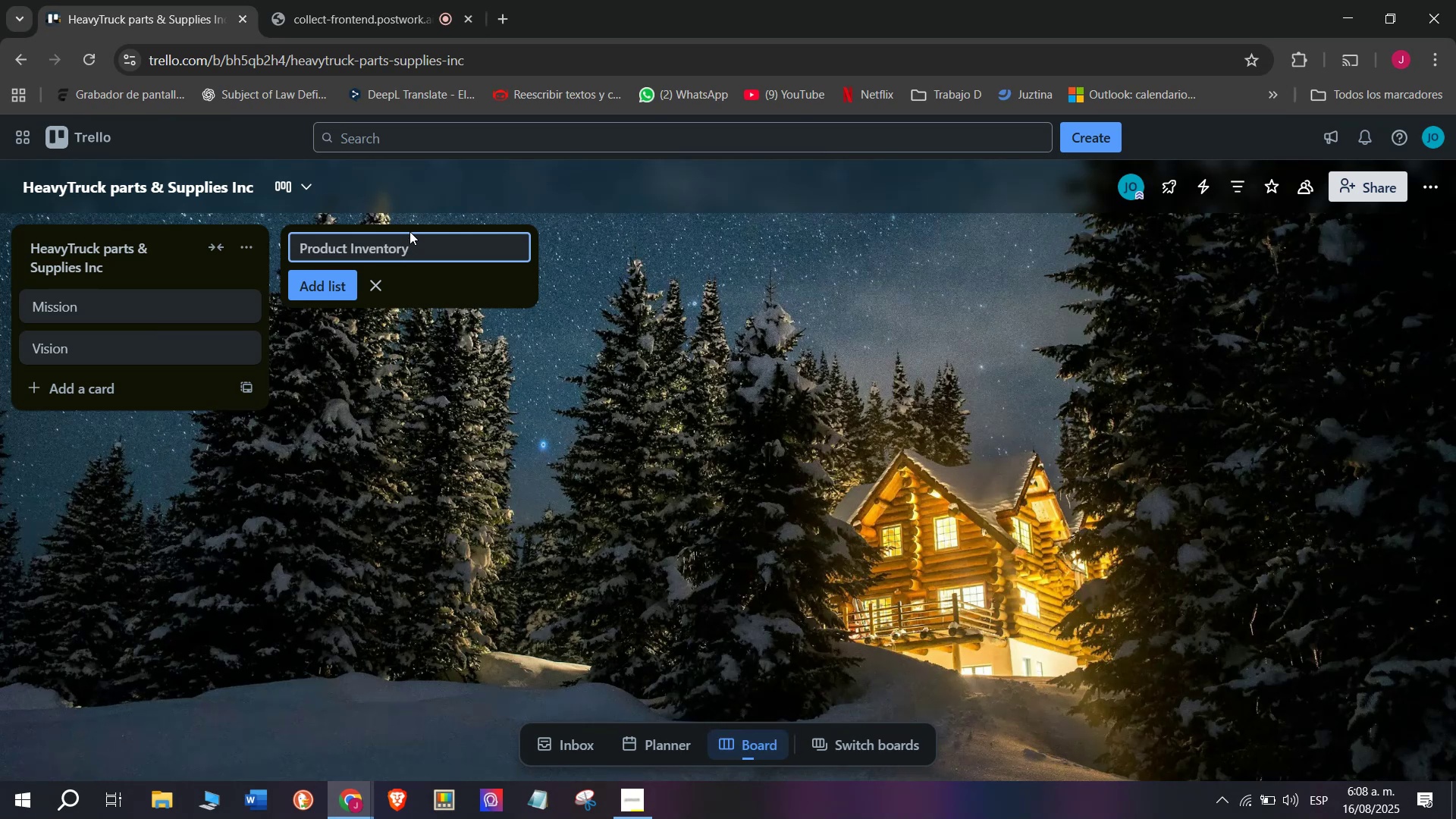 
key(Enter)
 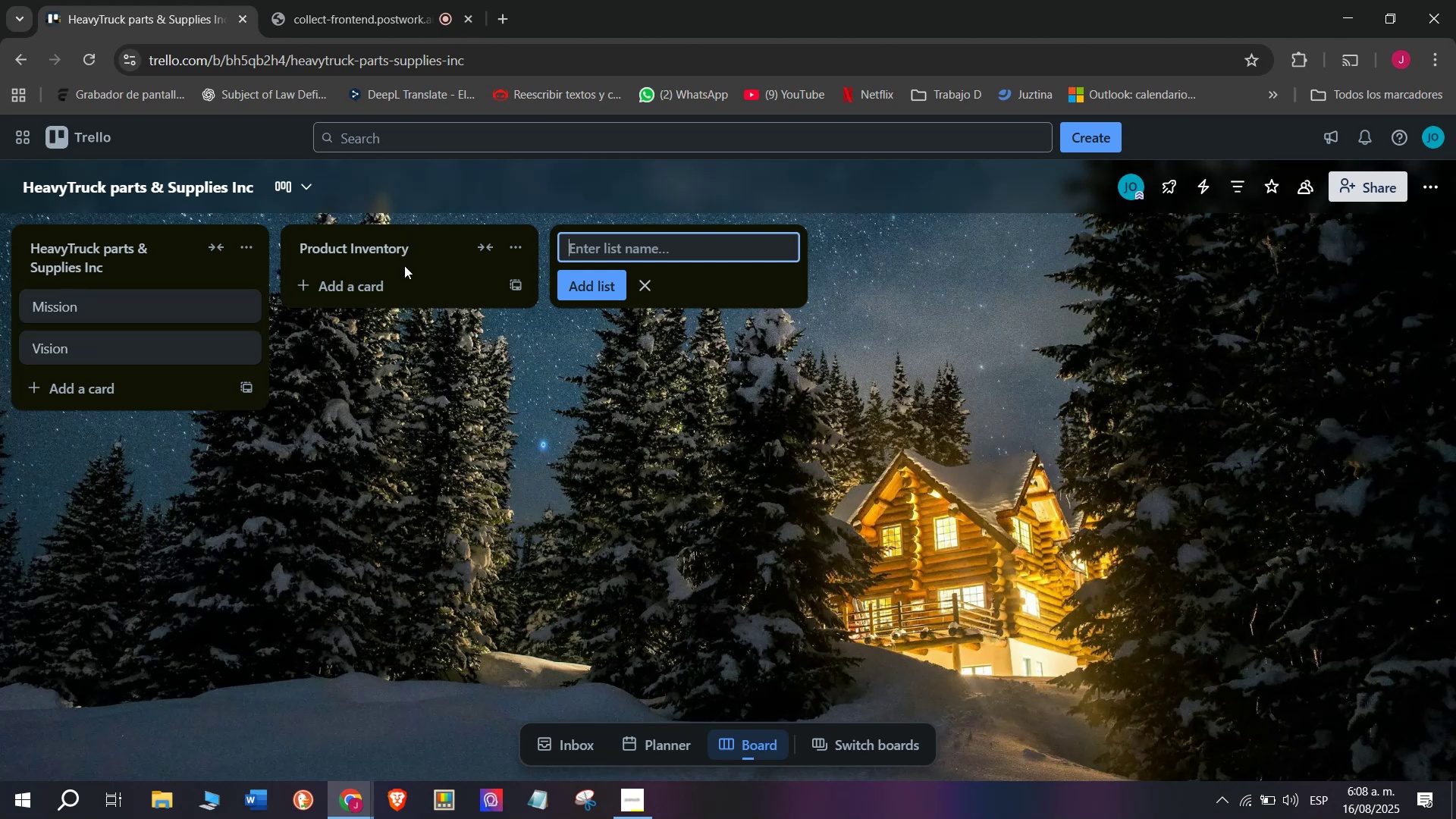 
left_click([404, 282])
 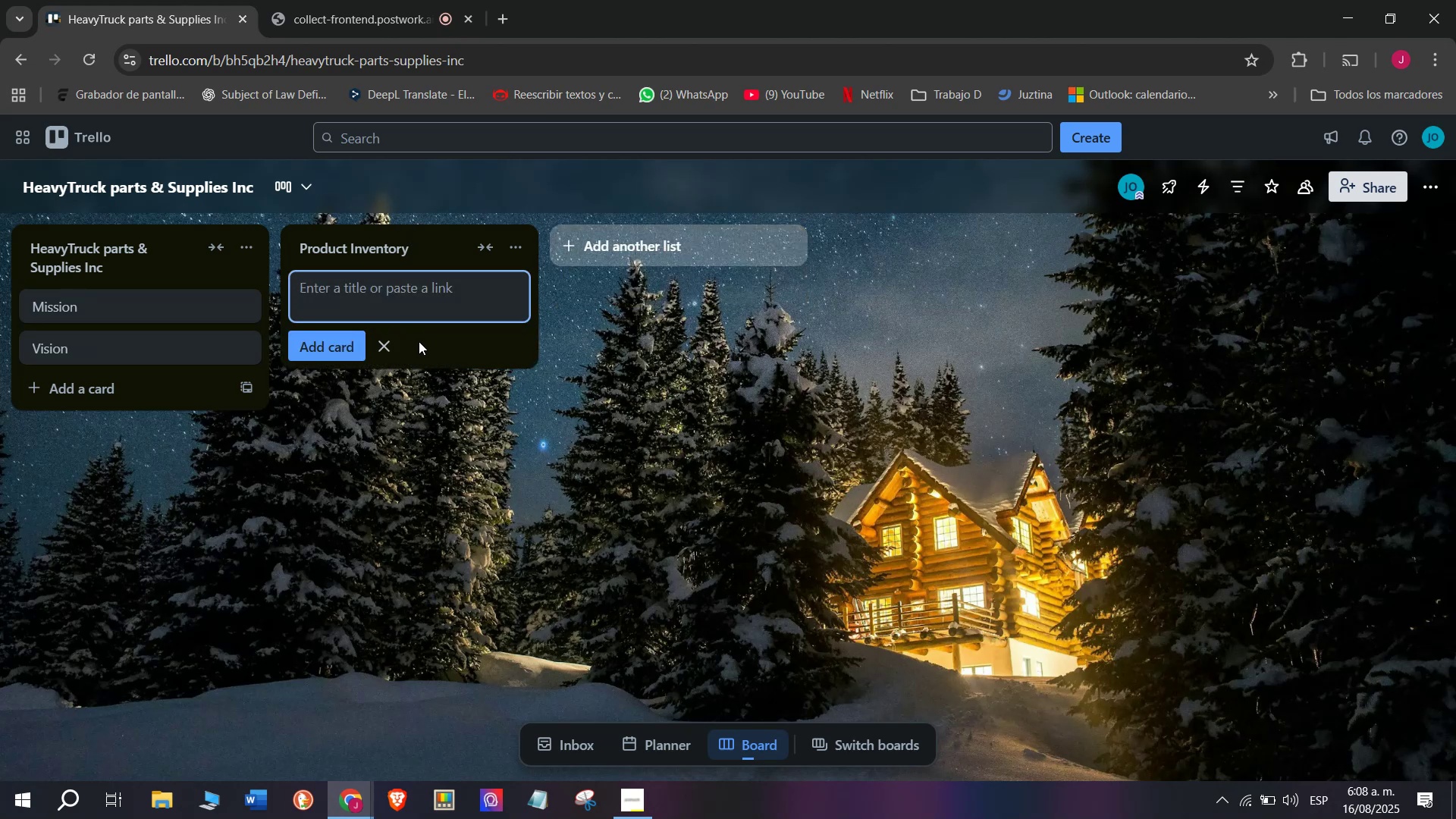 
wait(5.27)
 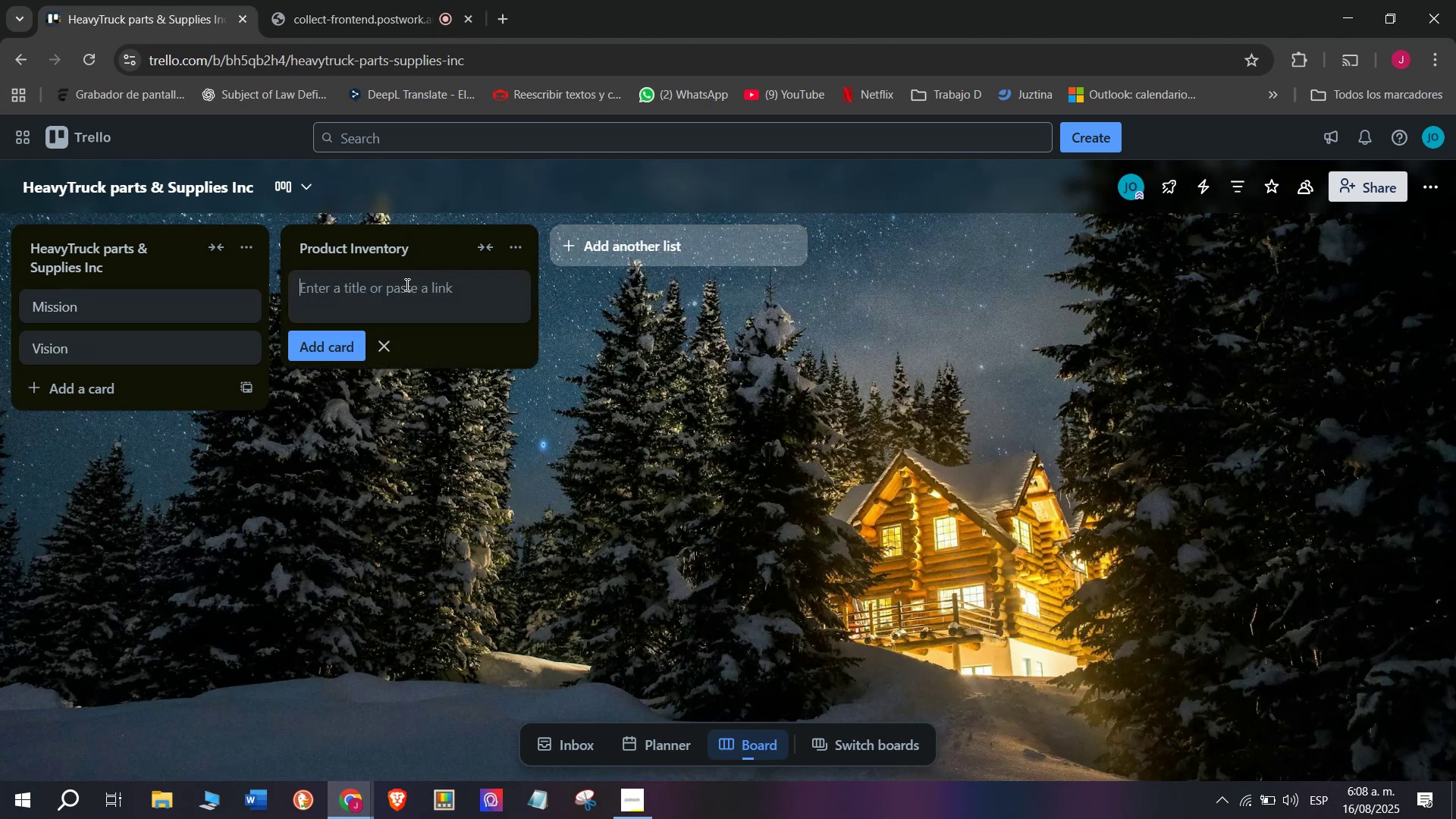 
type(Engine Parts)
 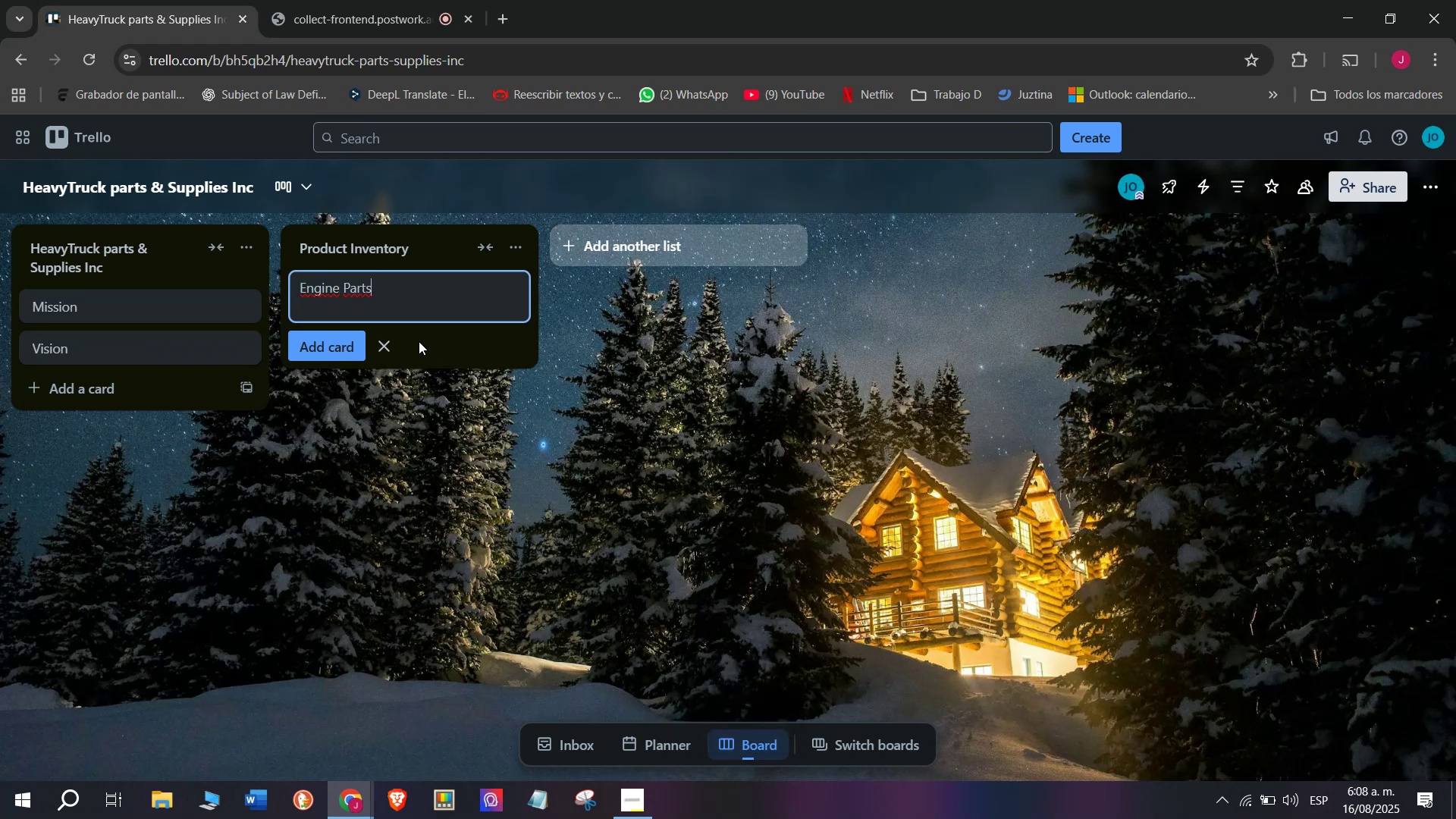 
key(Enter)
 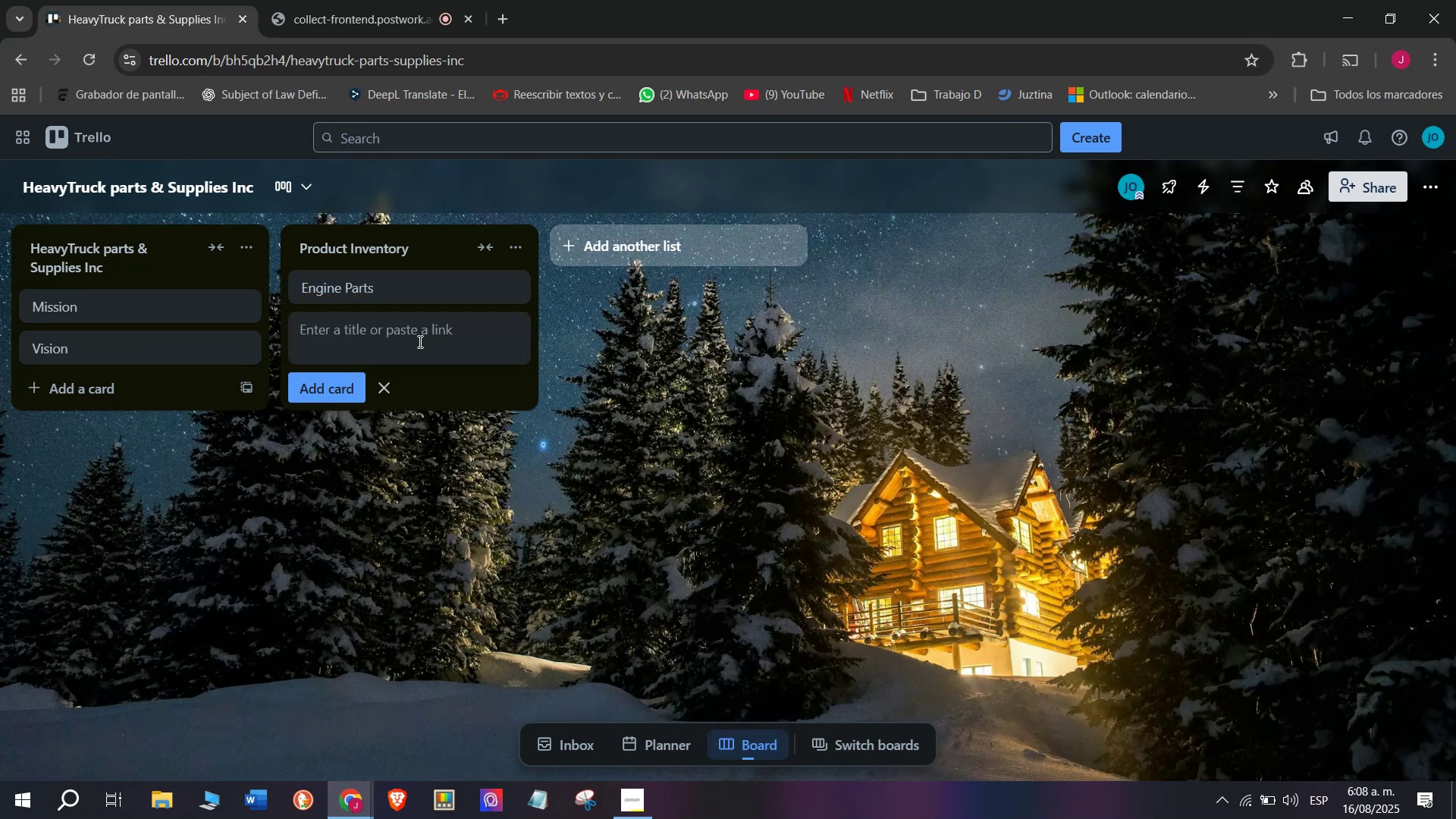 
left_click([377, 290])
 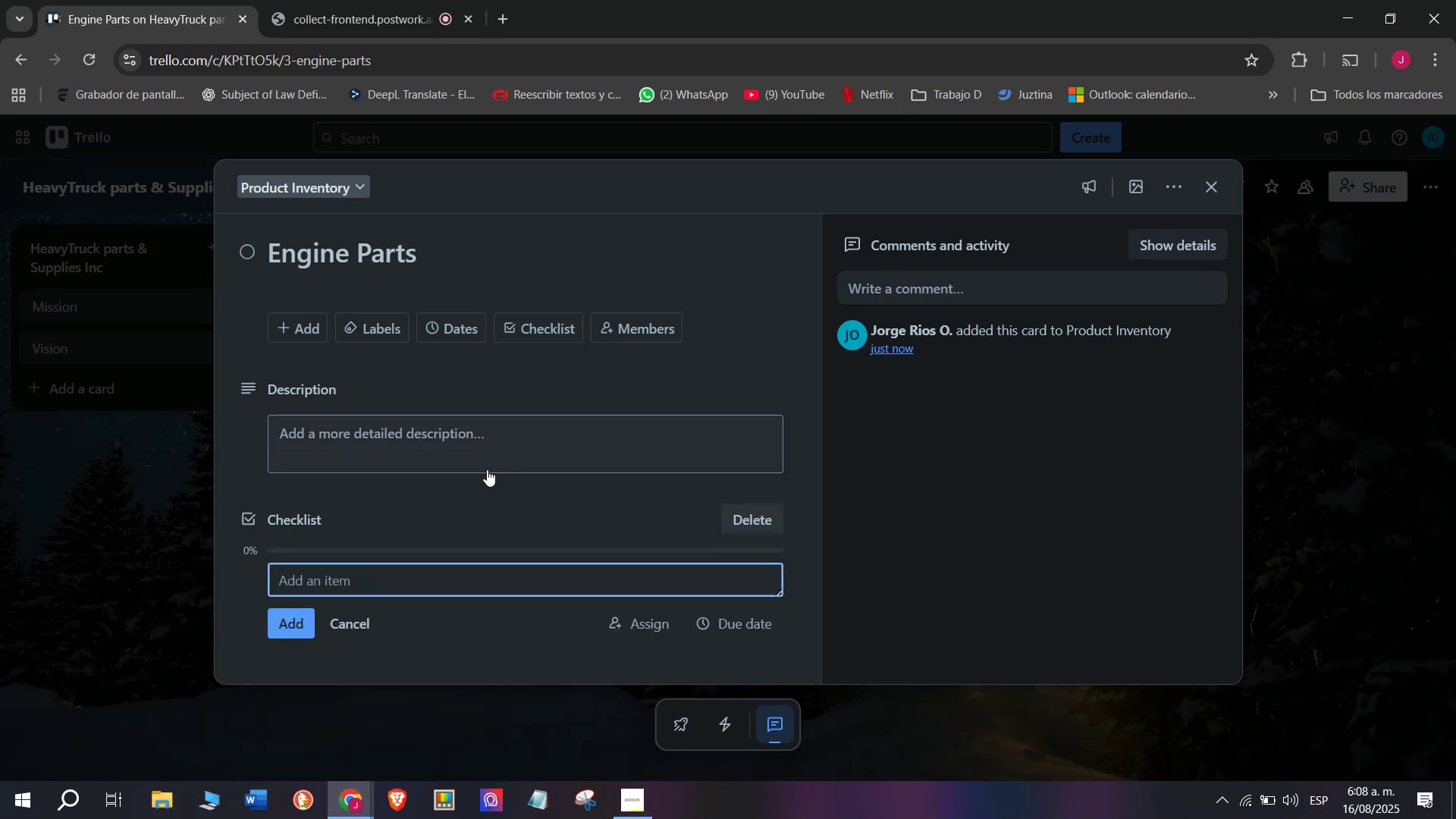 
wait(7.7)
 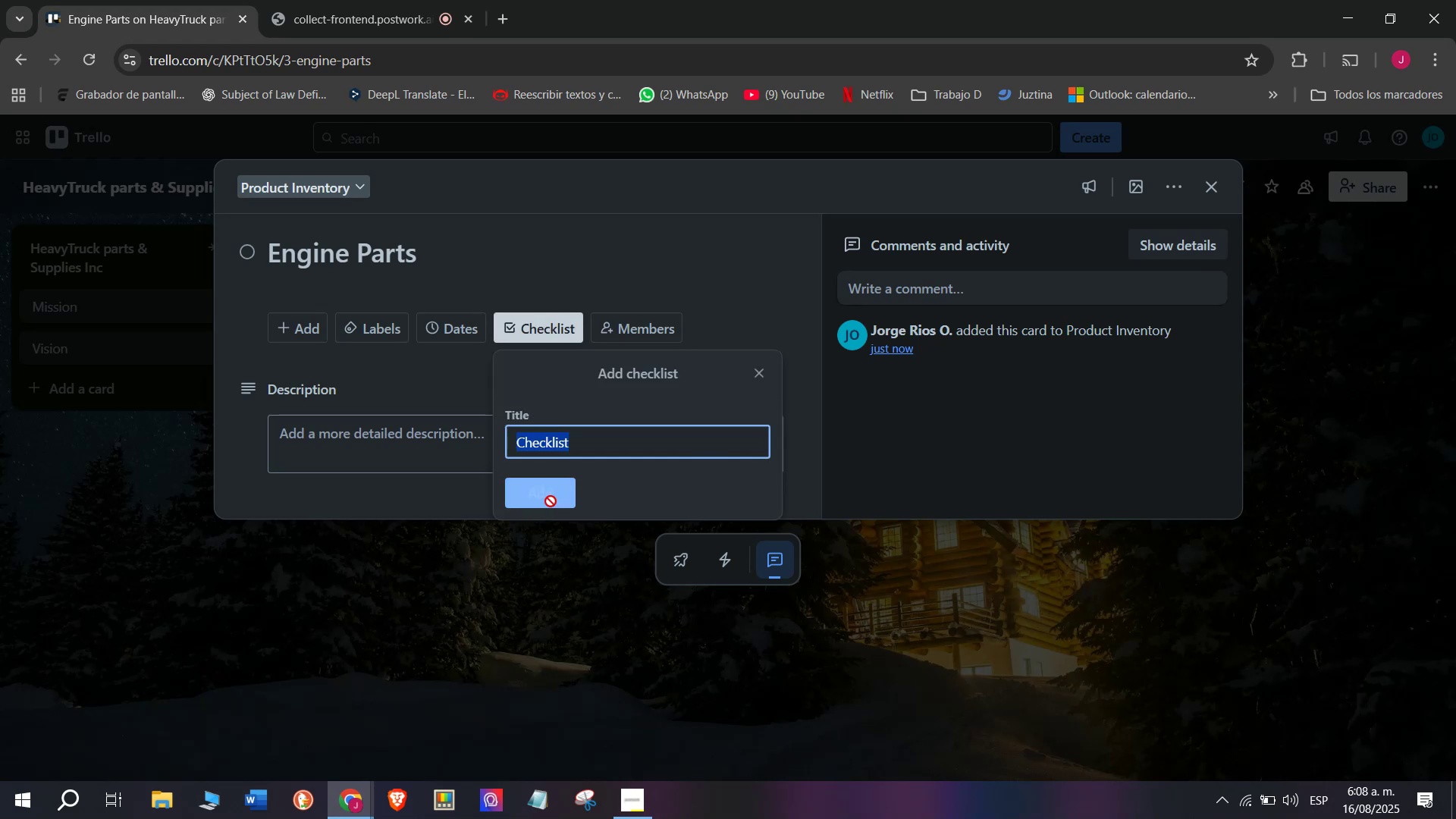 
type(Verify stock levelsd)
key(Backspace)
 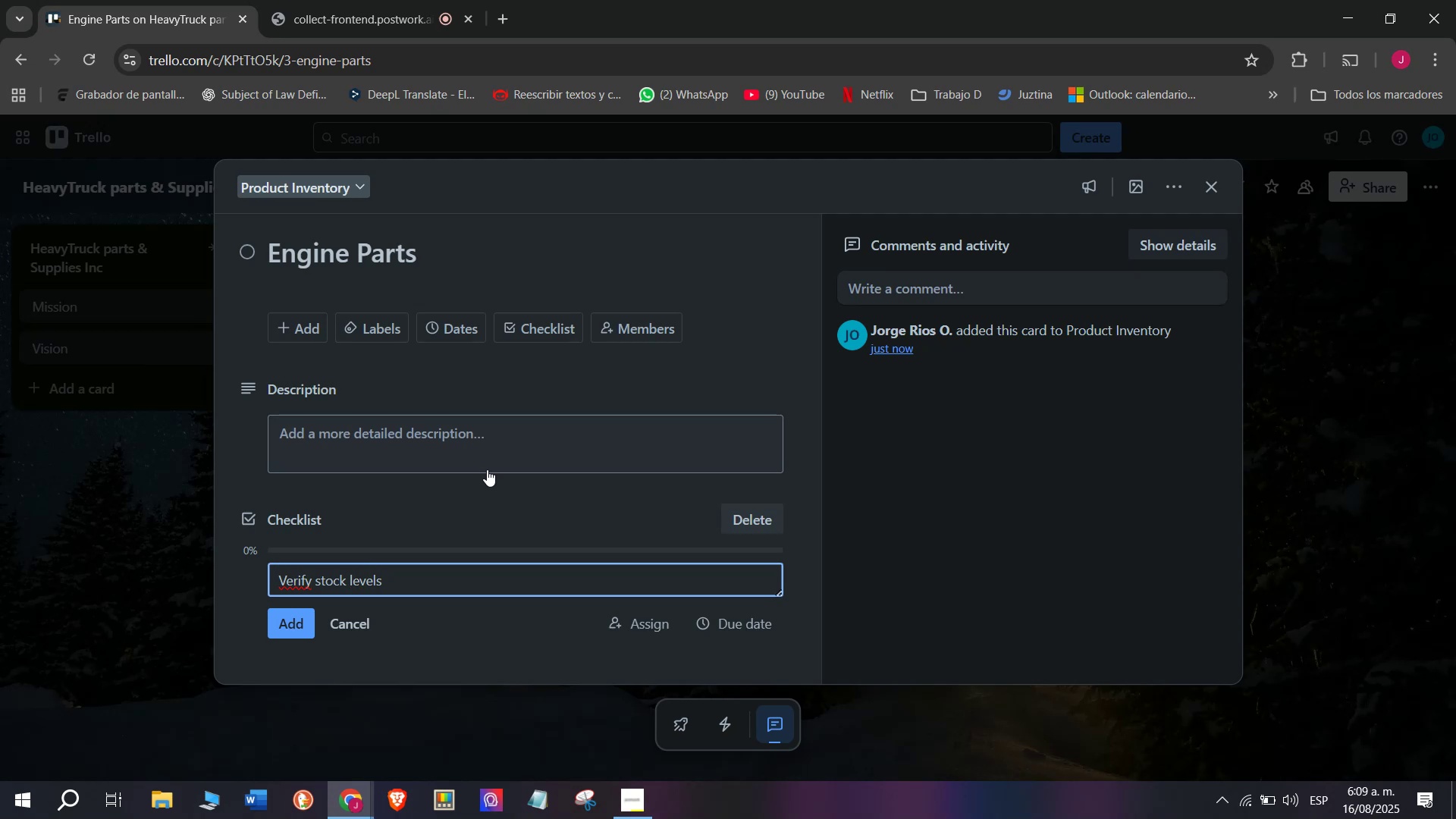 
key(Enter)
 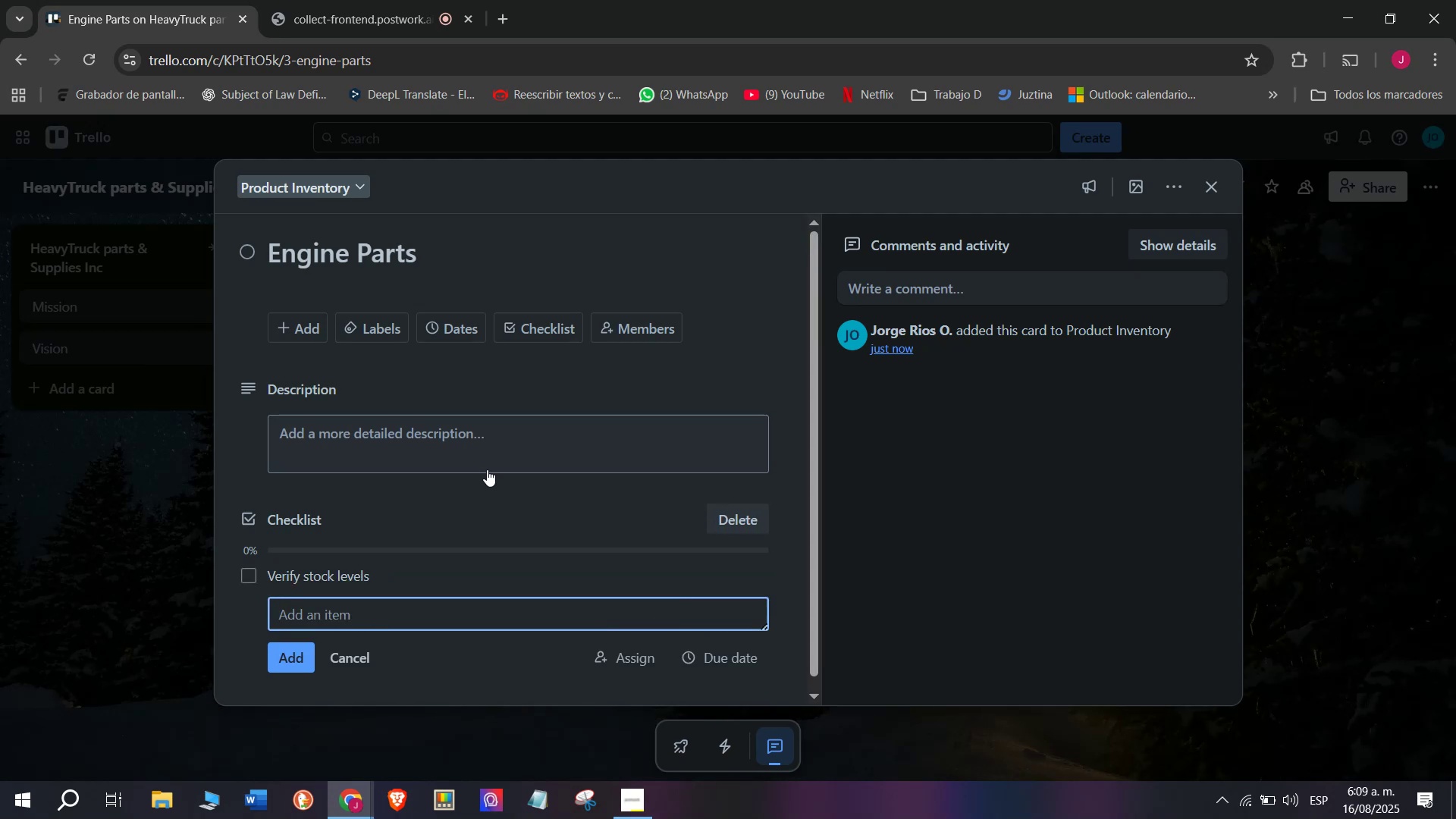 
type(Update product catalog)
 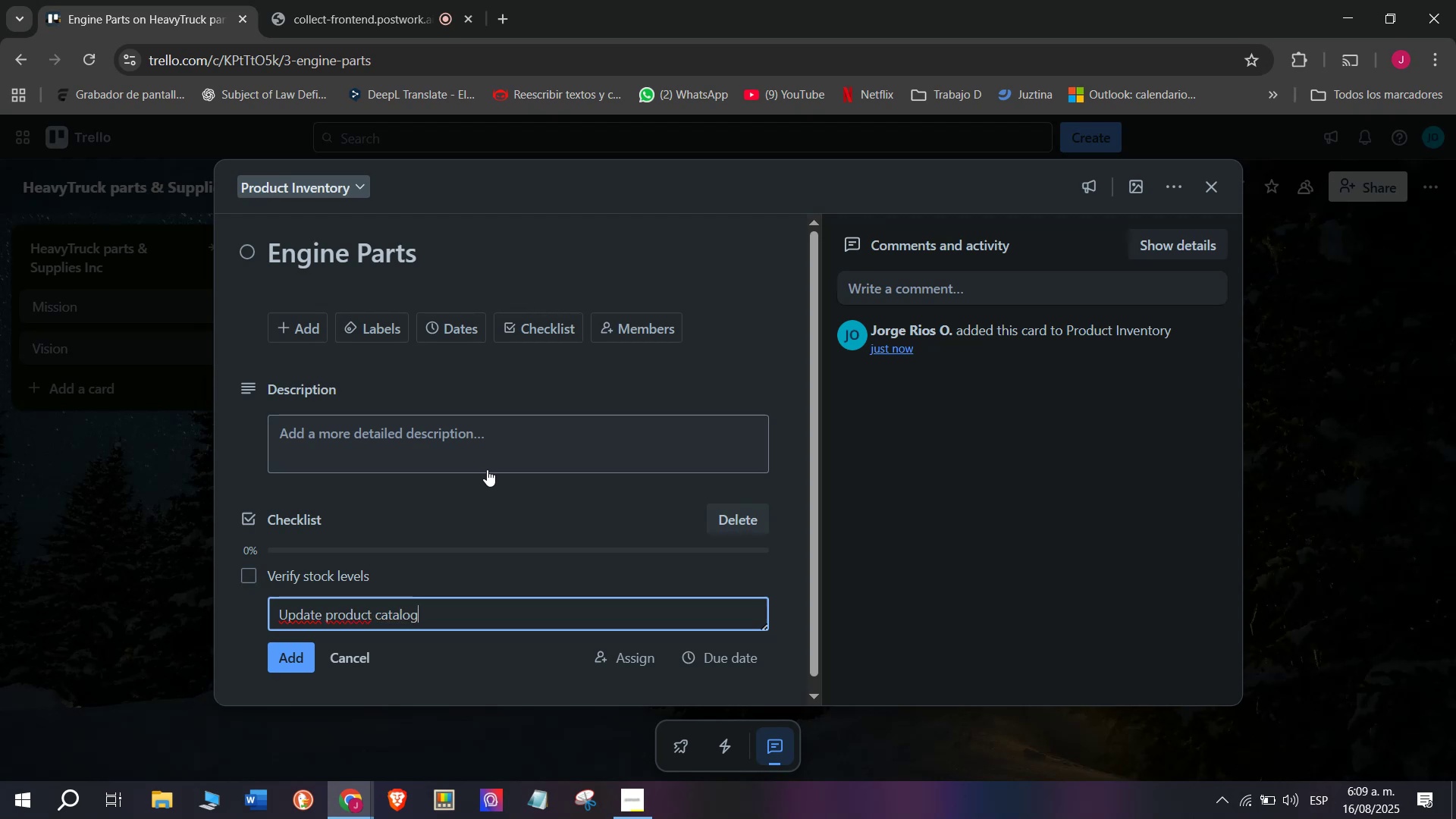 
key(Enter)
 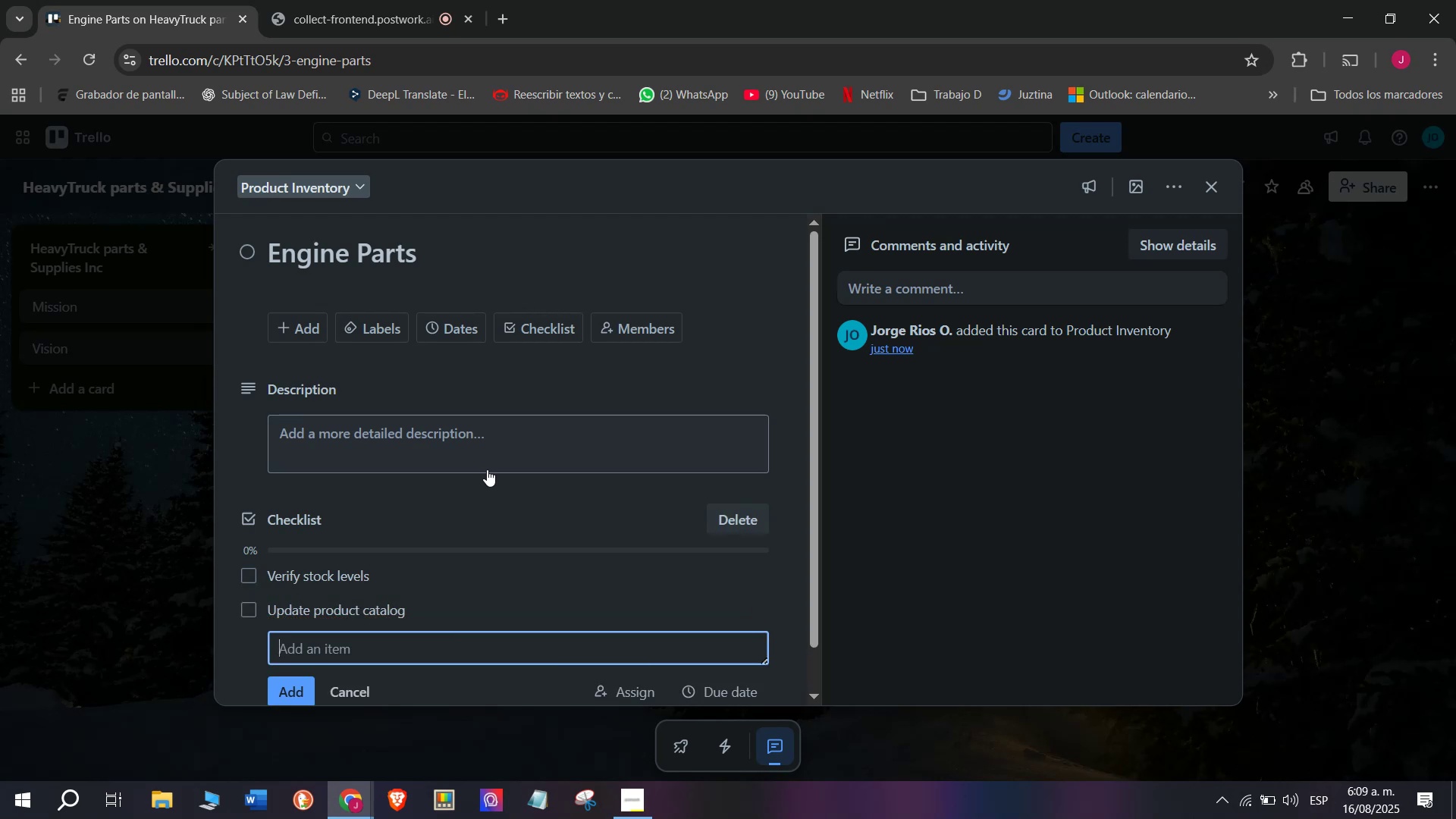 
type(Confo)
key(Backspace)
type(irm supplier deliveries)
 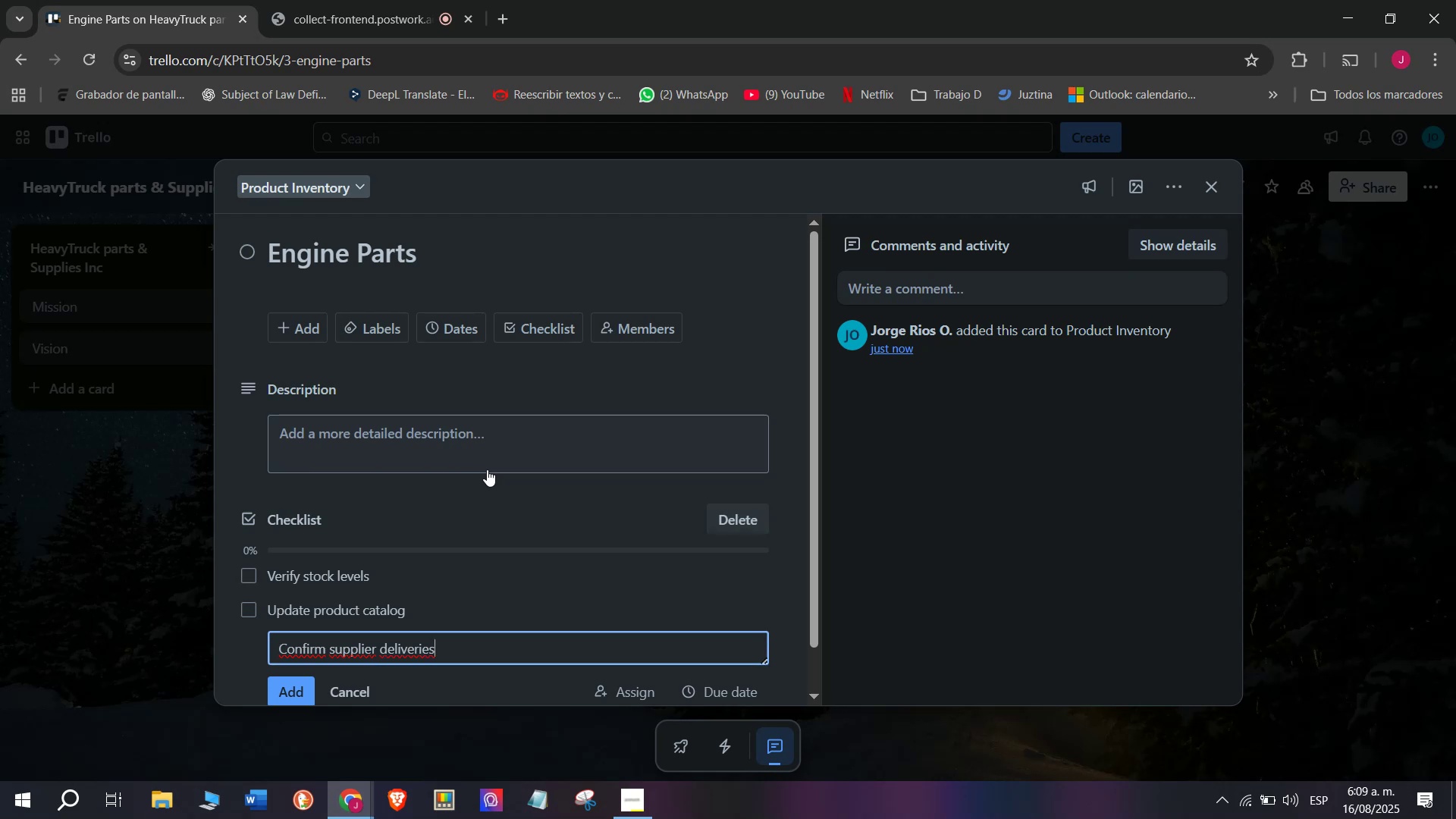 
key(Enter)
 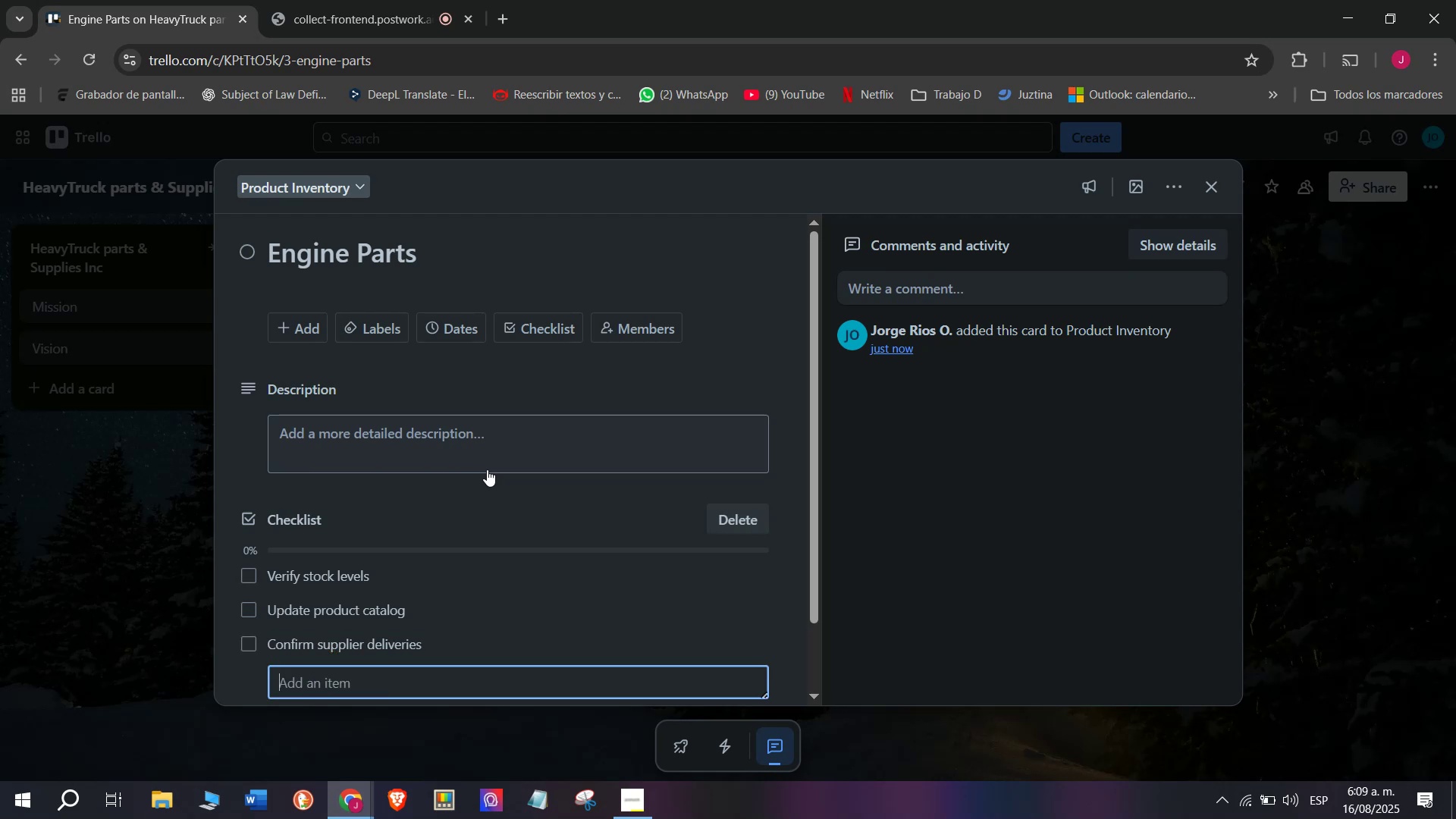 
type(Add technical apecs)
 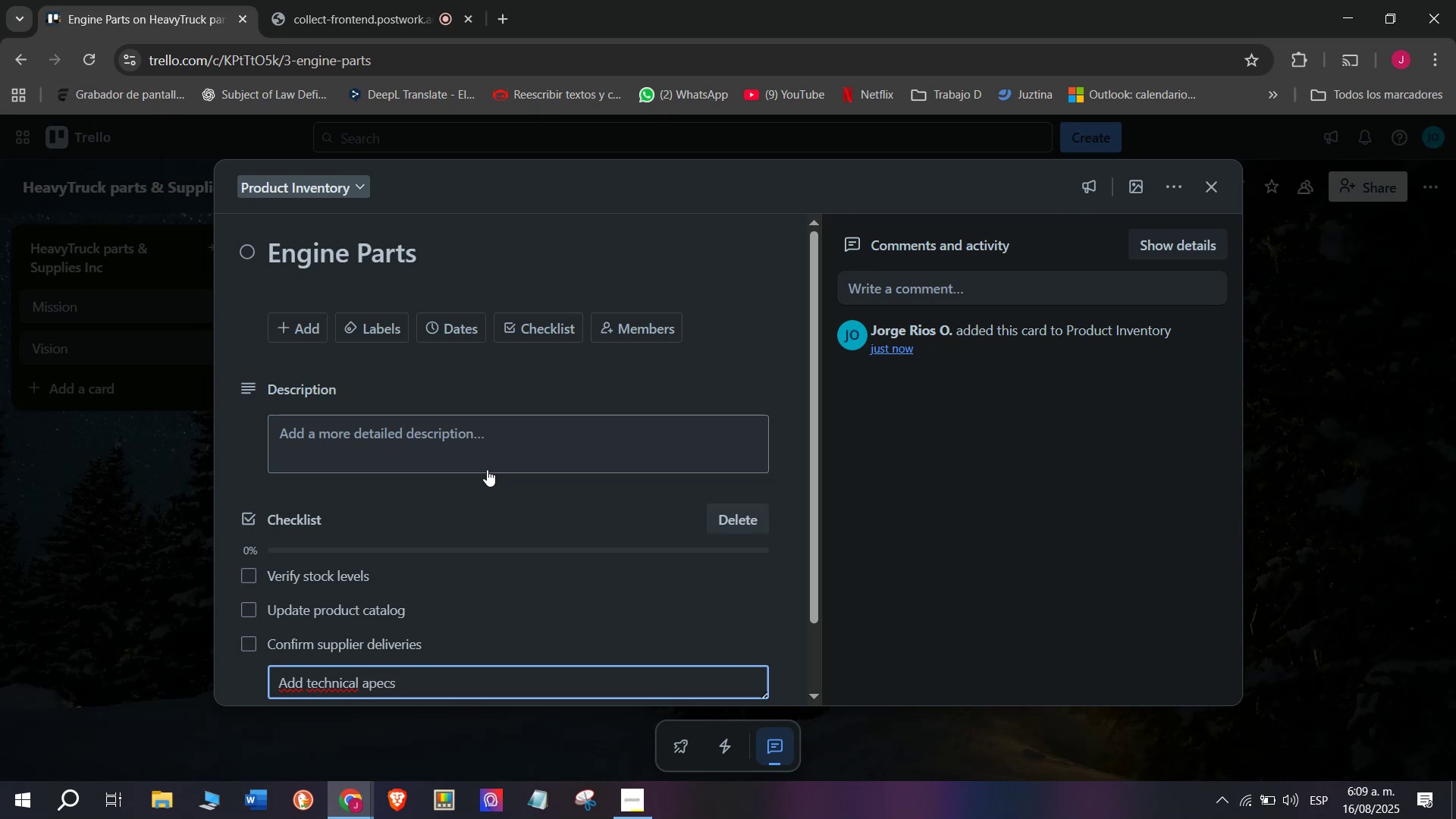 
key(Enter)
 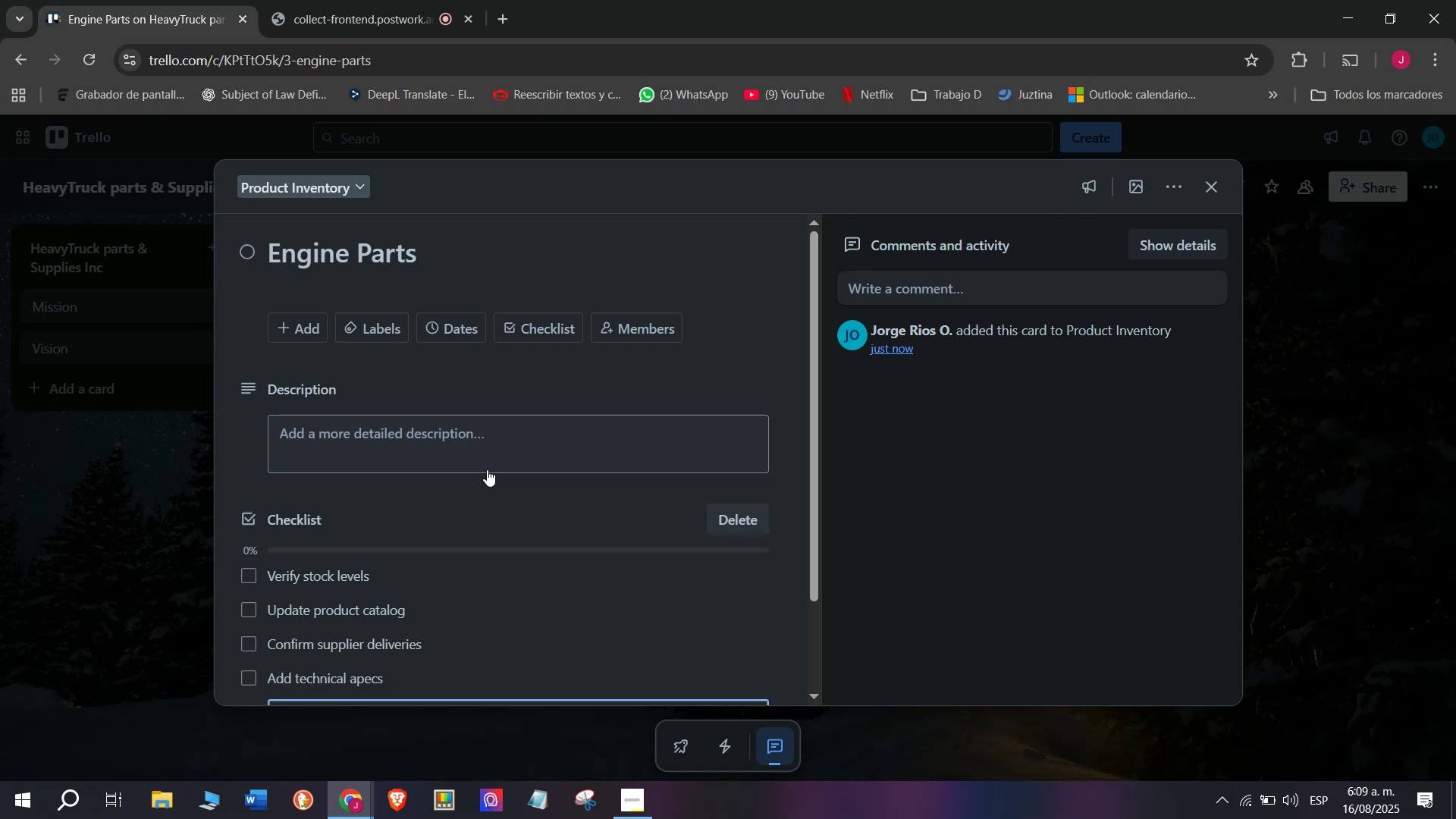 
type(Upload enginwe)
key(Backspace)
key(Backspace)
type(e diagrams)
 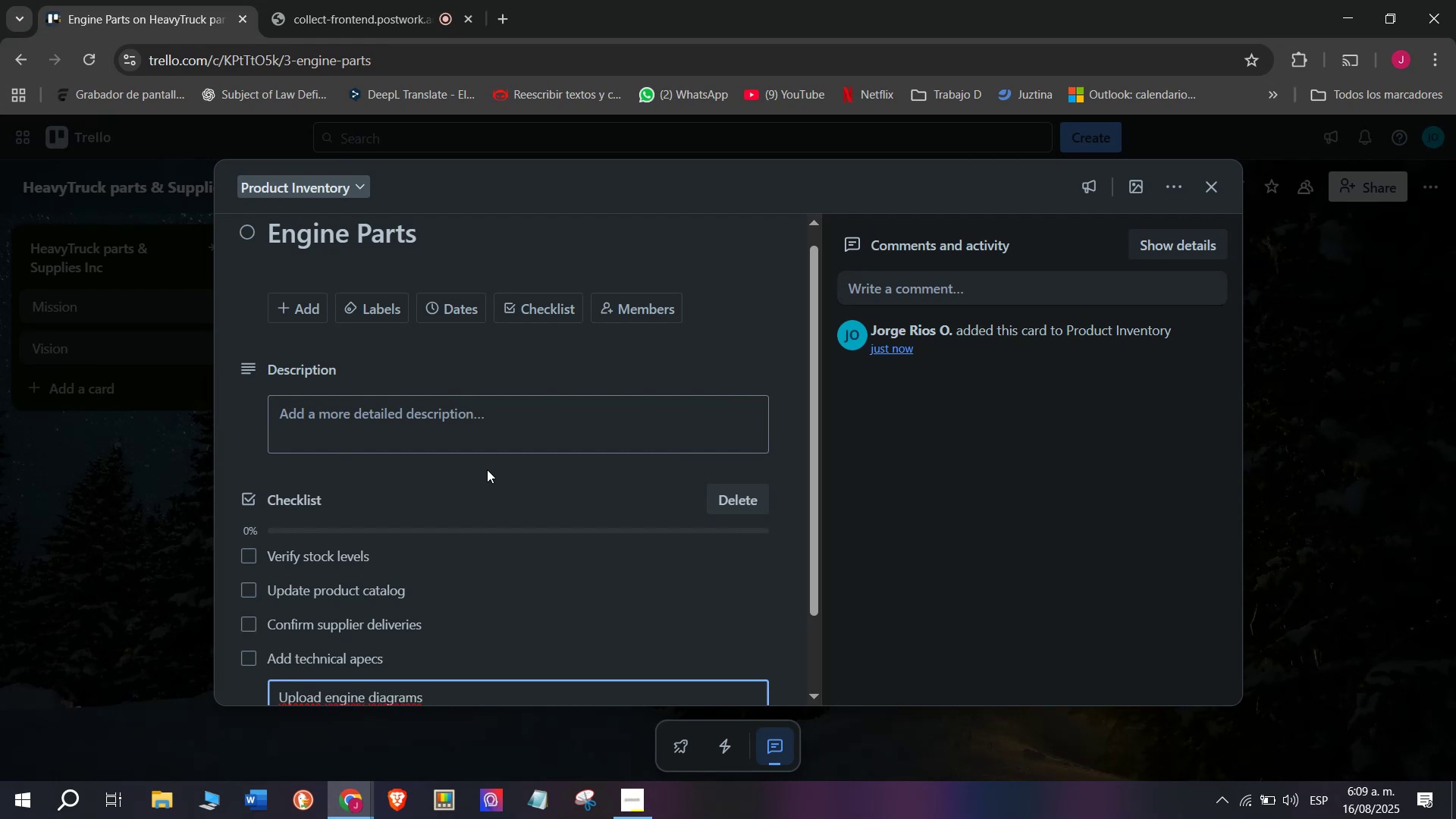 
key(Enter)
 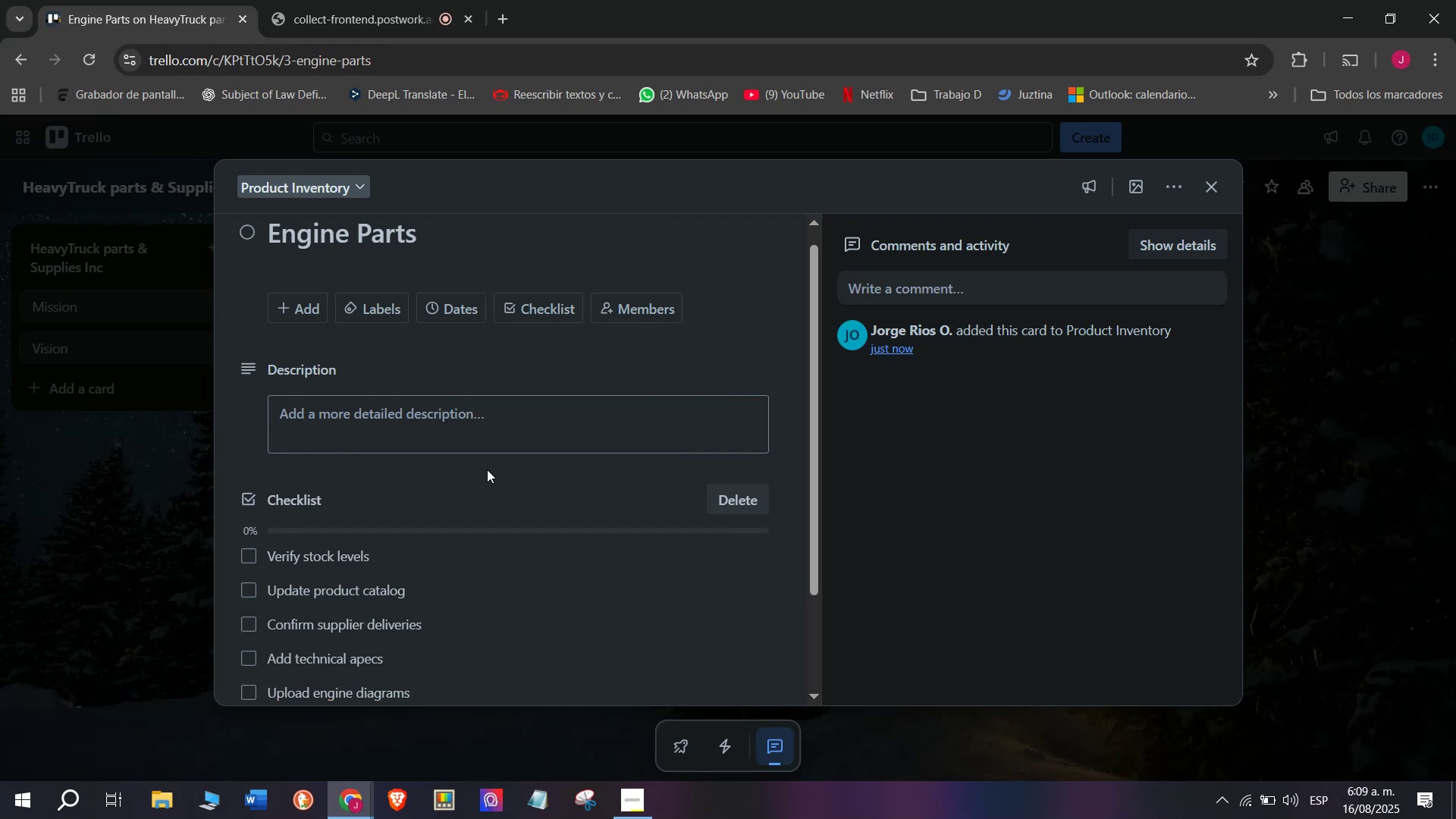 
type(Review price list)
 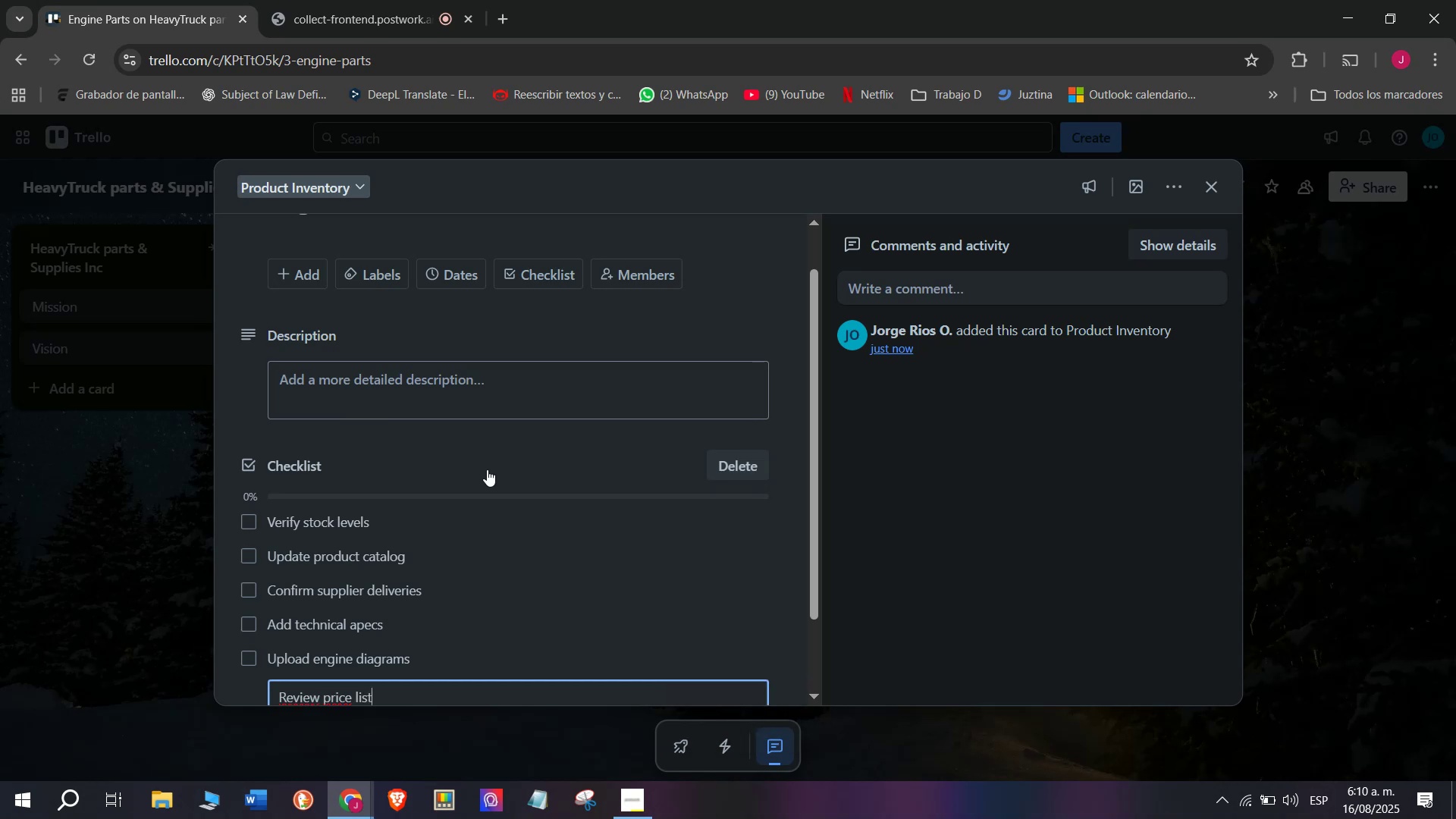 
key(Enter)
 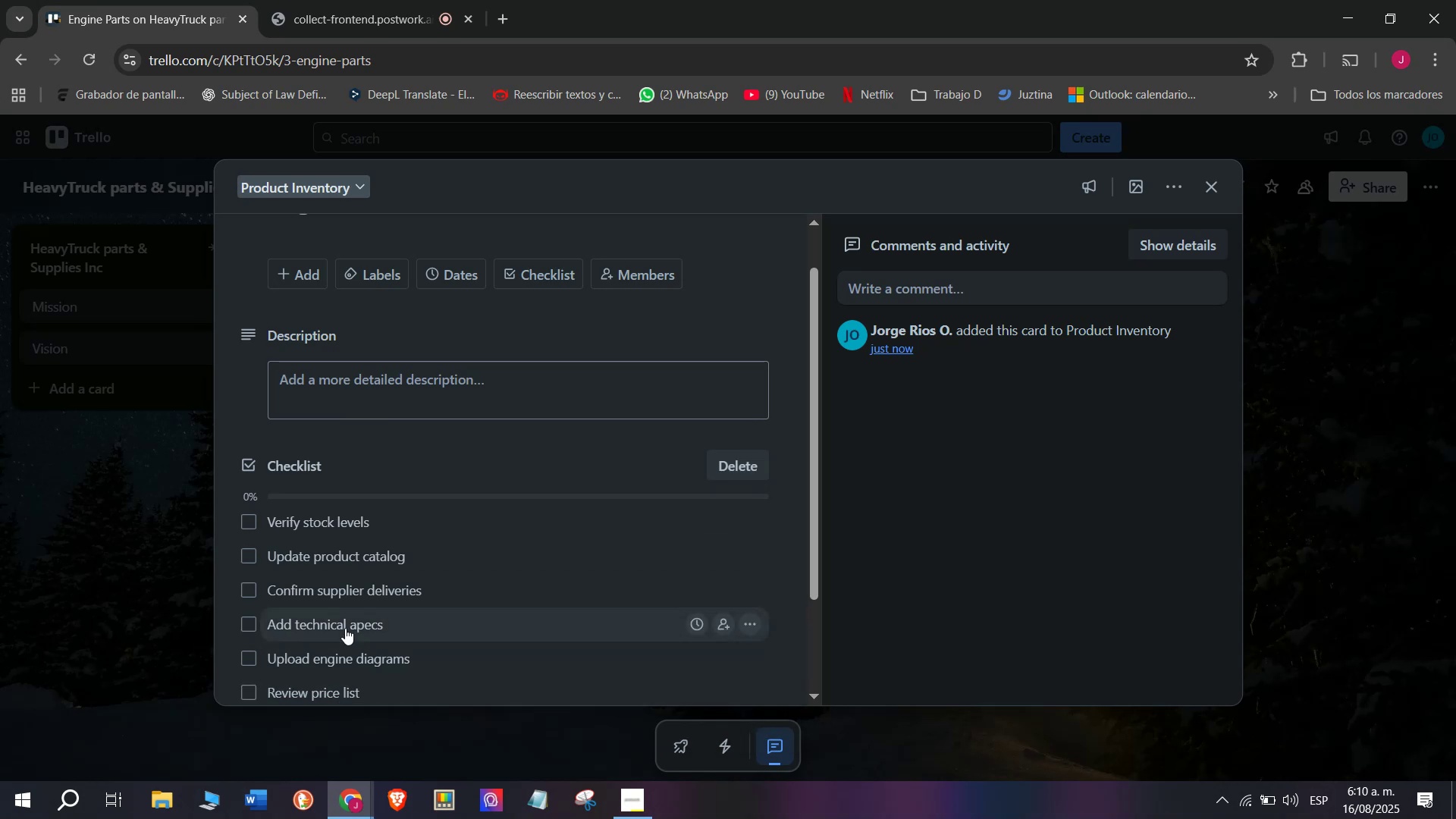 
scroll: coordinate [316, 537], scroll_direction: up, amount: 2.0
 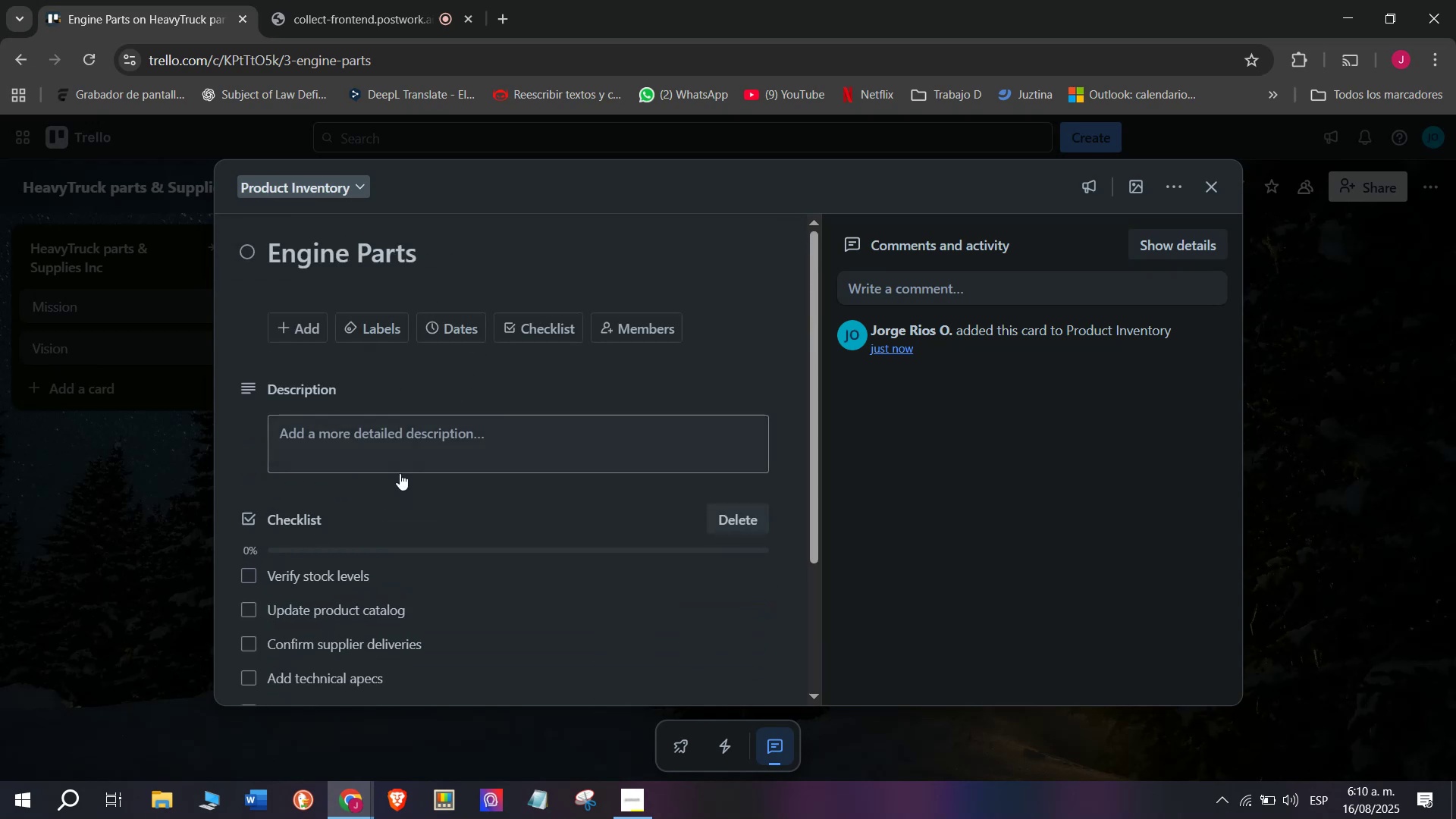 
wait(5.66)
 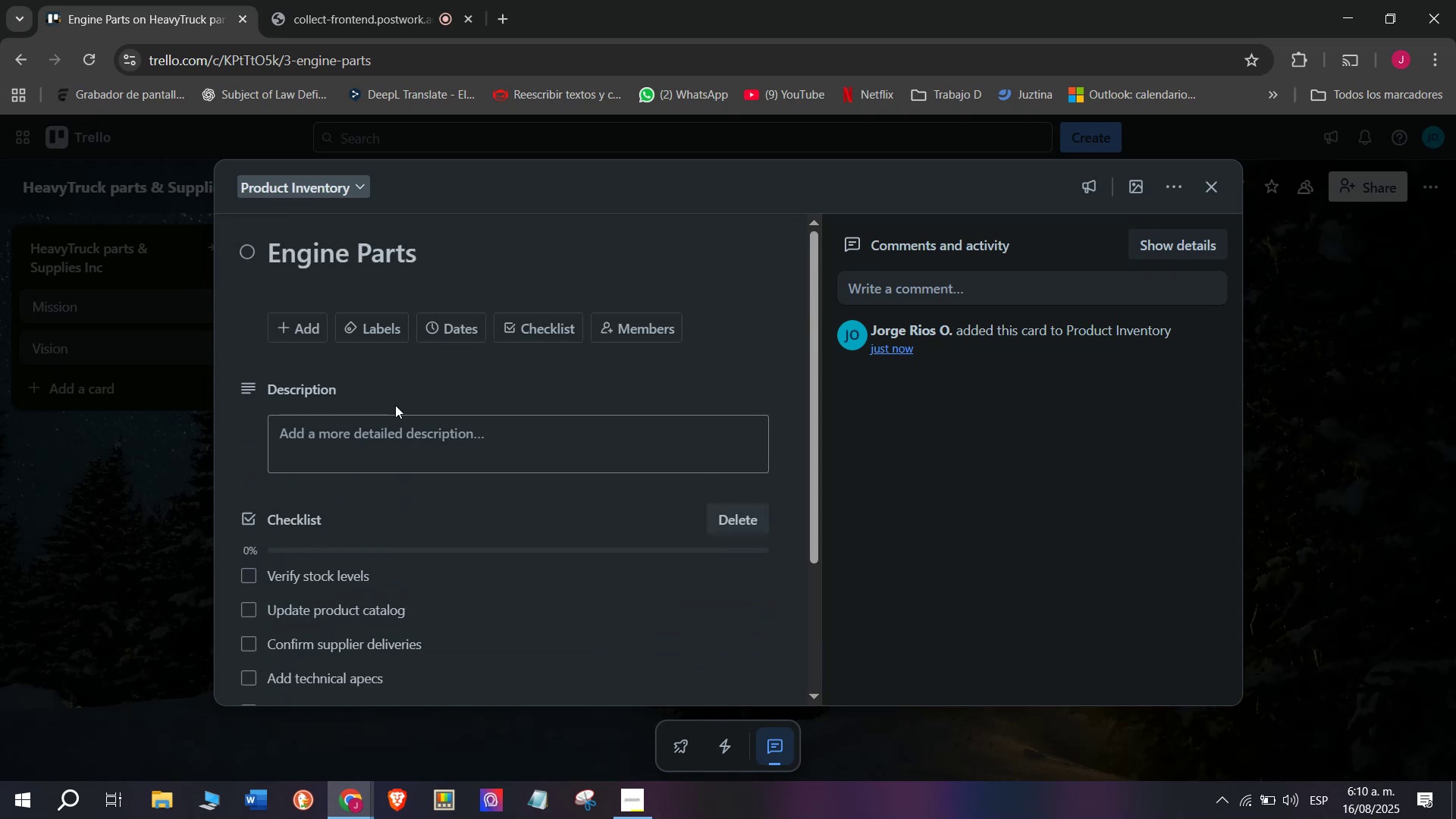 
left_click([460, 345])
 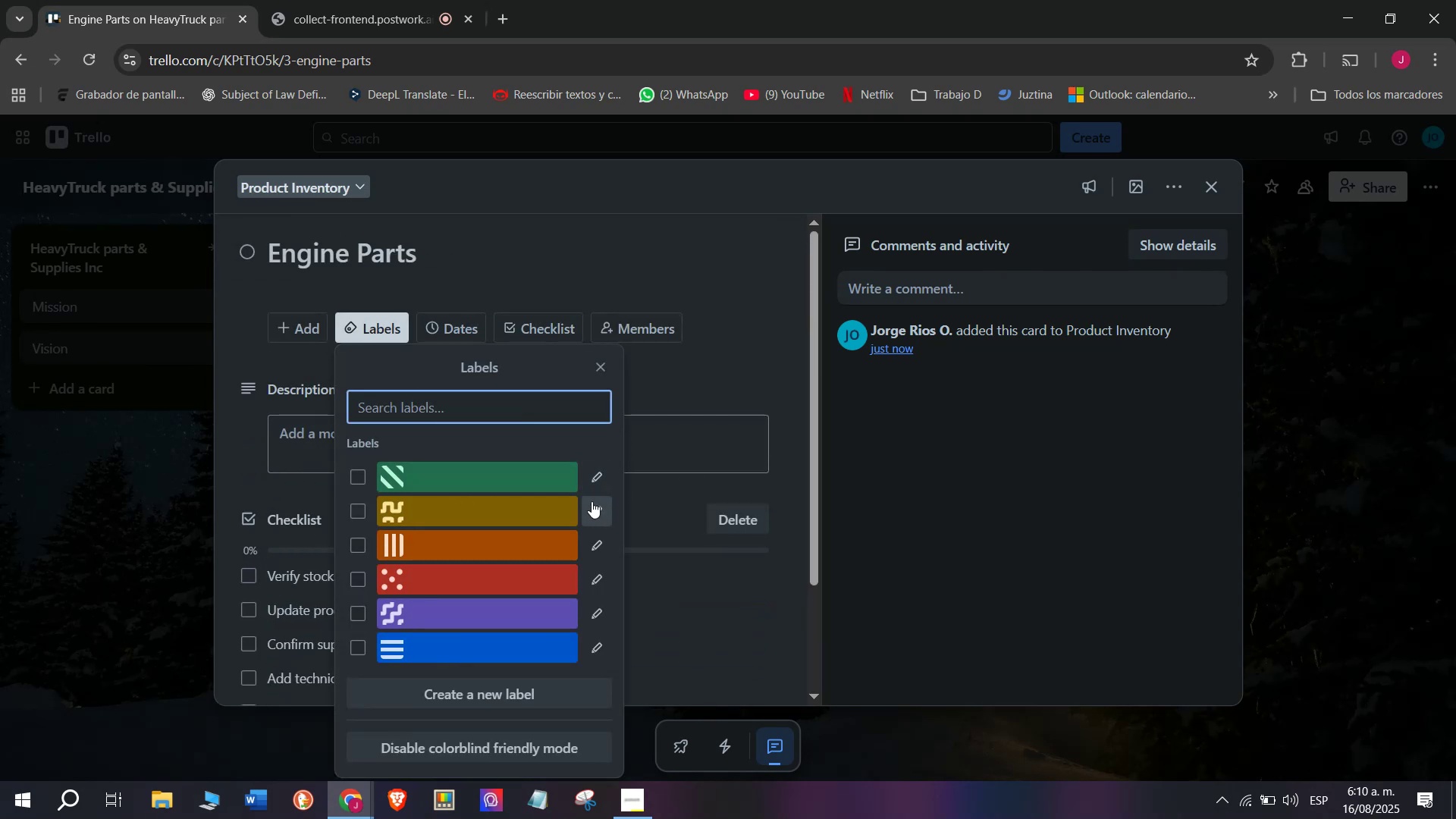 
left_click([585, 470])
 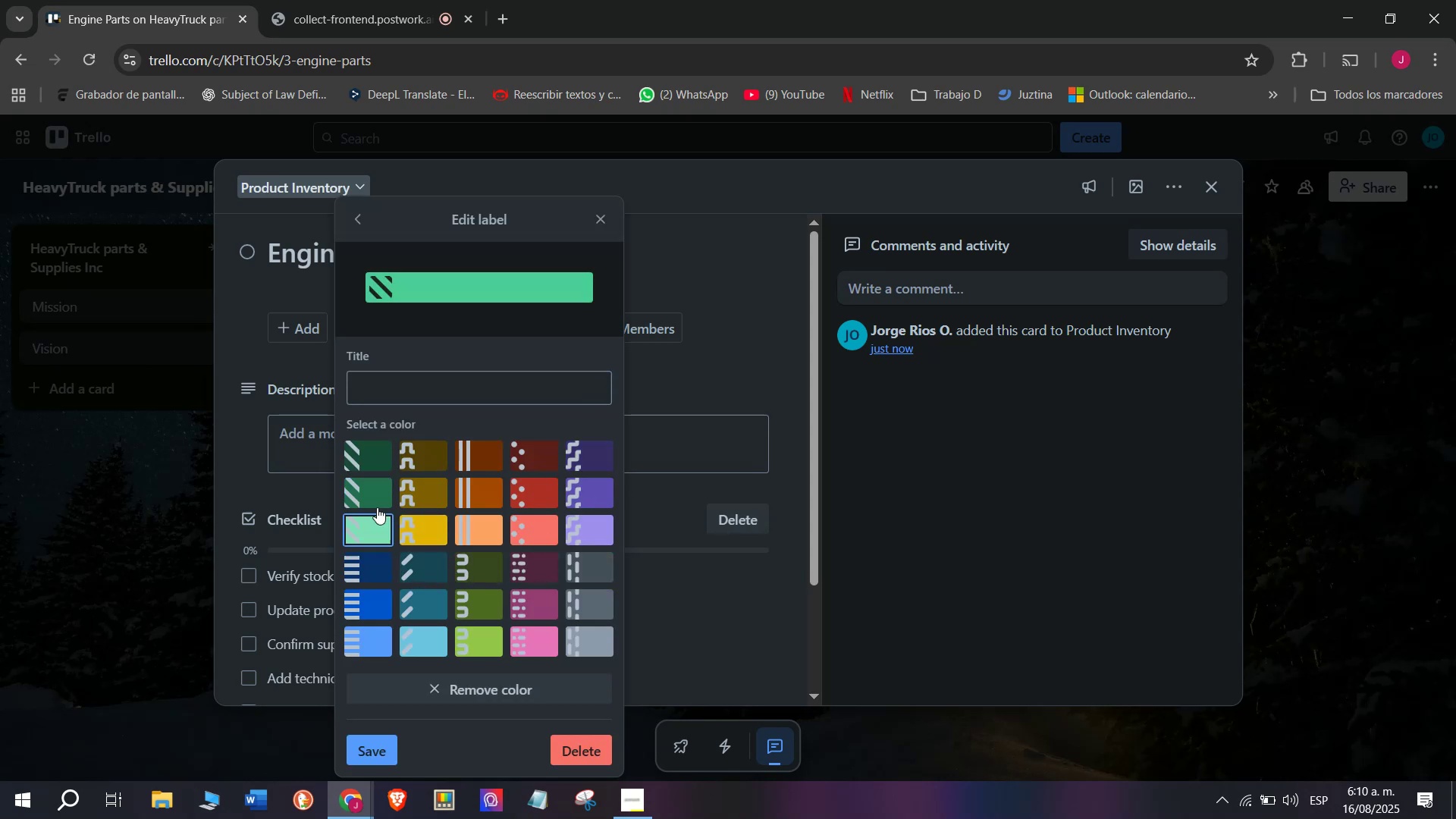 
double_click([412, 411])
 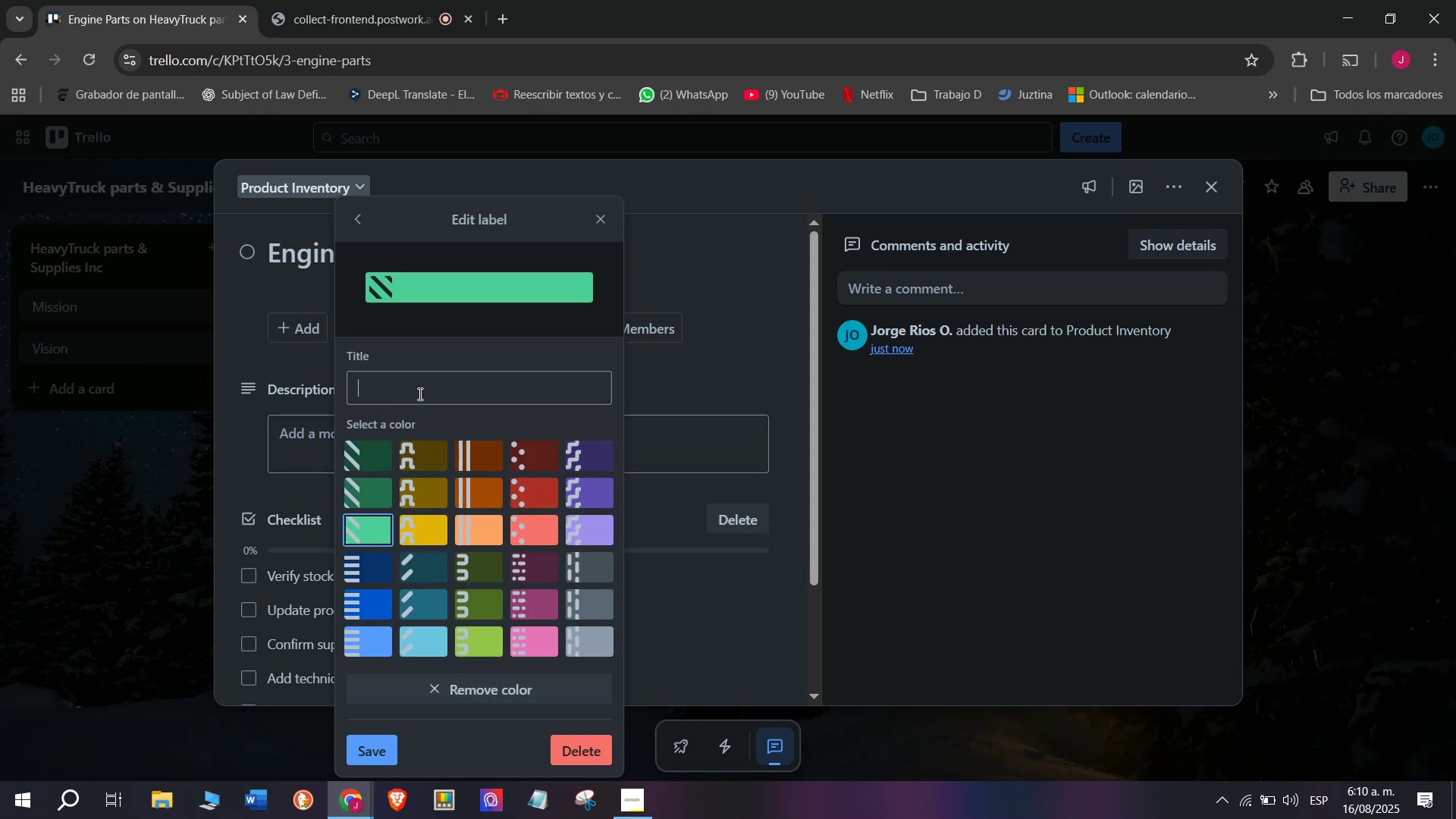 
triple_click([419, 394])
 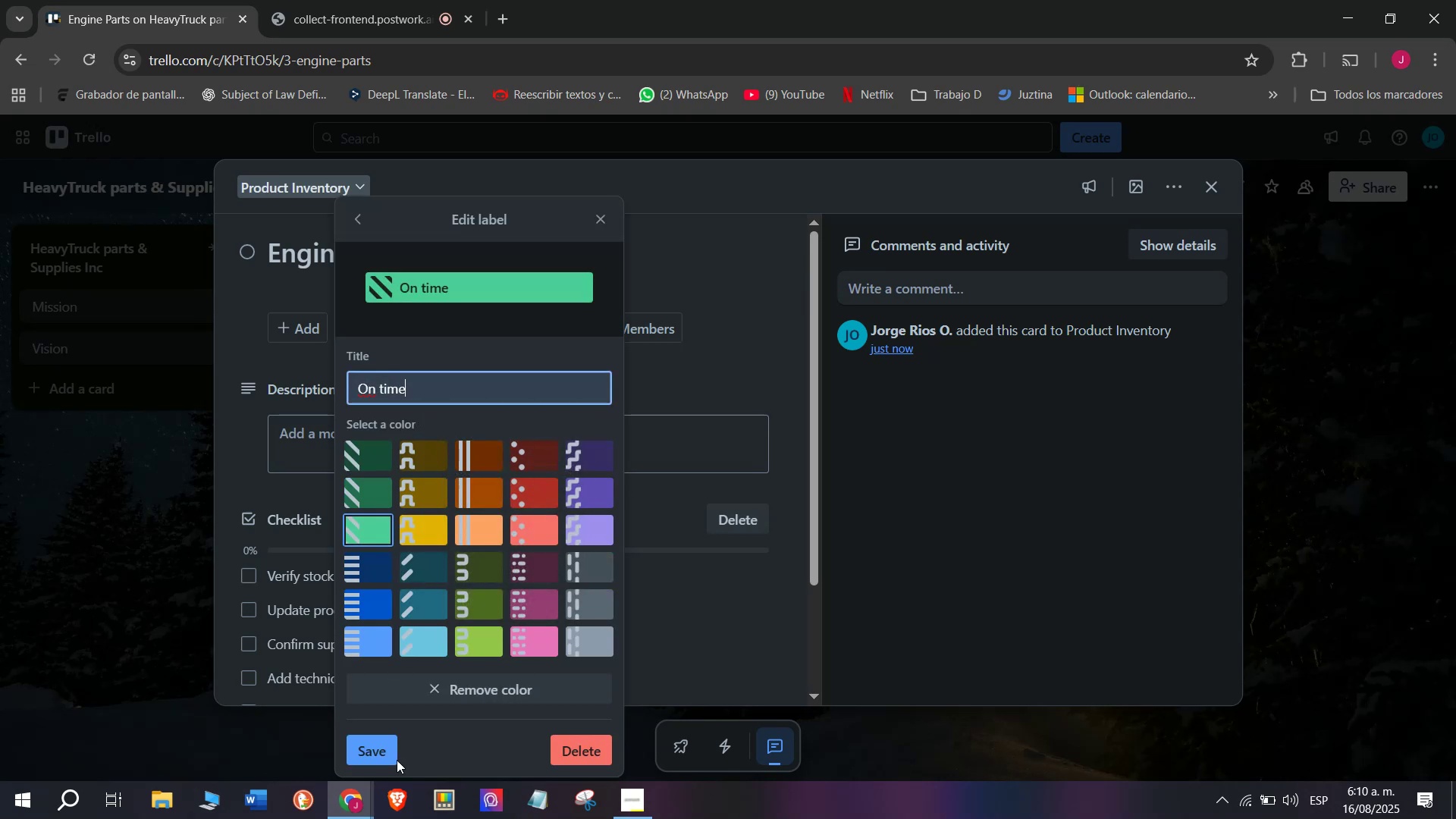 
left_click([366, 748])
 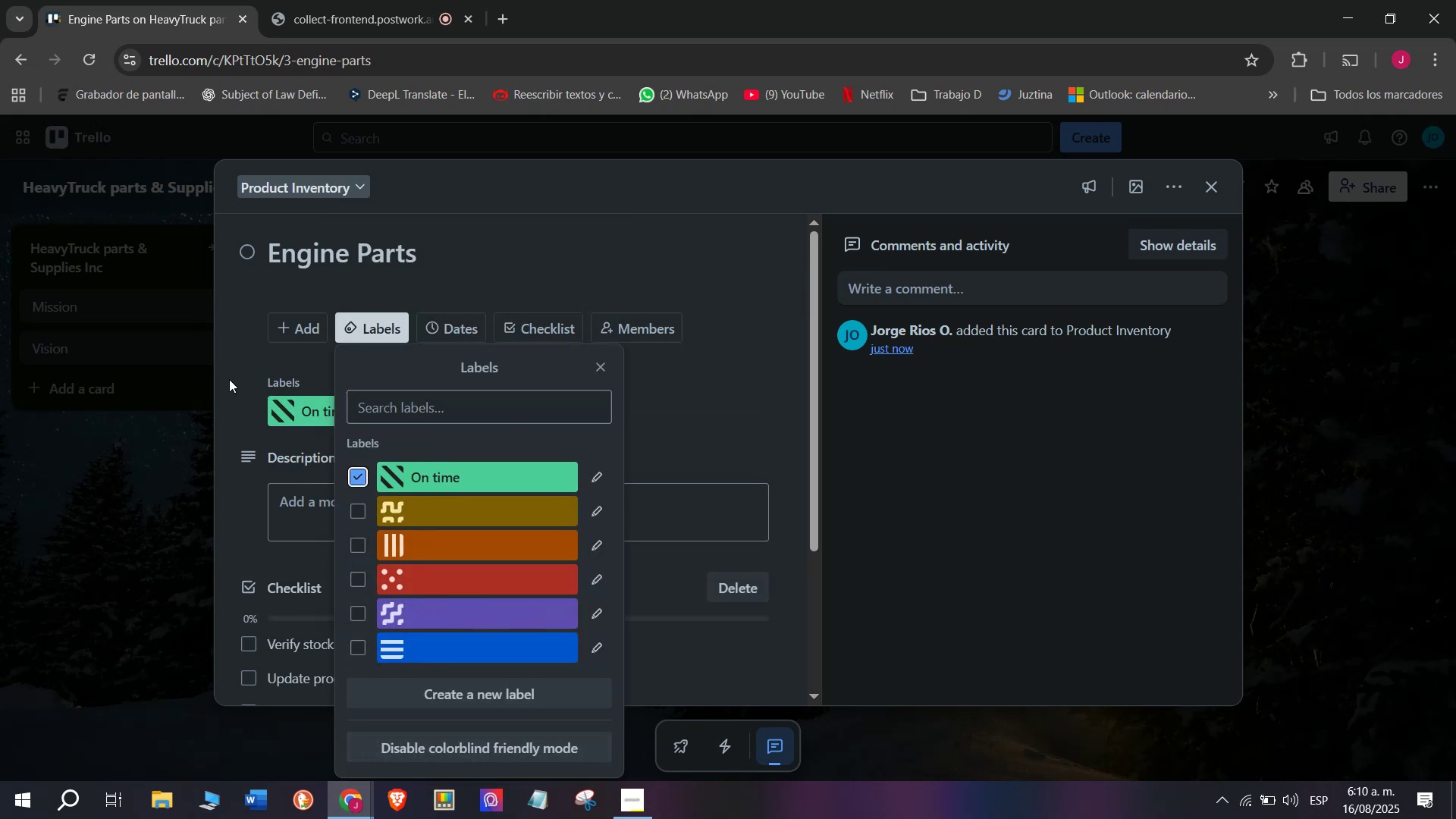 
double_click([149, 488])
 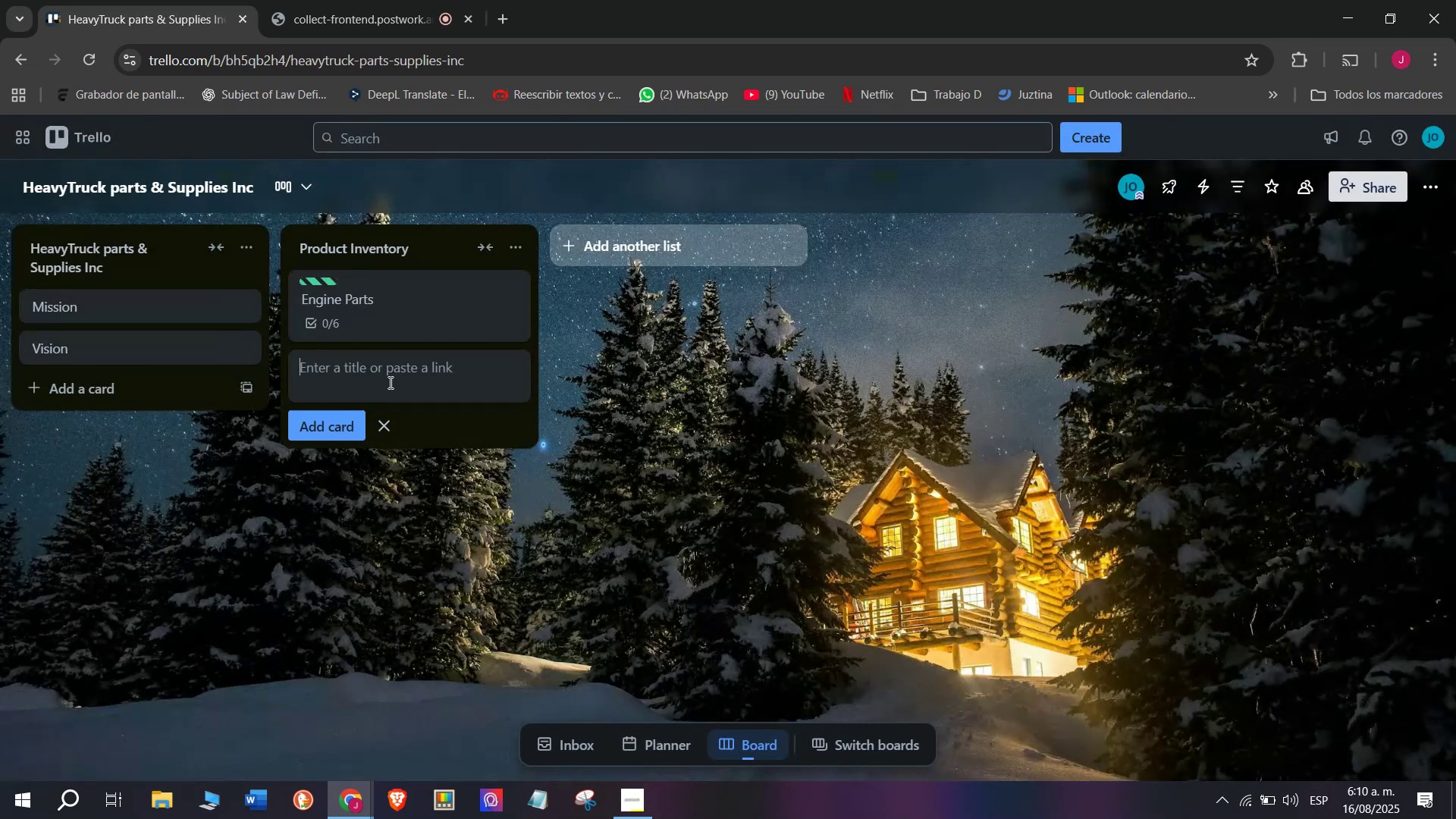 
type(Transmission ^ Gebo)
key(Backspace)
key(Backspace)
type(arbox)
 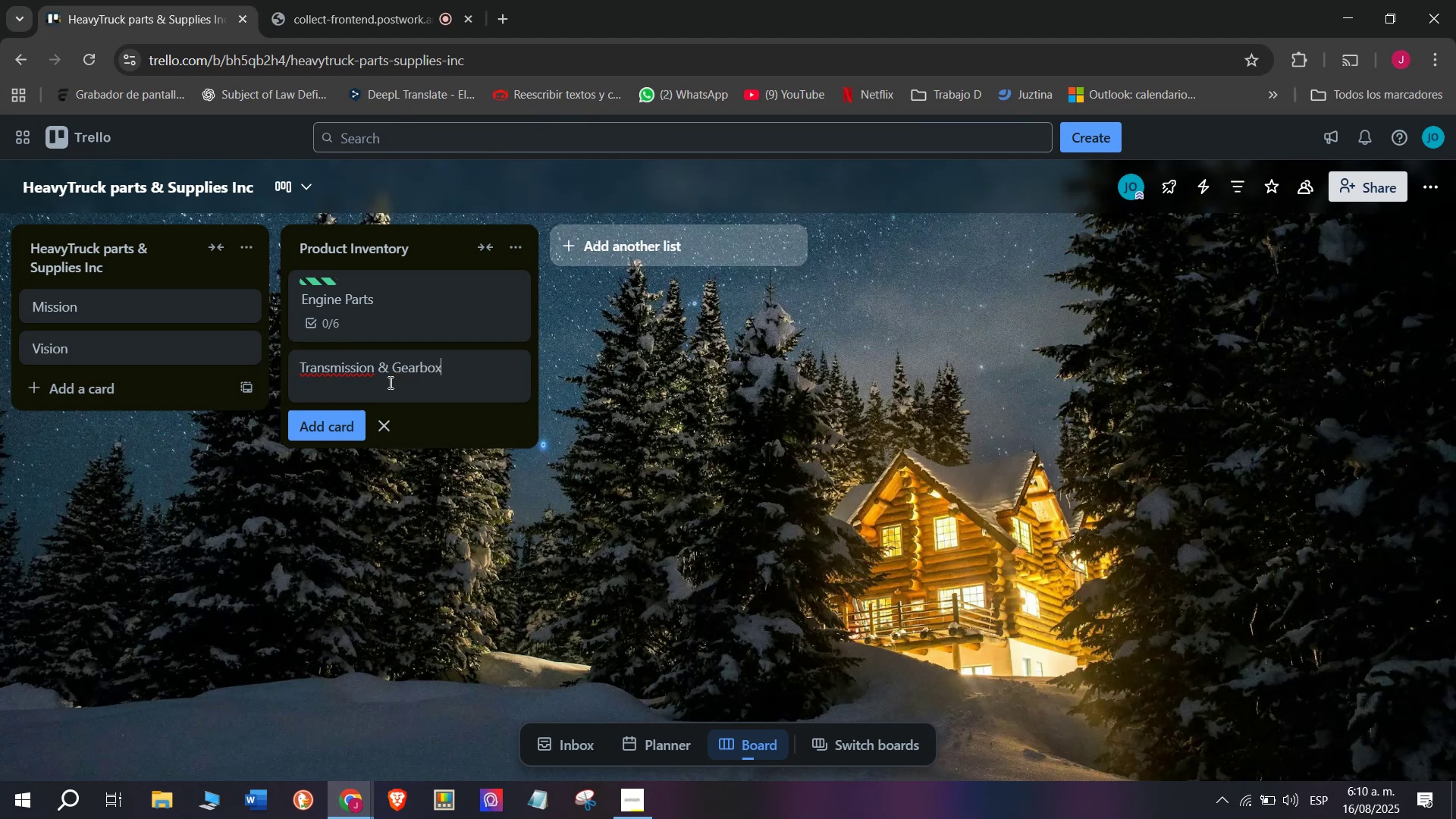 
key(Enter)
 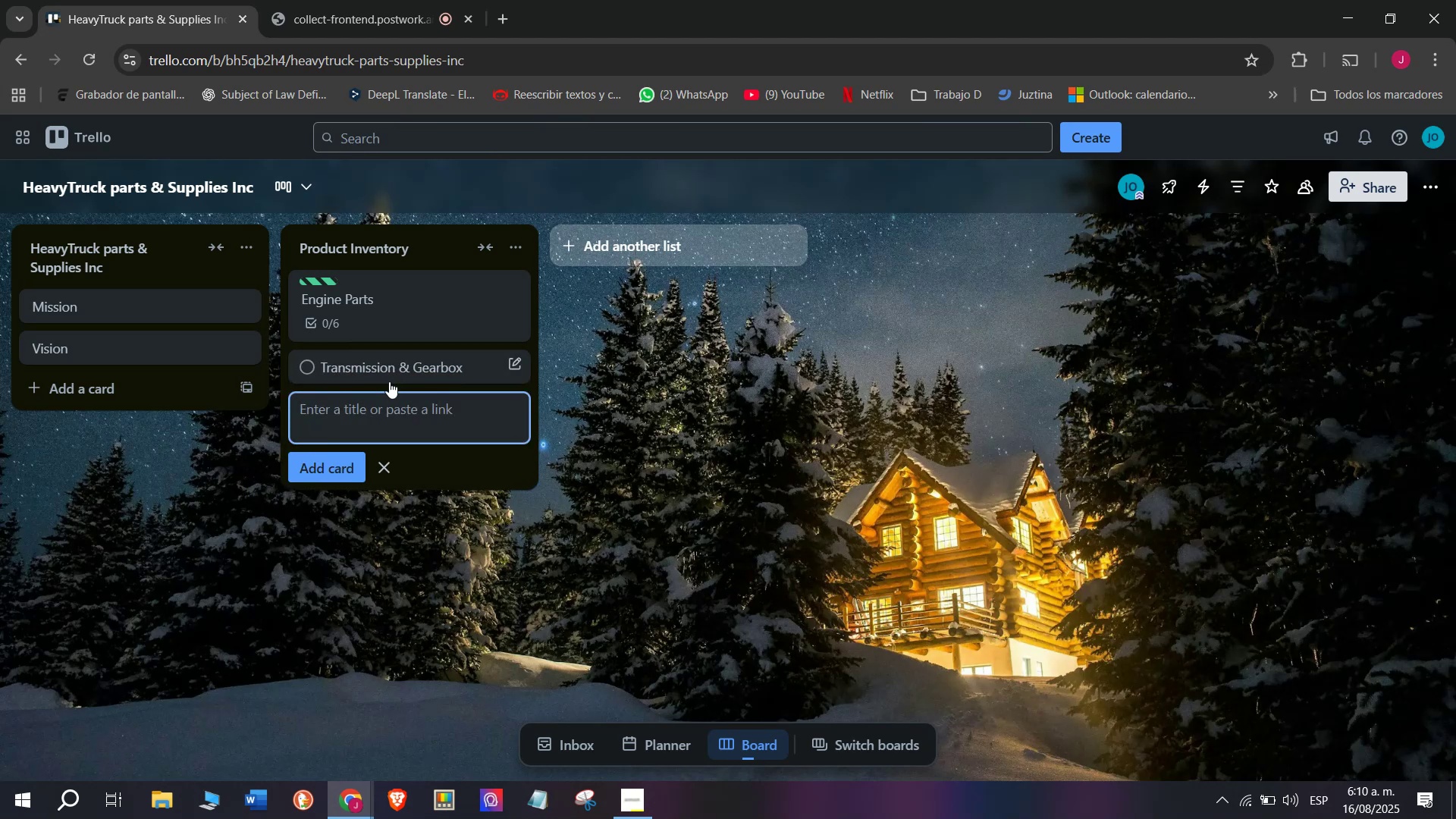 
left_click([389, 381])
 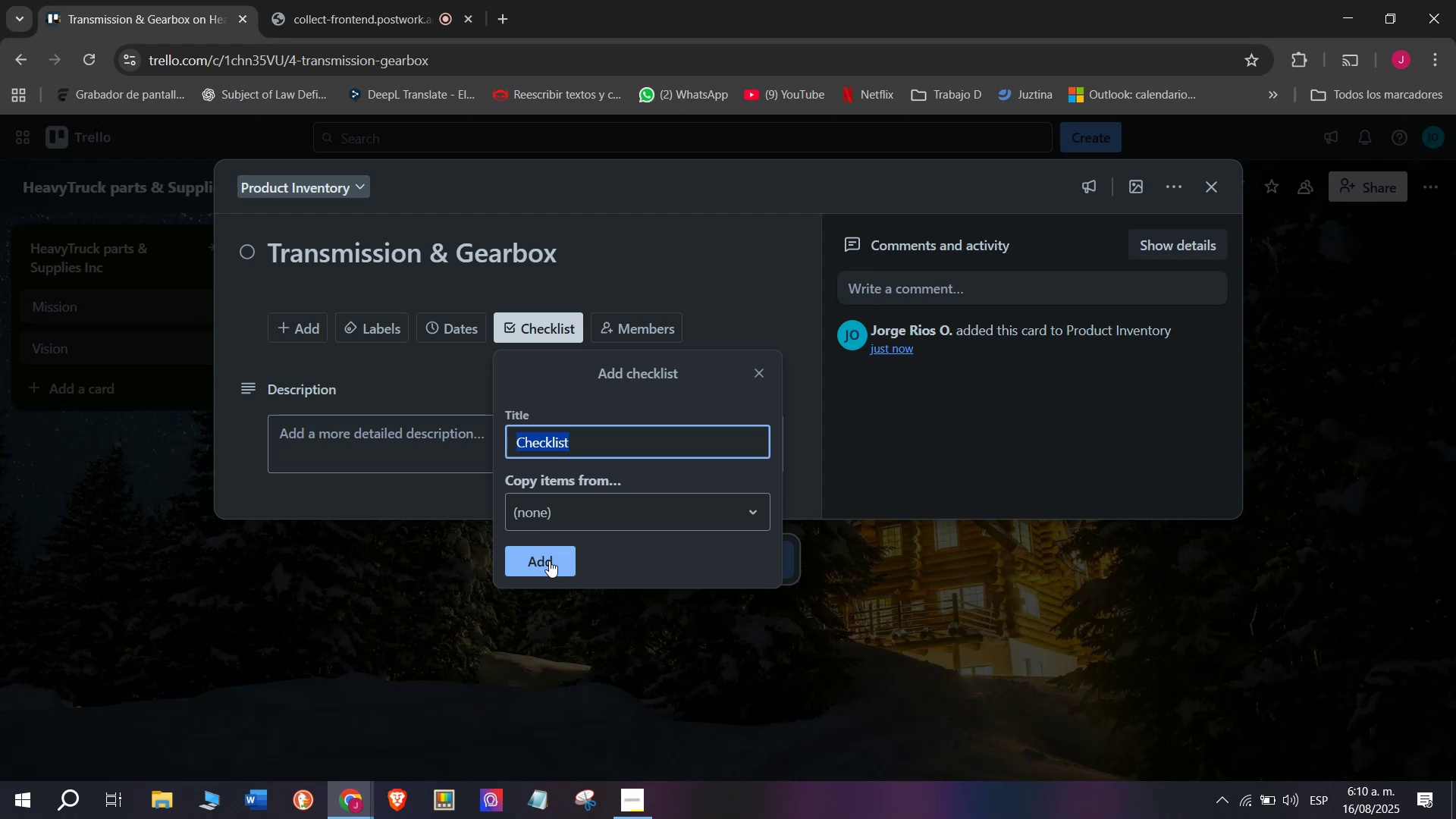 
left_click([549, 560])
 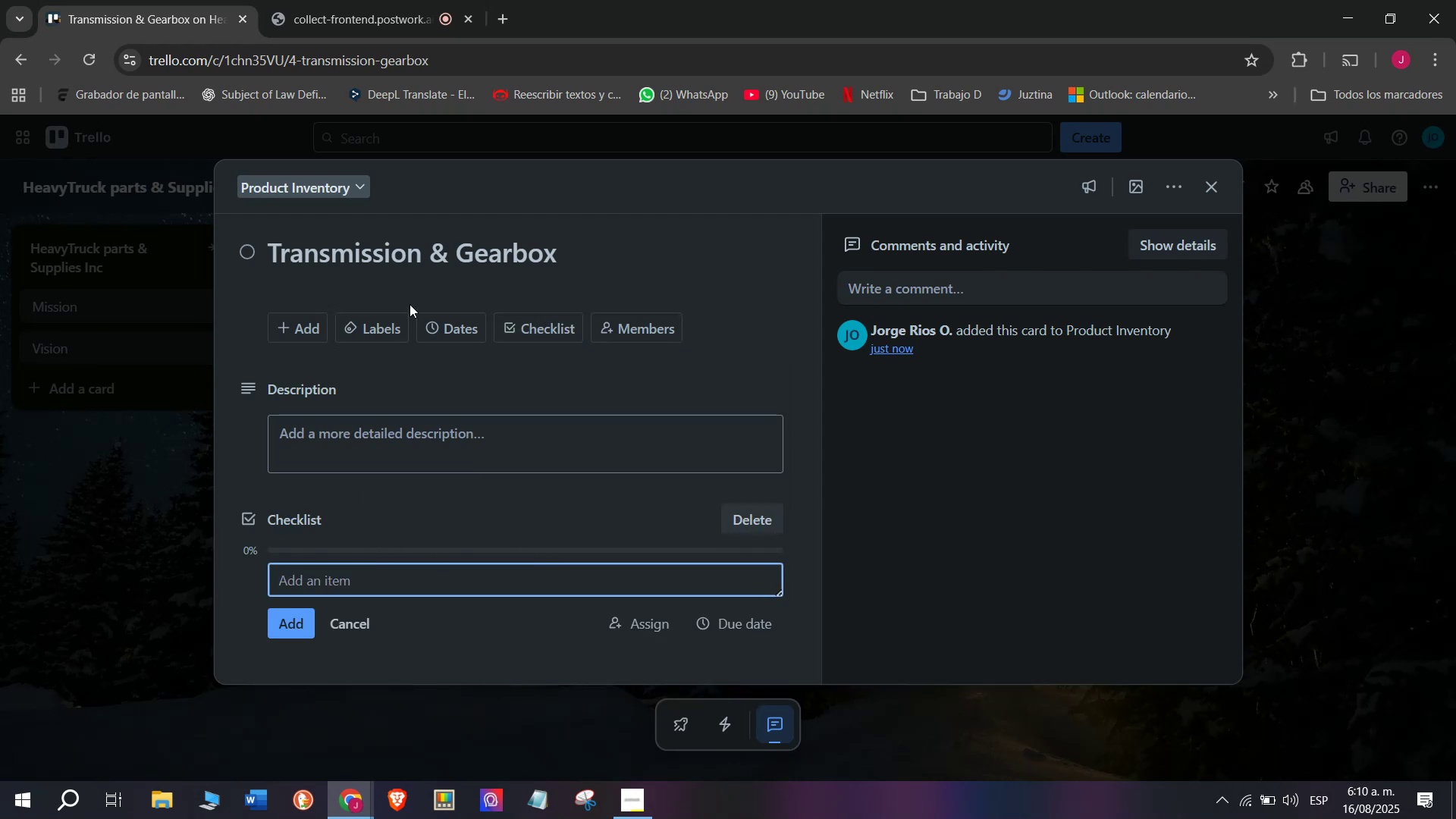 
wait(7.06)
 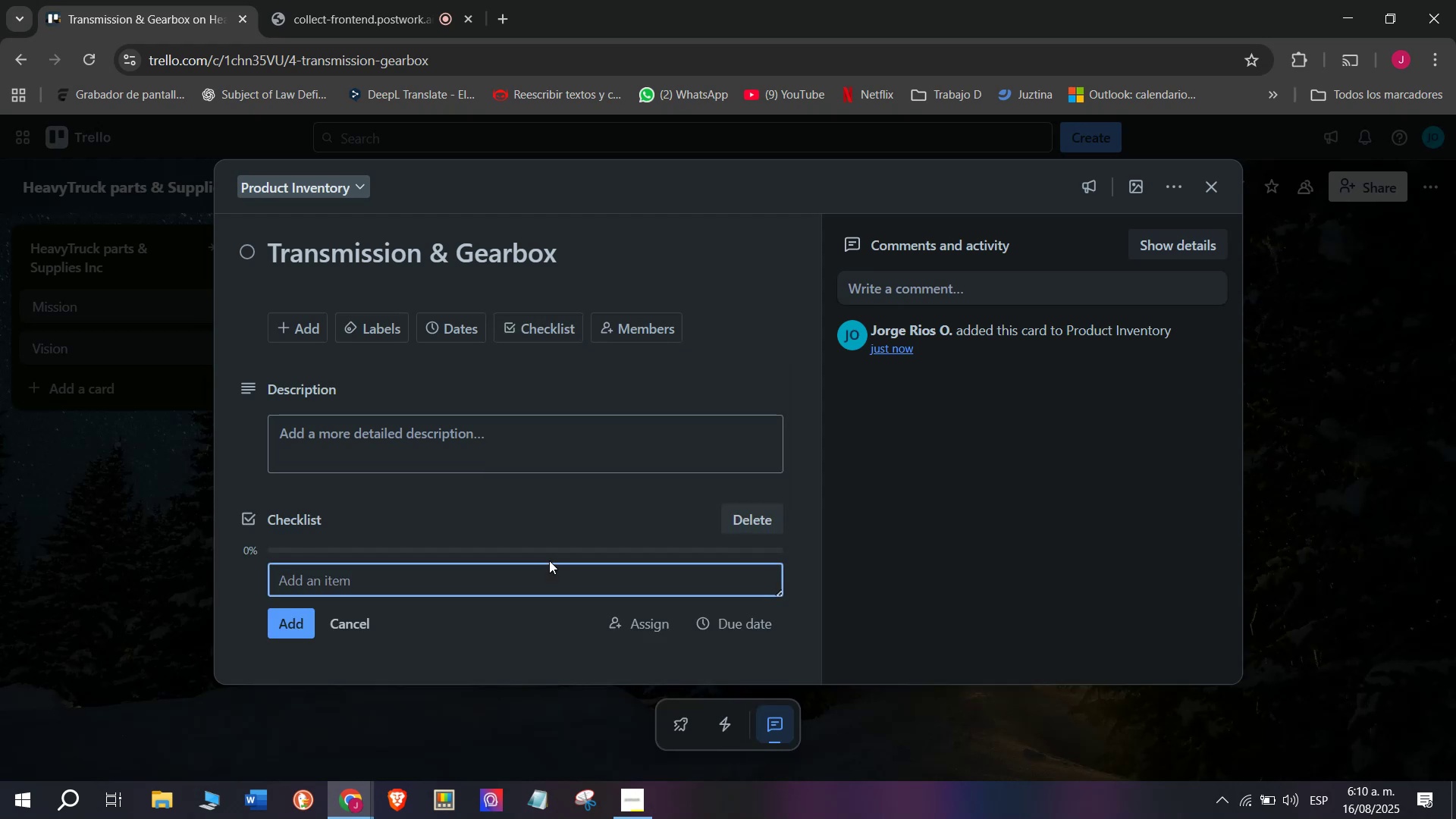 
mouse_move([459, 524])
 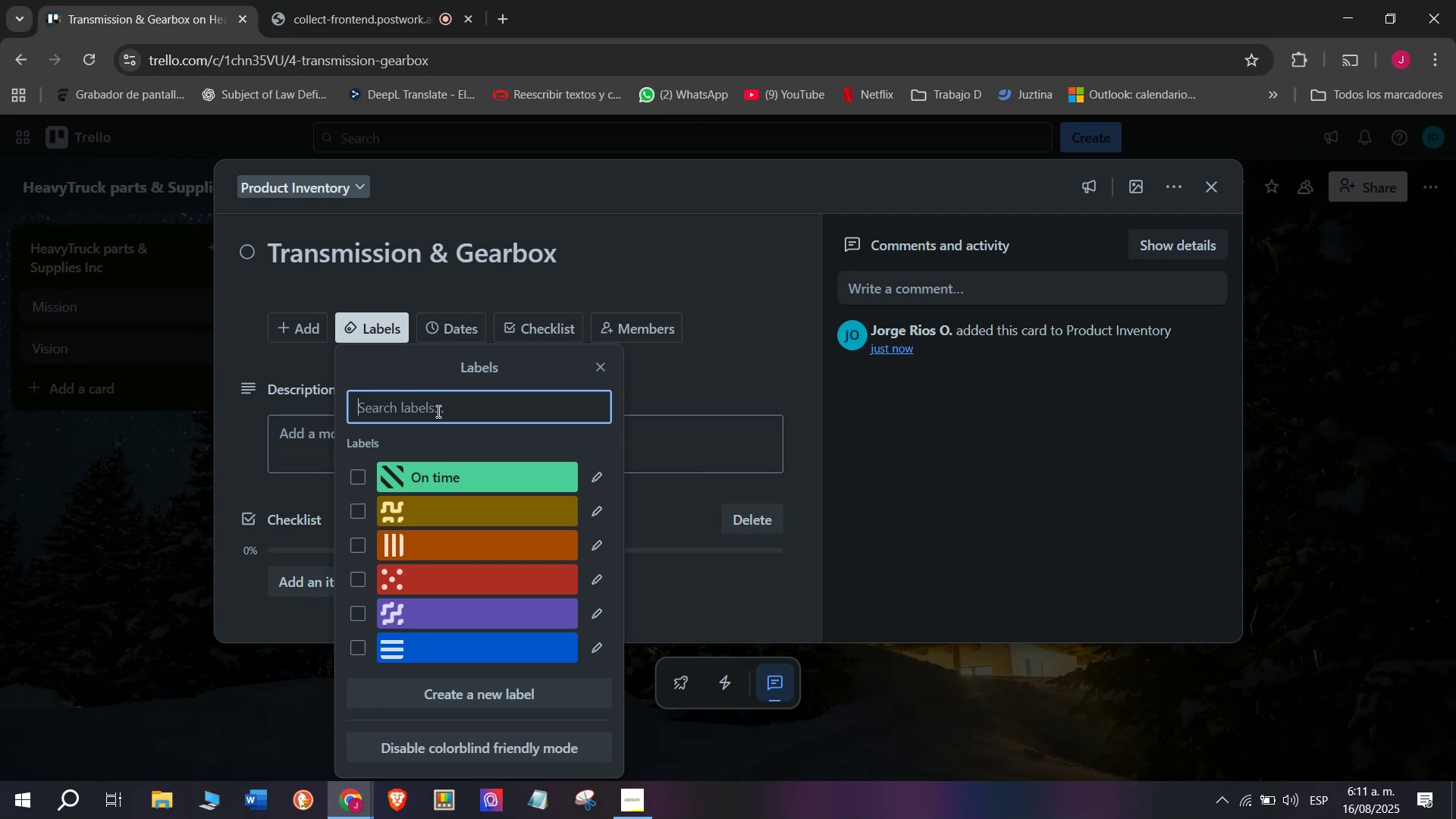 
wait(21.54)
 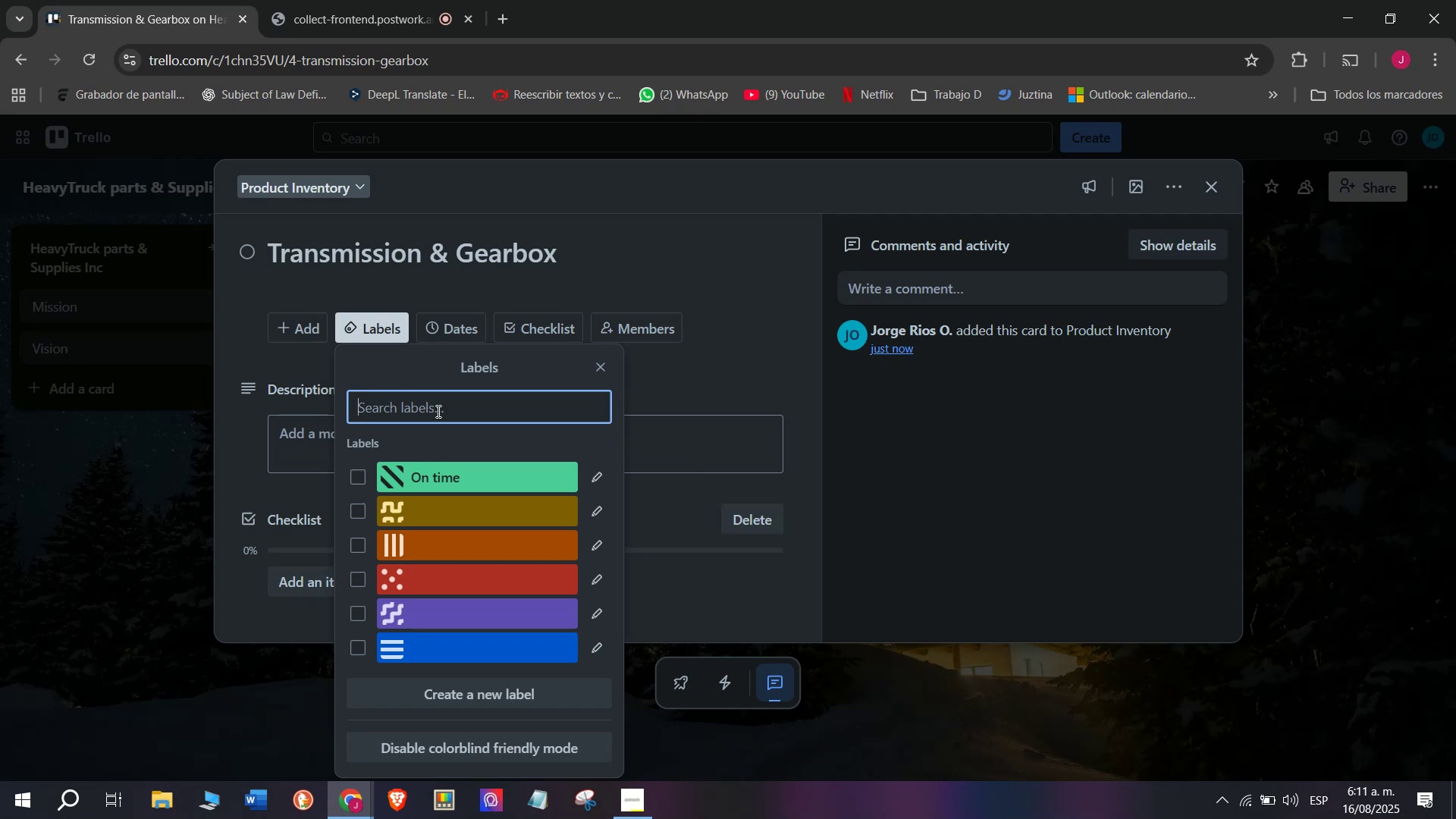 
left_click([322, 585])
 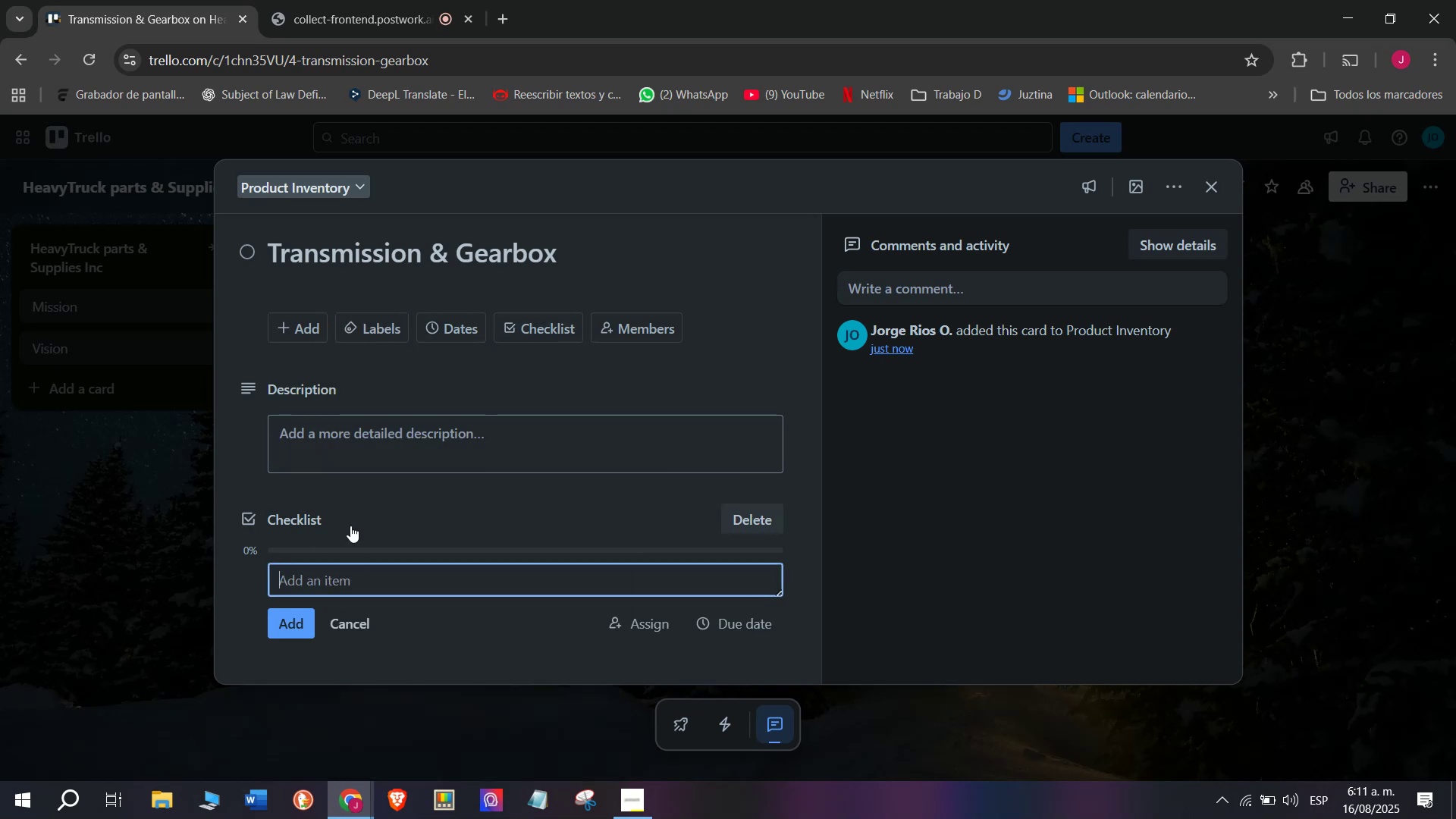 
type(List f)
key(Backspace)
type(gearbox models)
 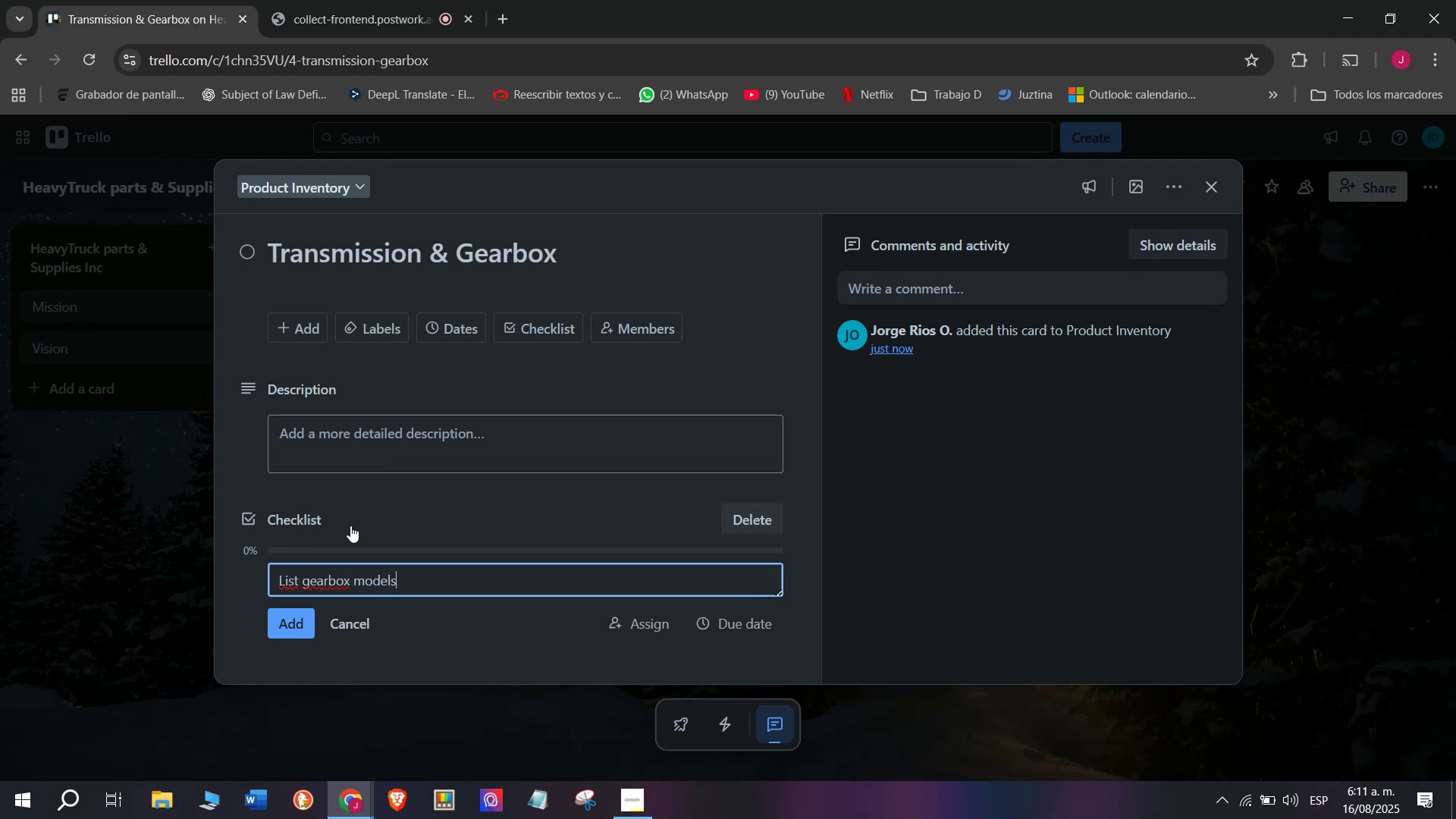 
key(Enter)
 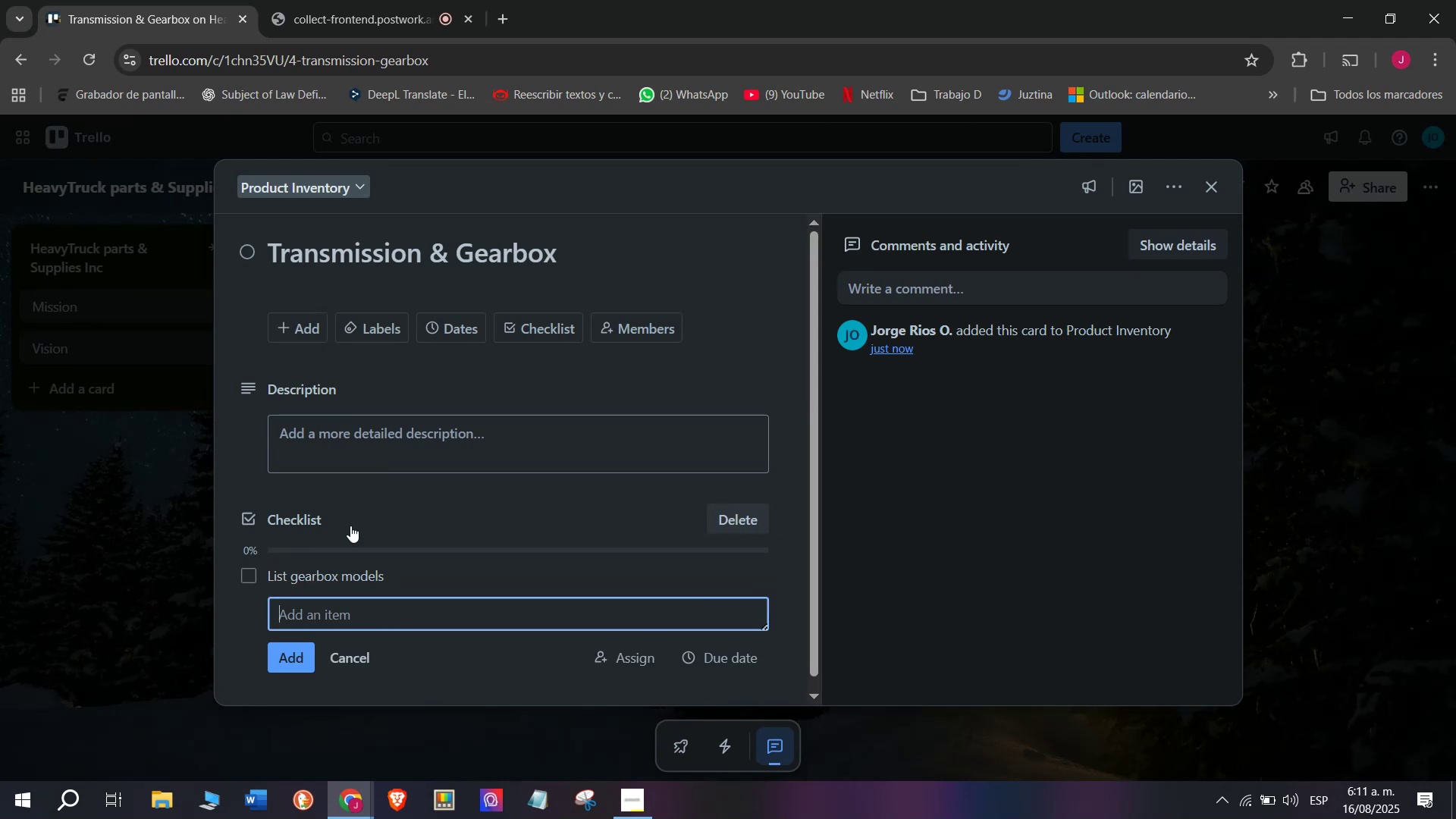 
type(Confirm availability)
 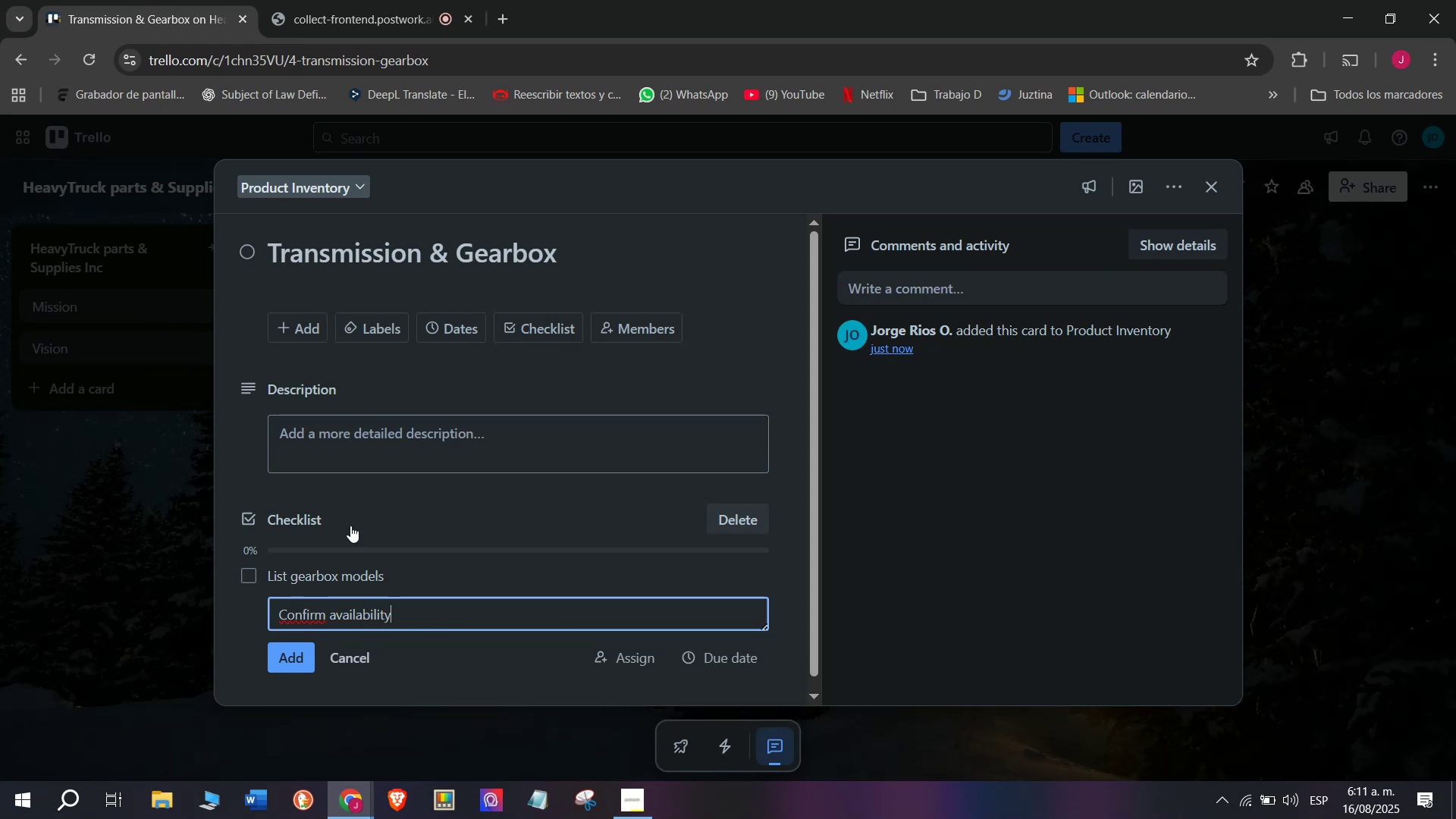 
key(Enter)
 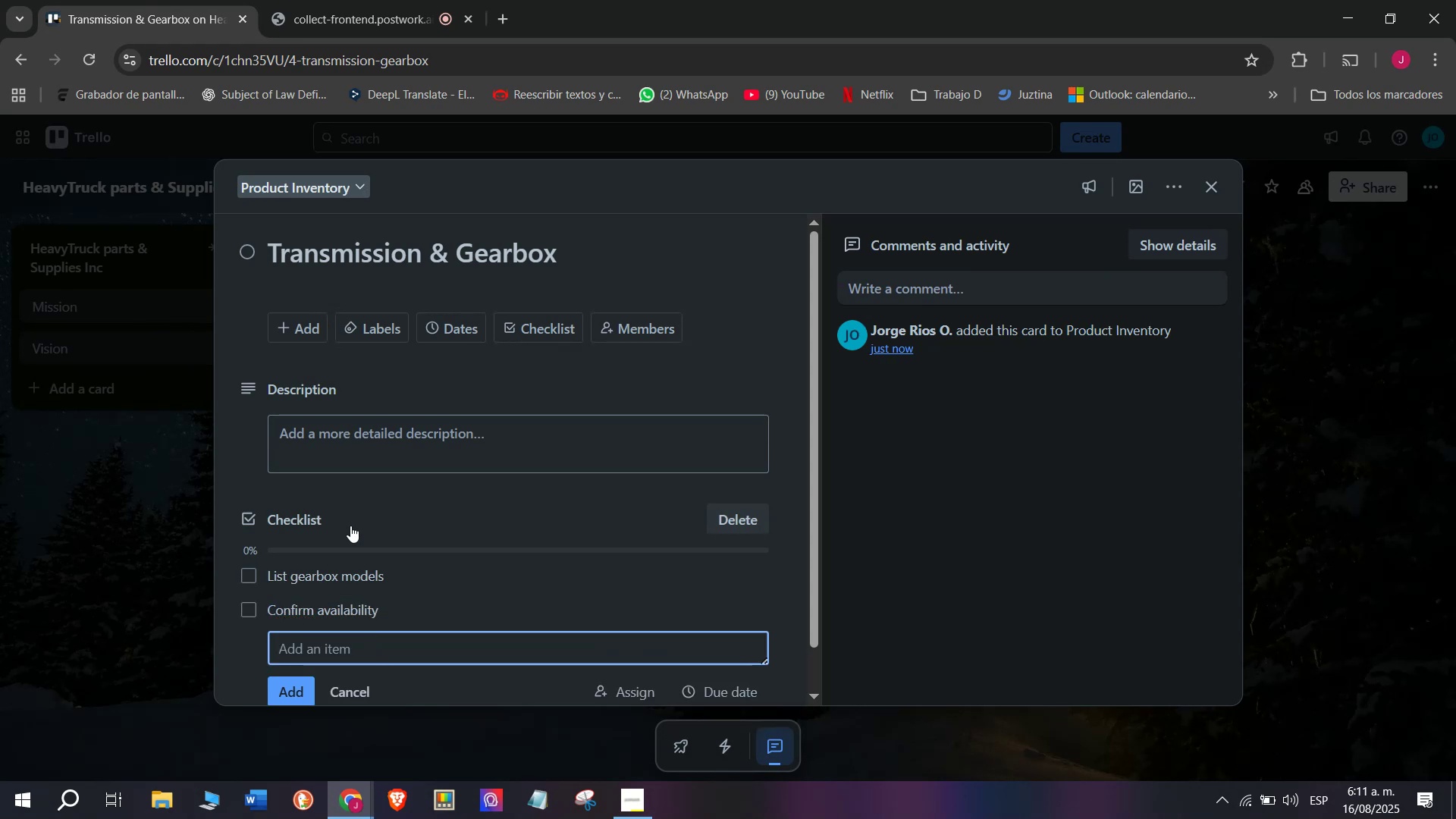 
type(Add installation manuals)
 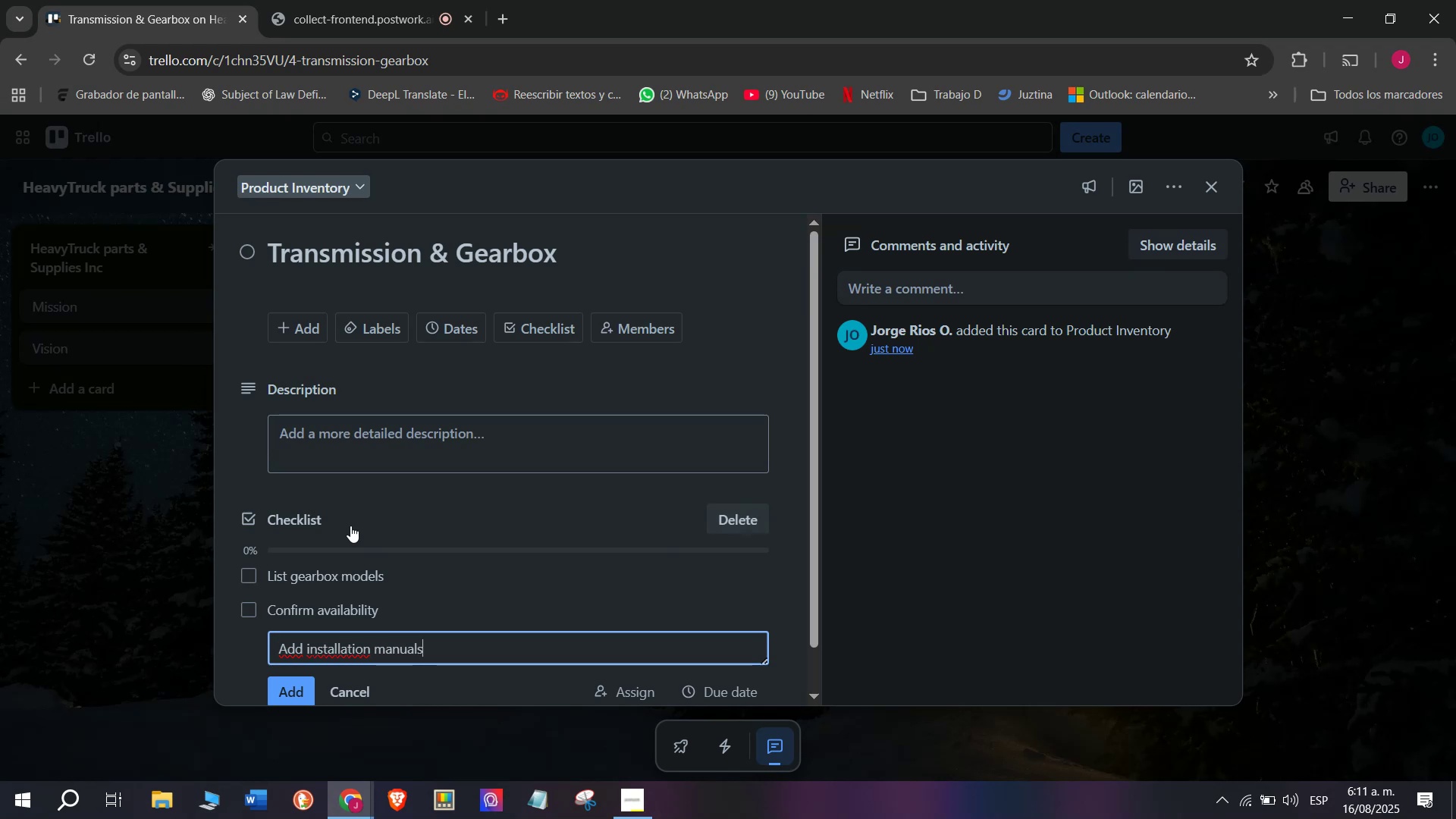 
key(Enter)
 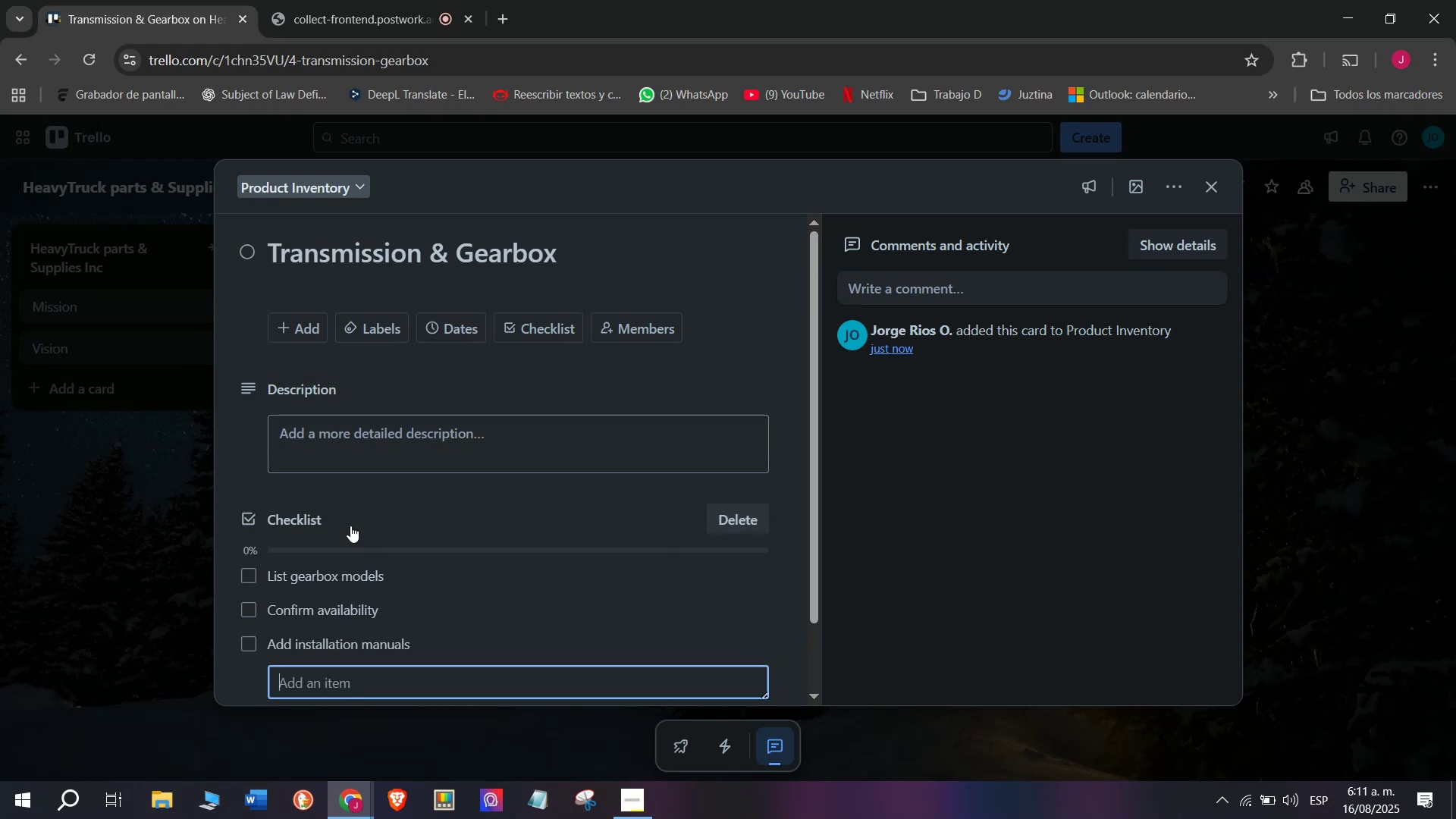 
type(Upload photos)
 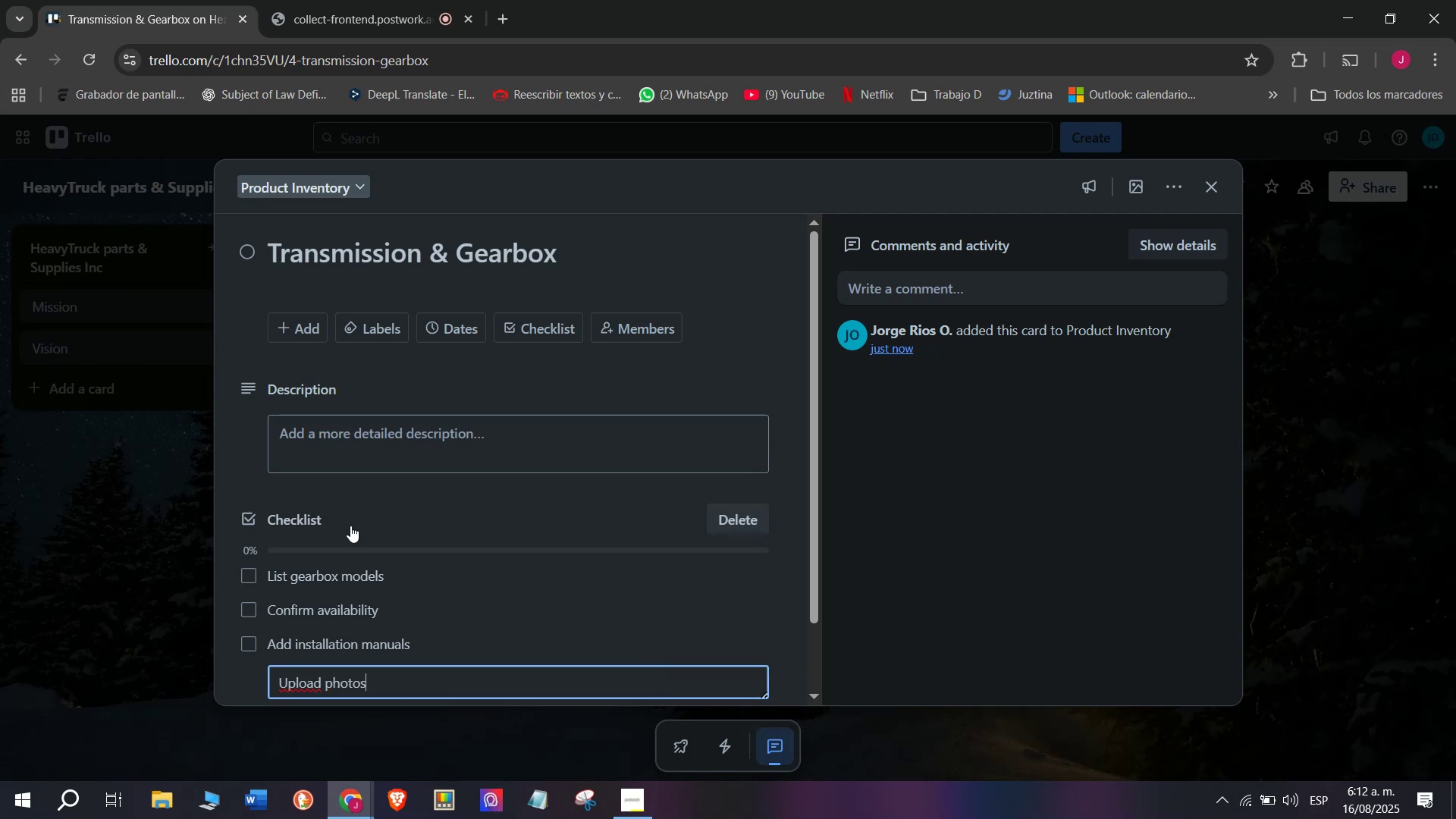 
key(Enter)
 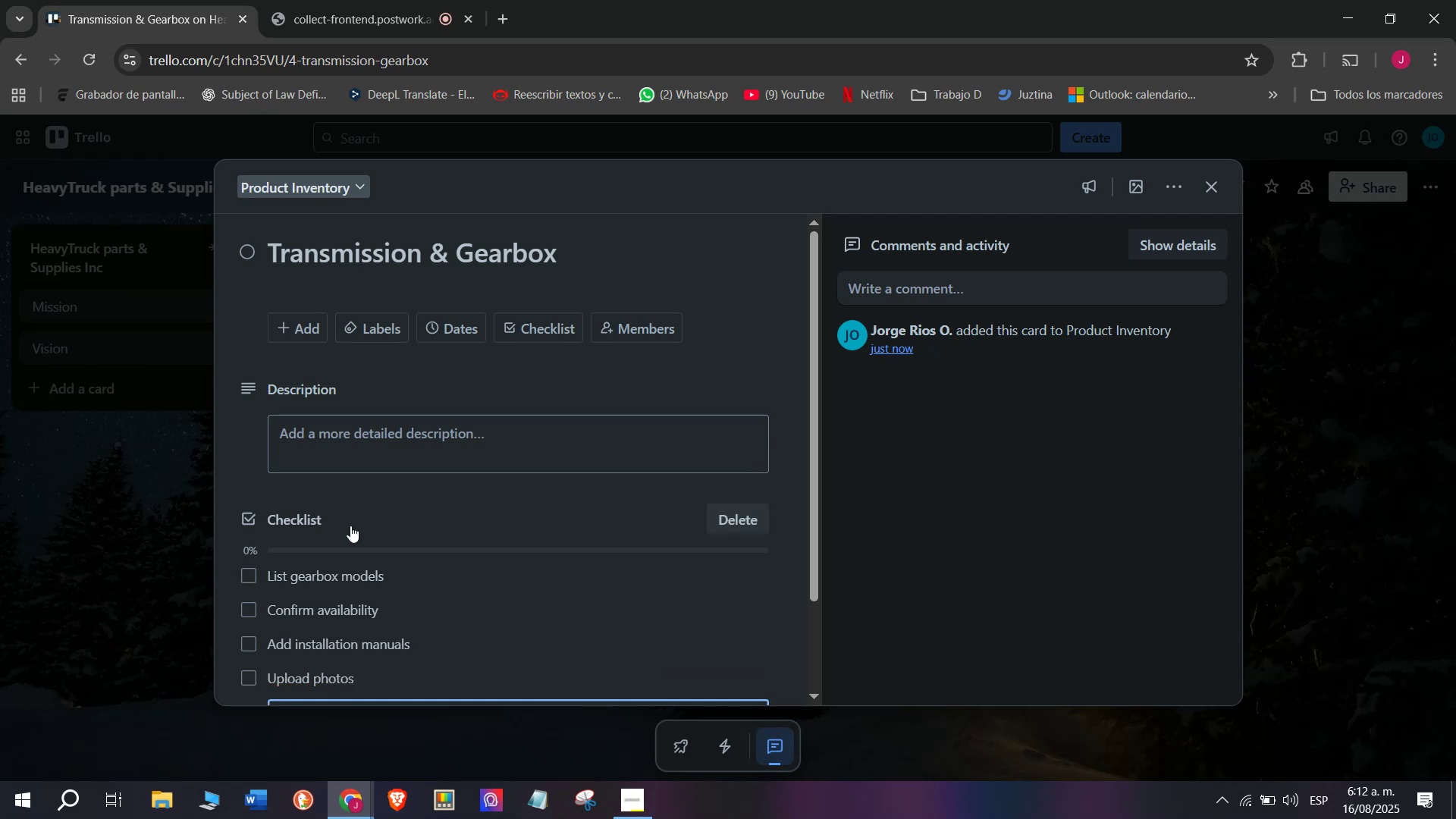 
type(Compare competitor price)
 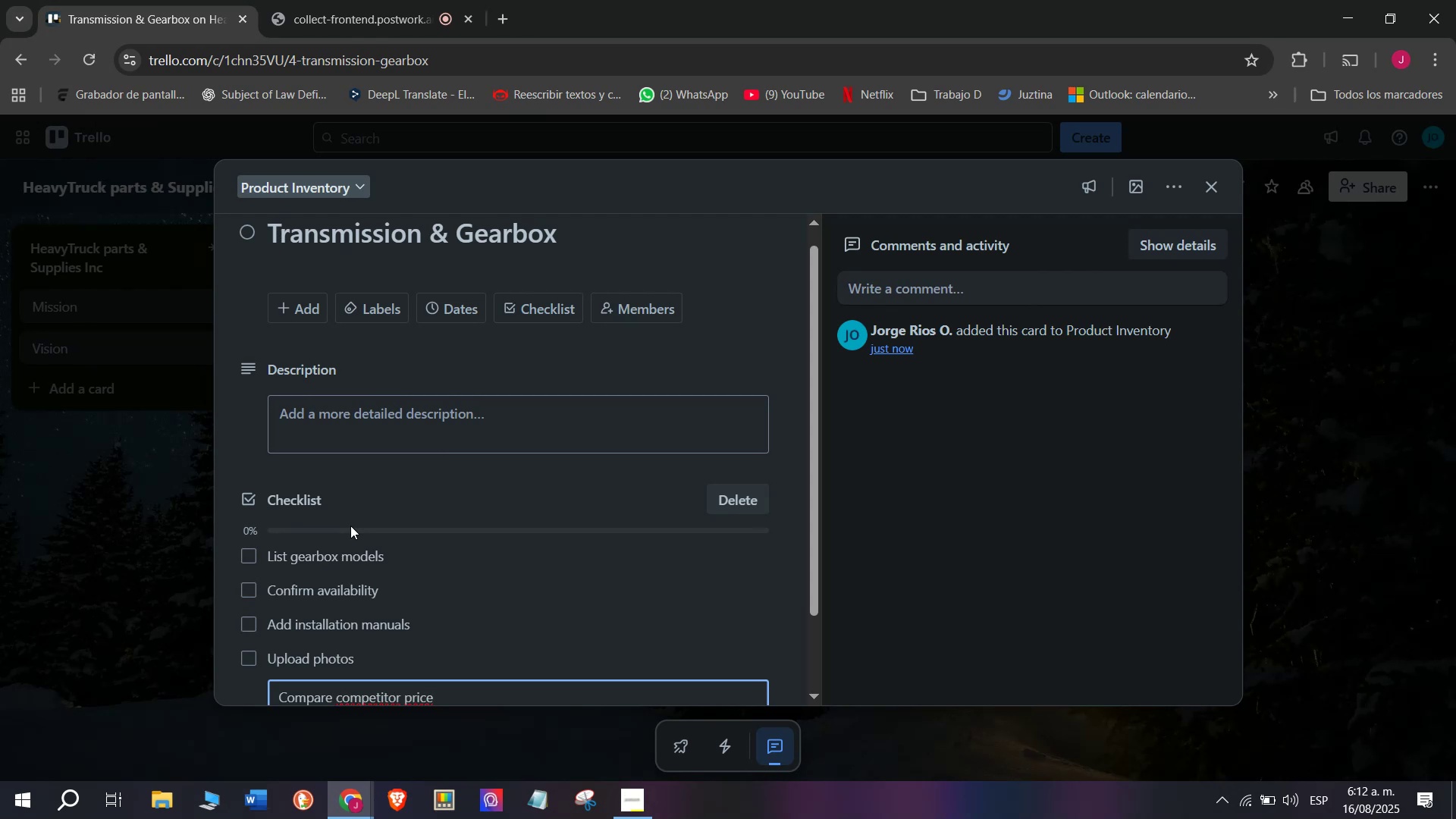 
key(Enter)
 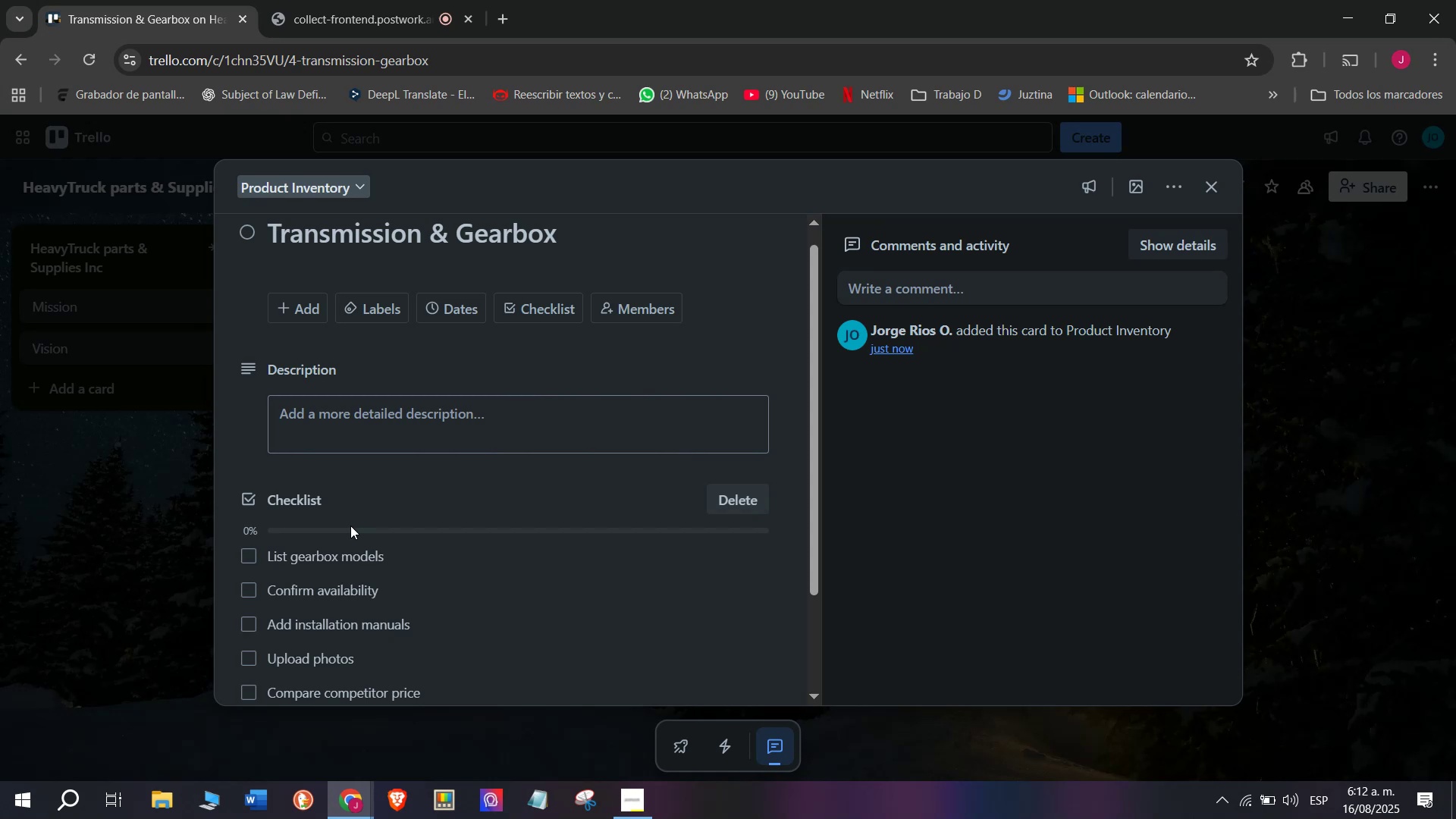 
type(Track warranty details)
 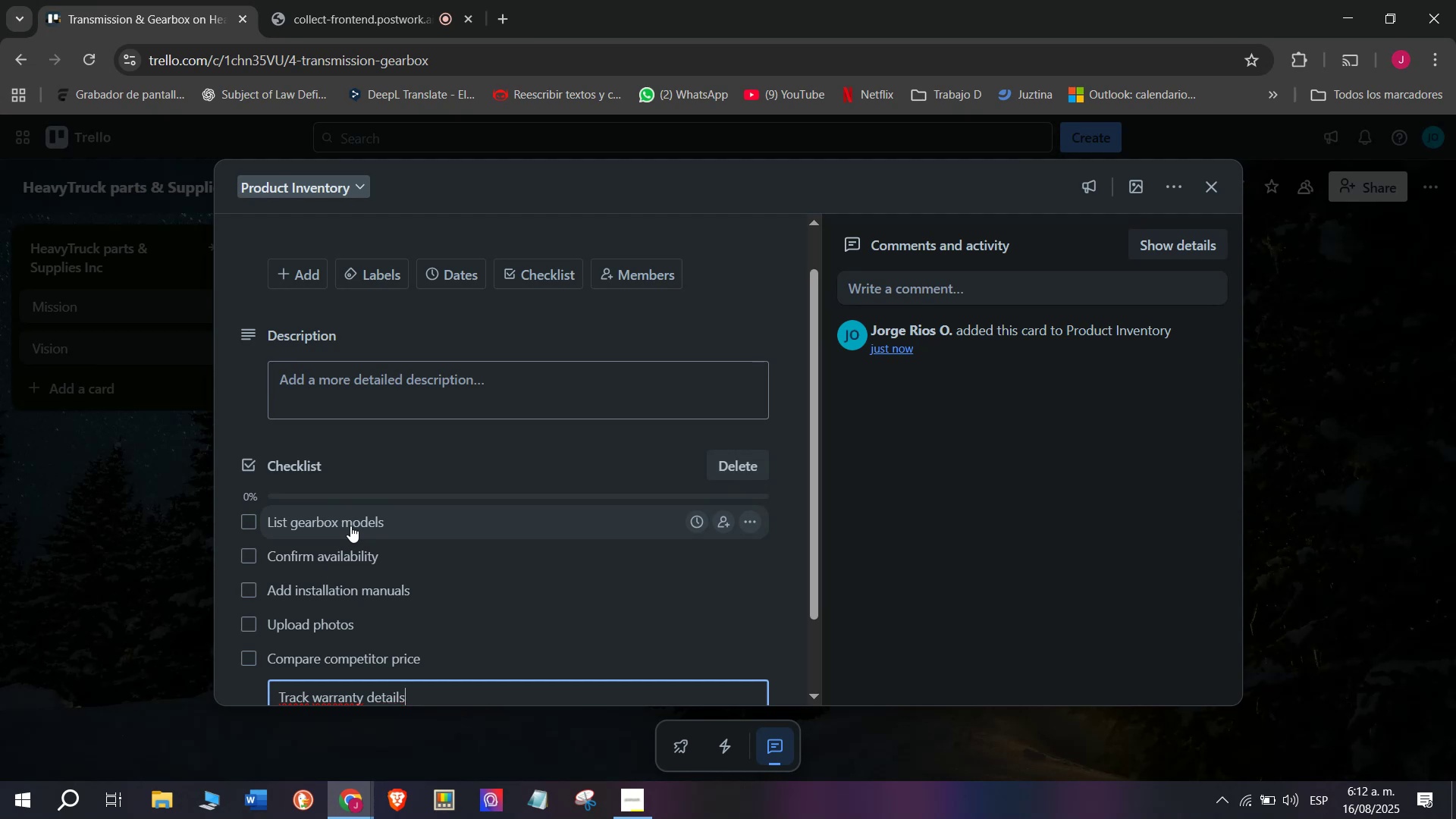 
key(Enter)
 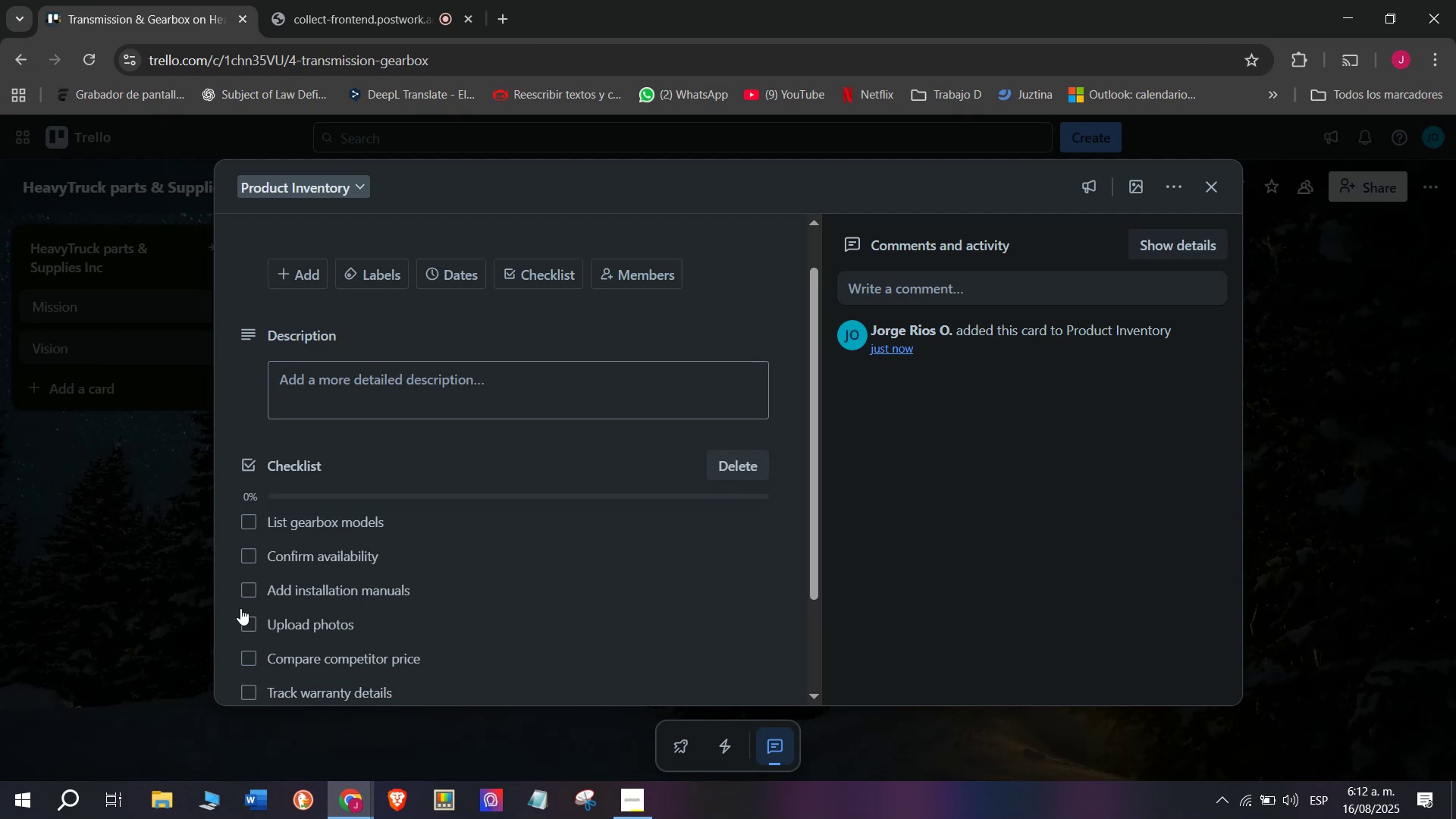 
scroll: coordinate [265, 557], scroll_direction: down, amount: 3.0
 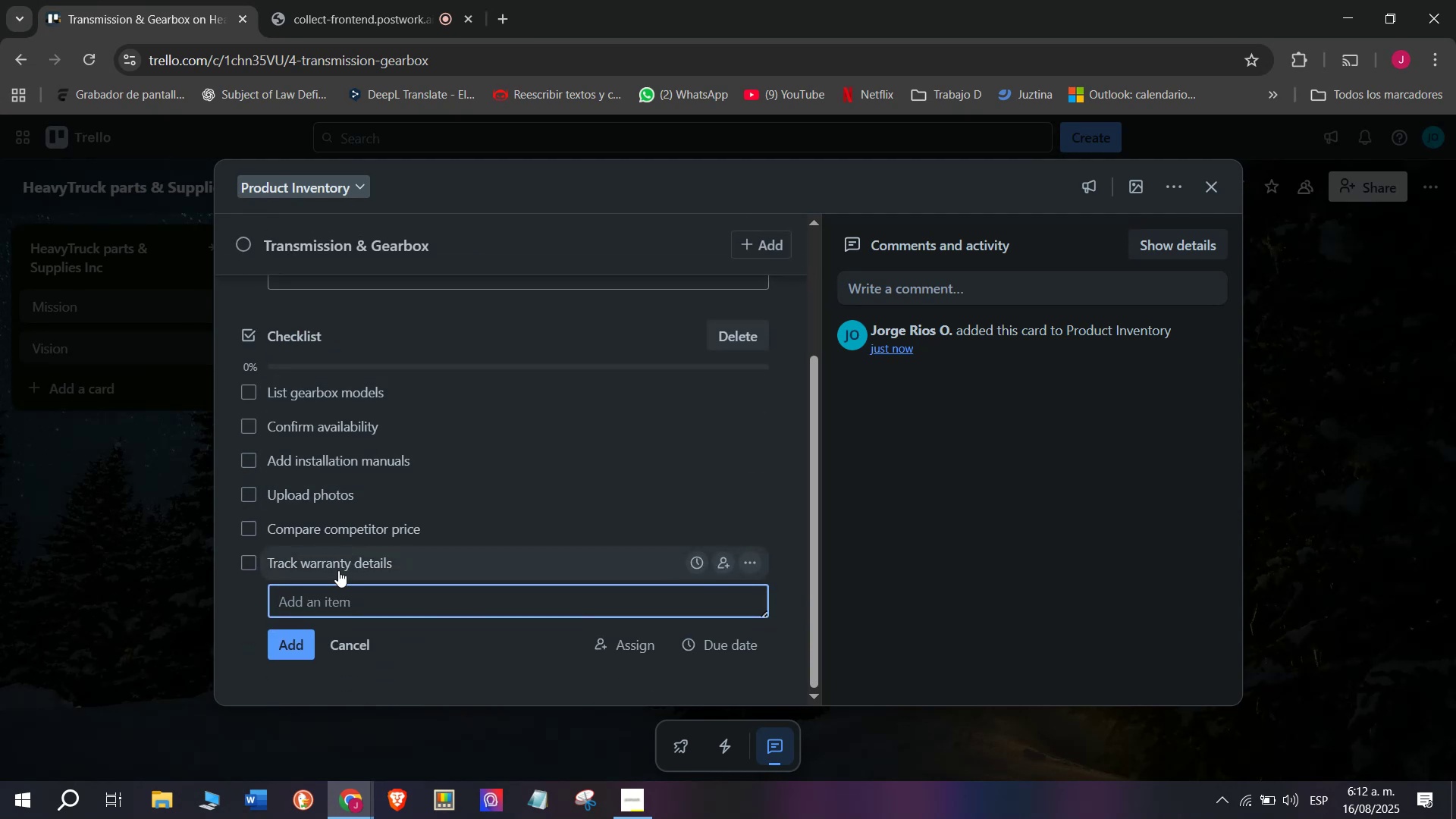 
scroll: coordinate [338, 573], scroll_direction: up, amount: 6.0
 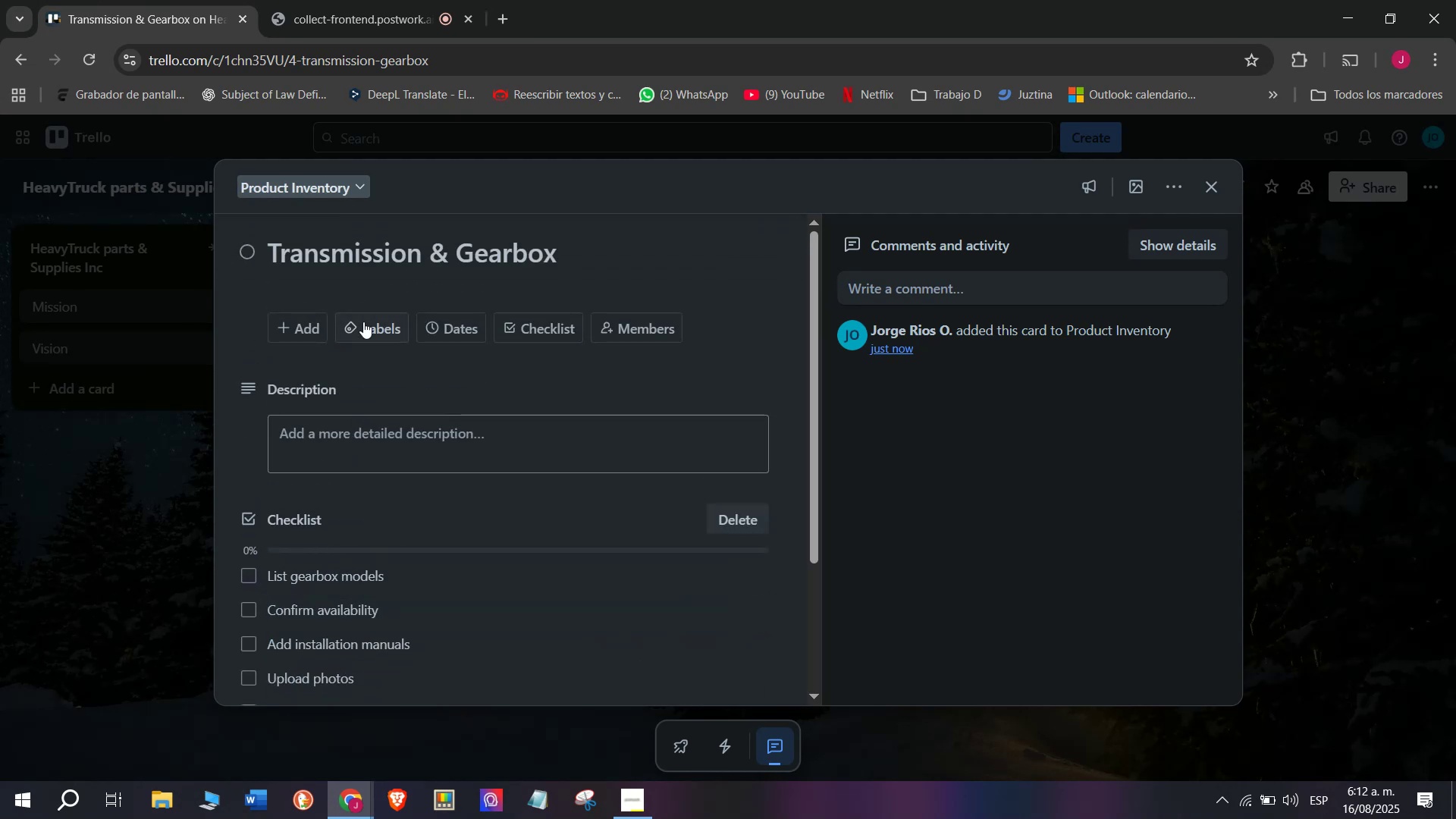 
left_click([364, 325])
 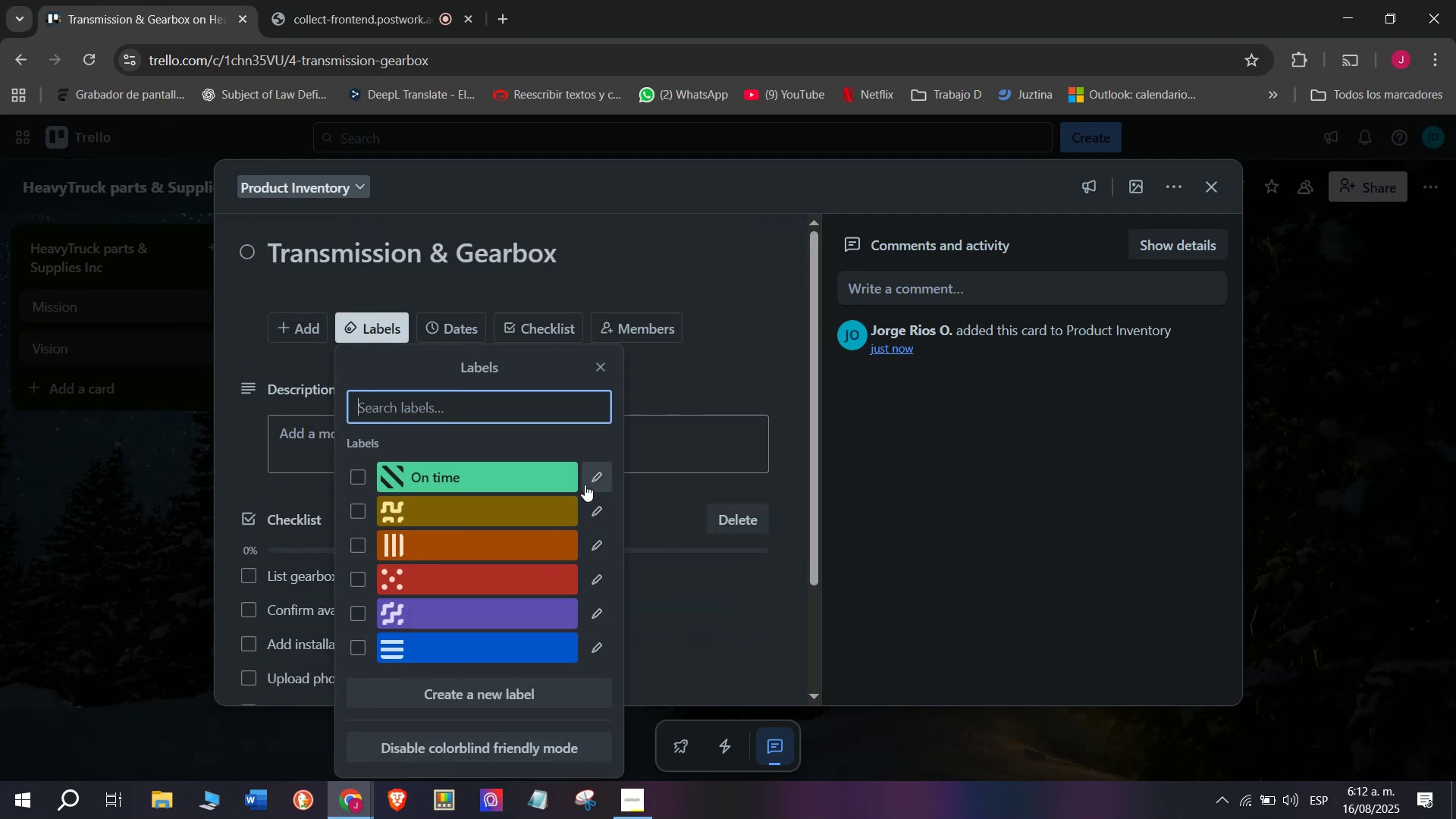 
left_click([602, 503])
 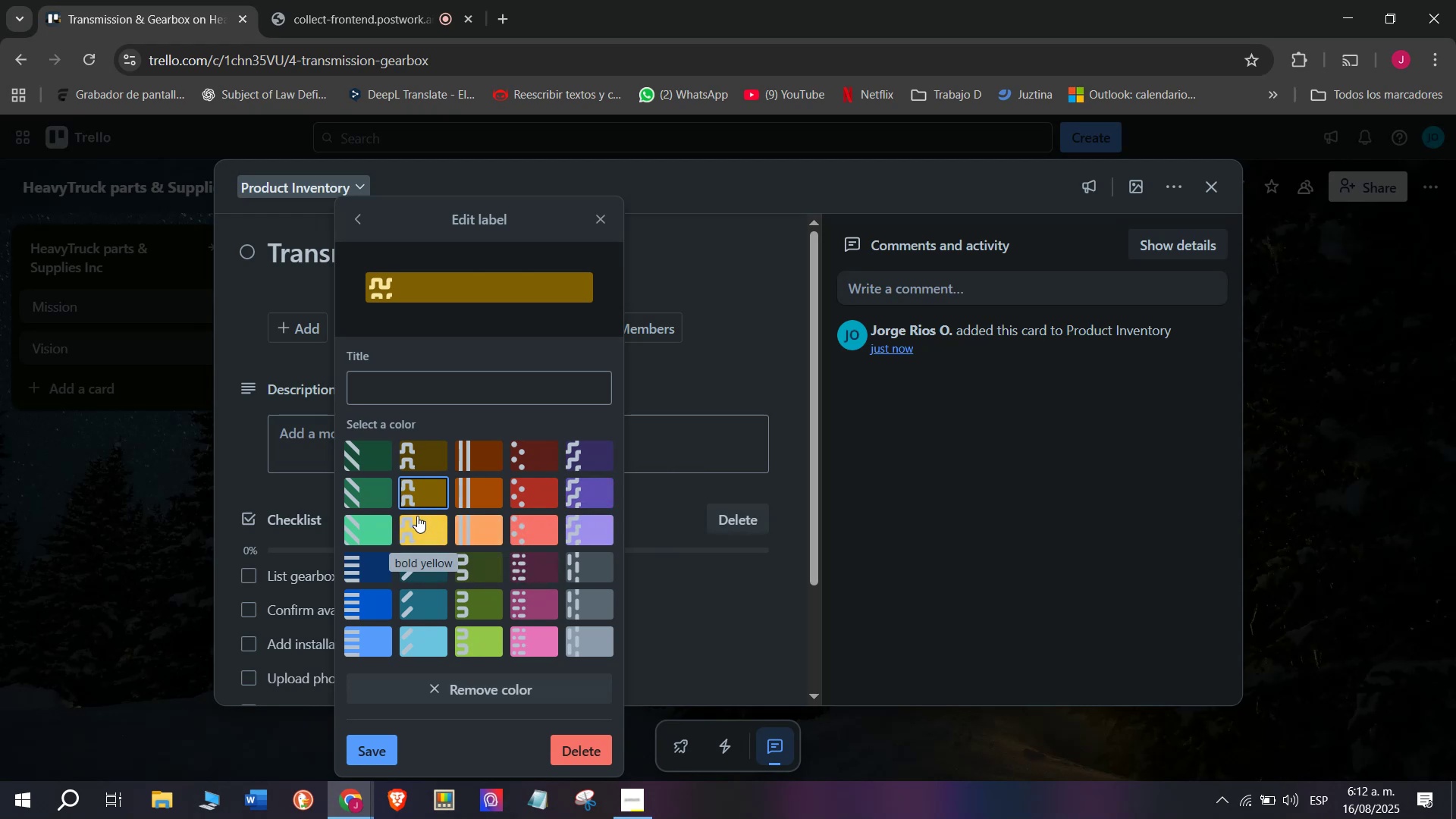 
left_click([421, 531])
 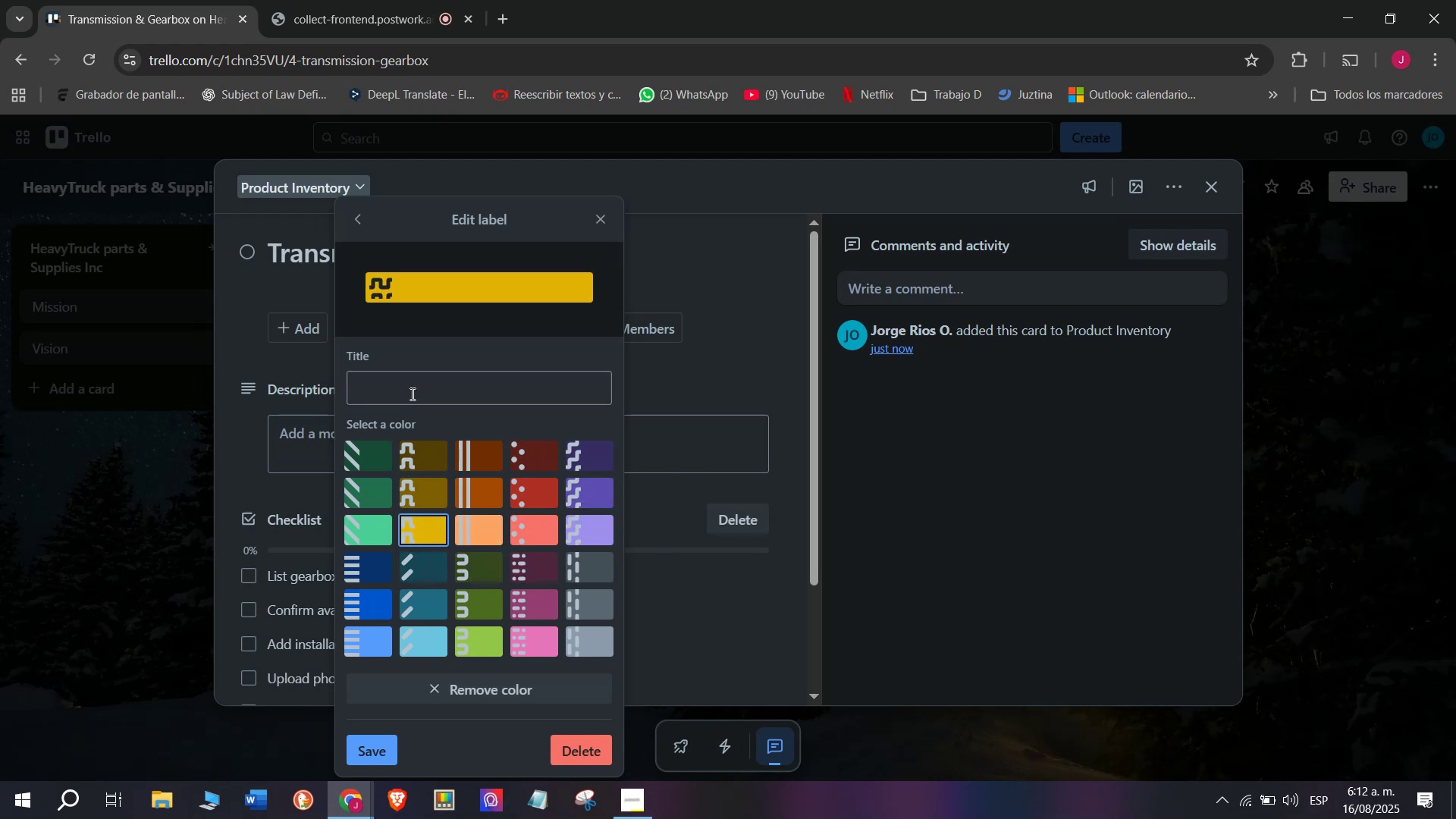 
left_click([410, 388])
 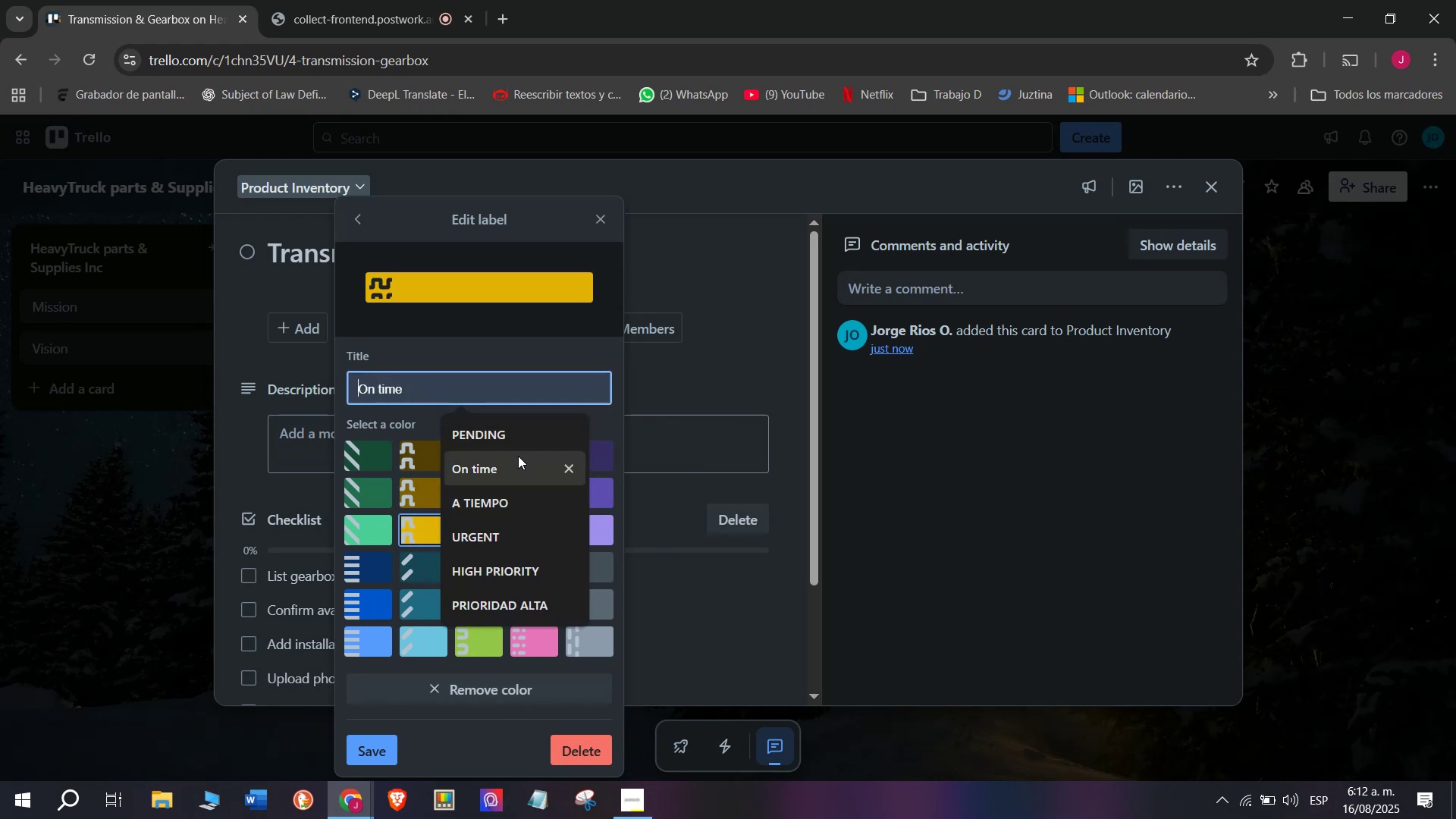 
left_click([518, 434])
 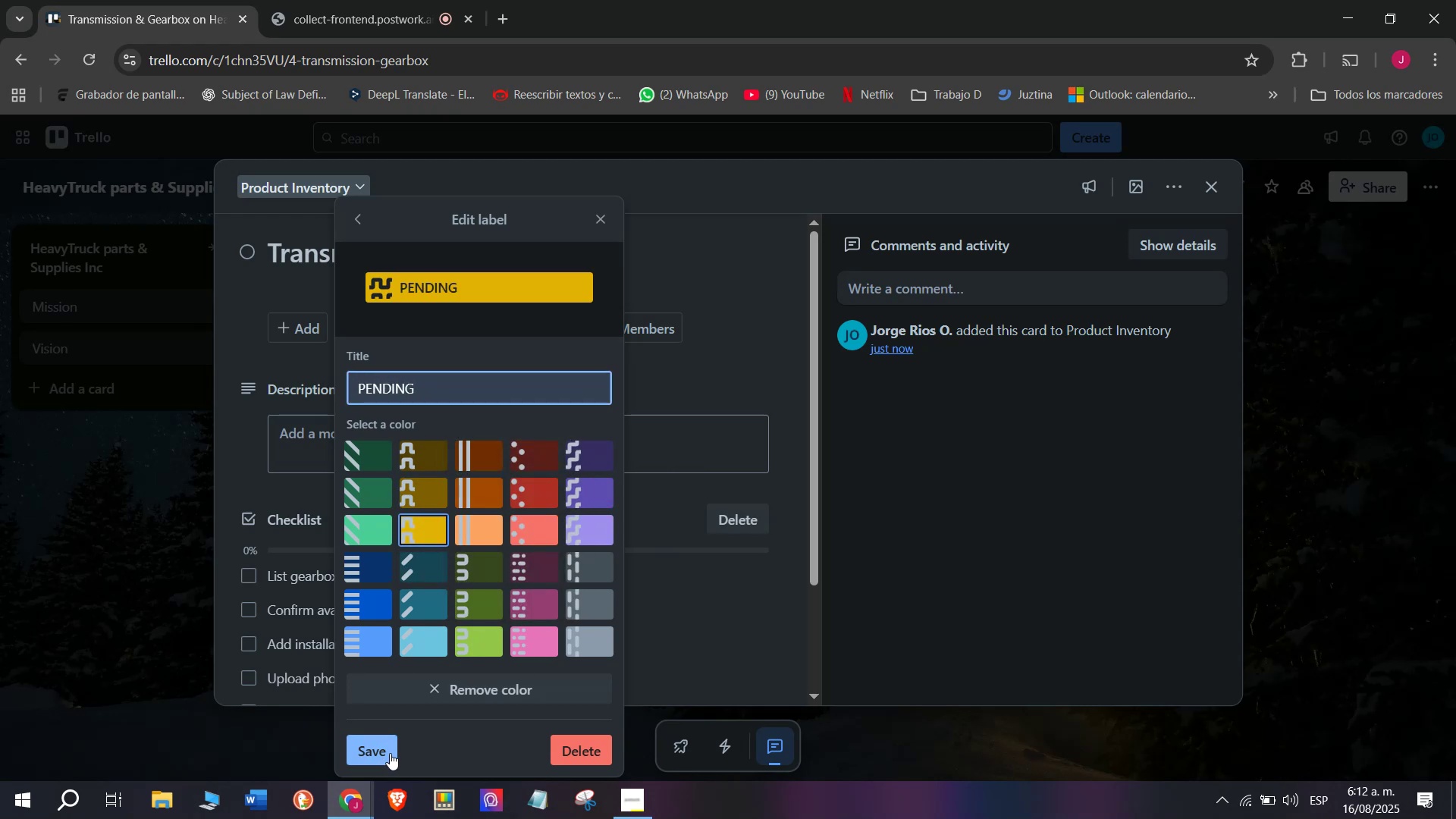 
left_click([388, 754])
 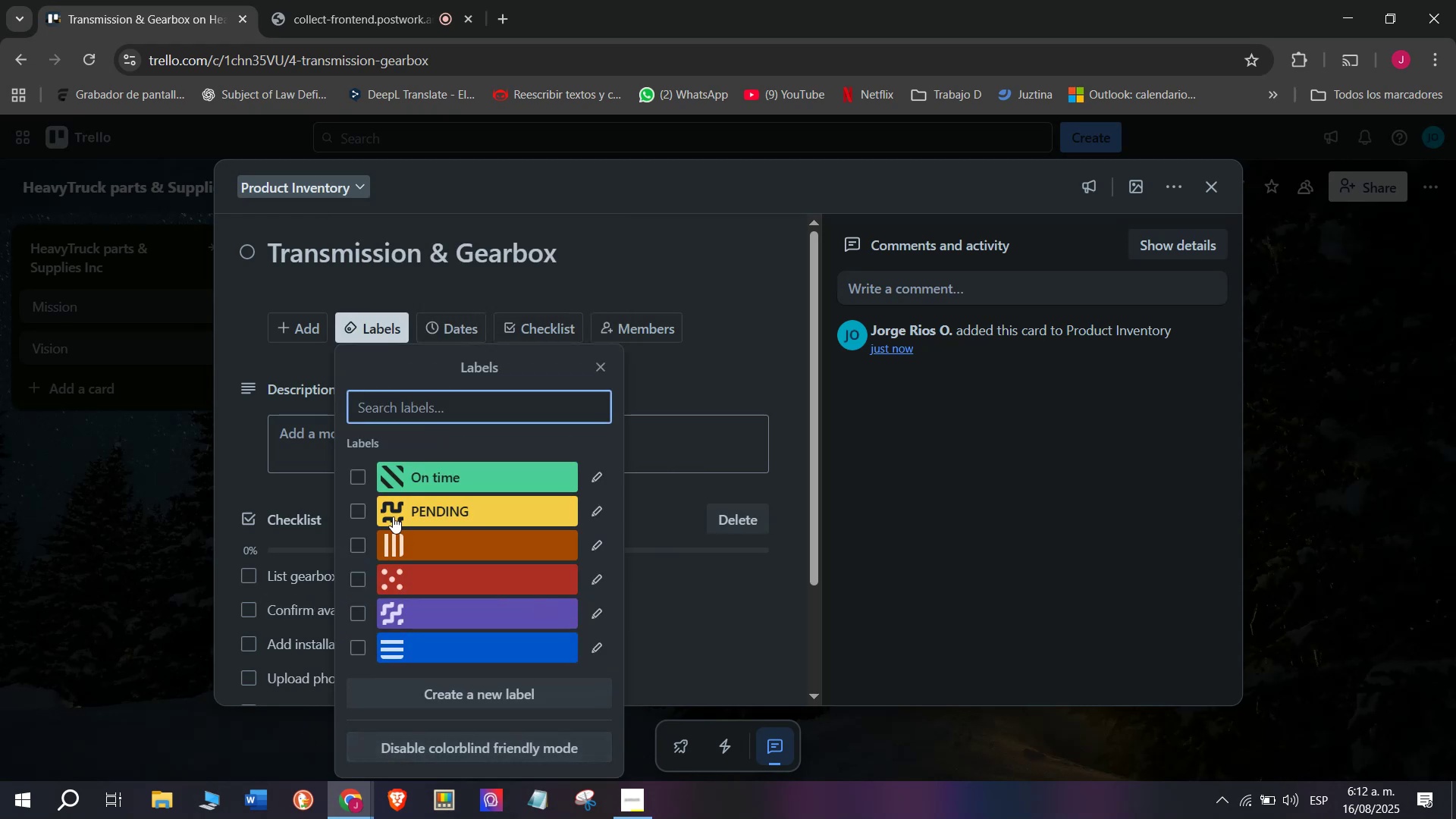 
left_click([438, 506])
 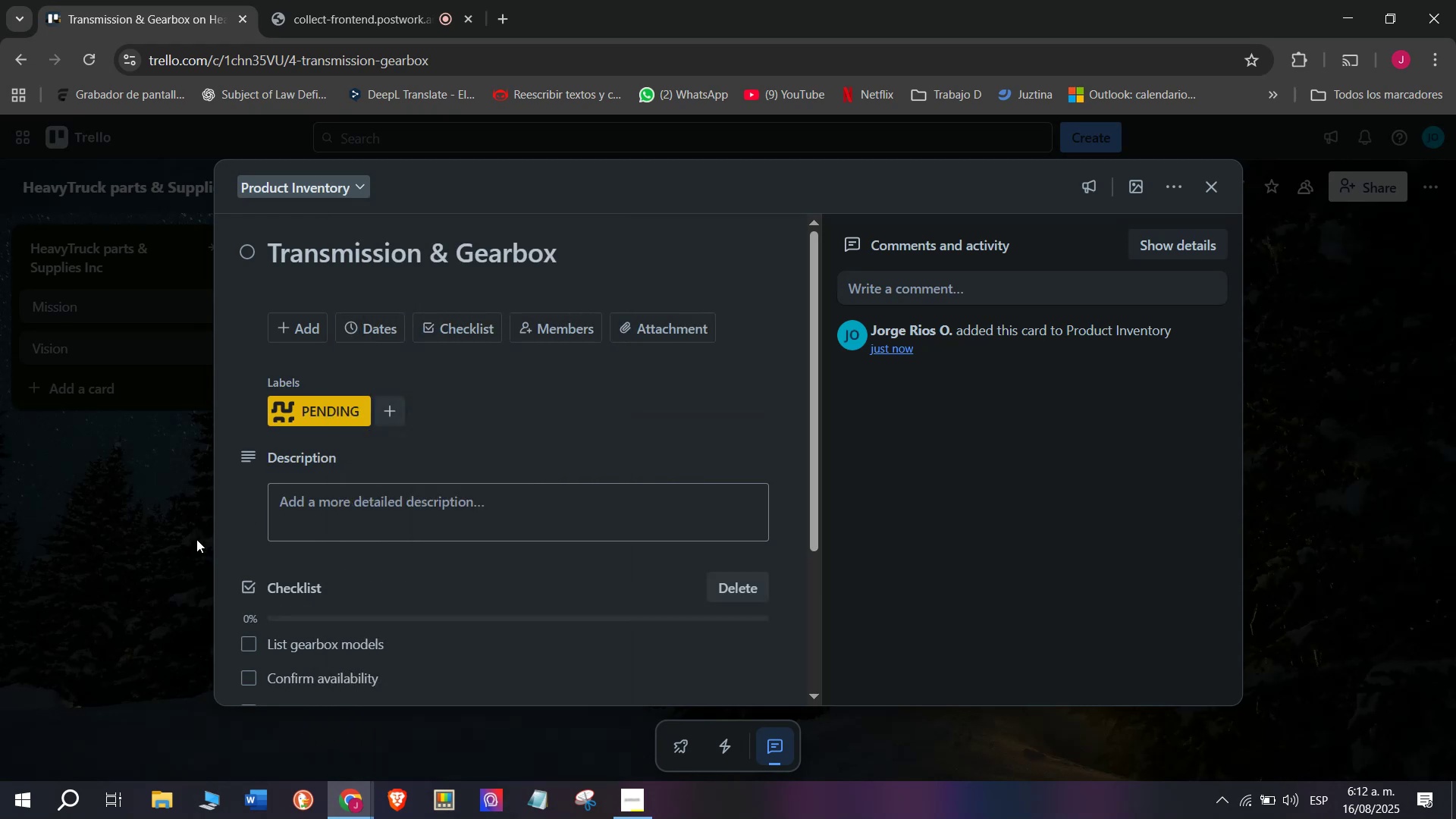 
double_click([116, 560])
 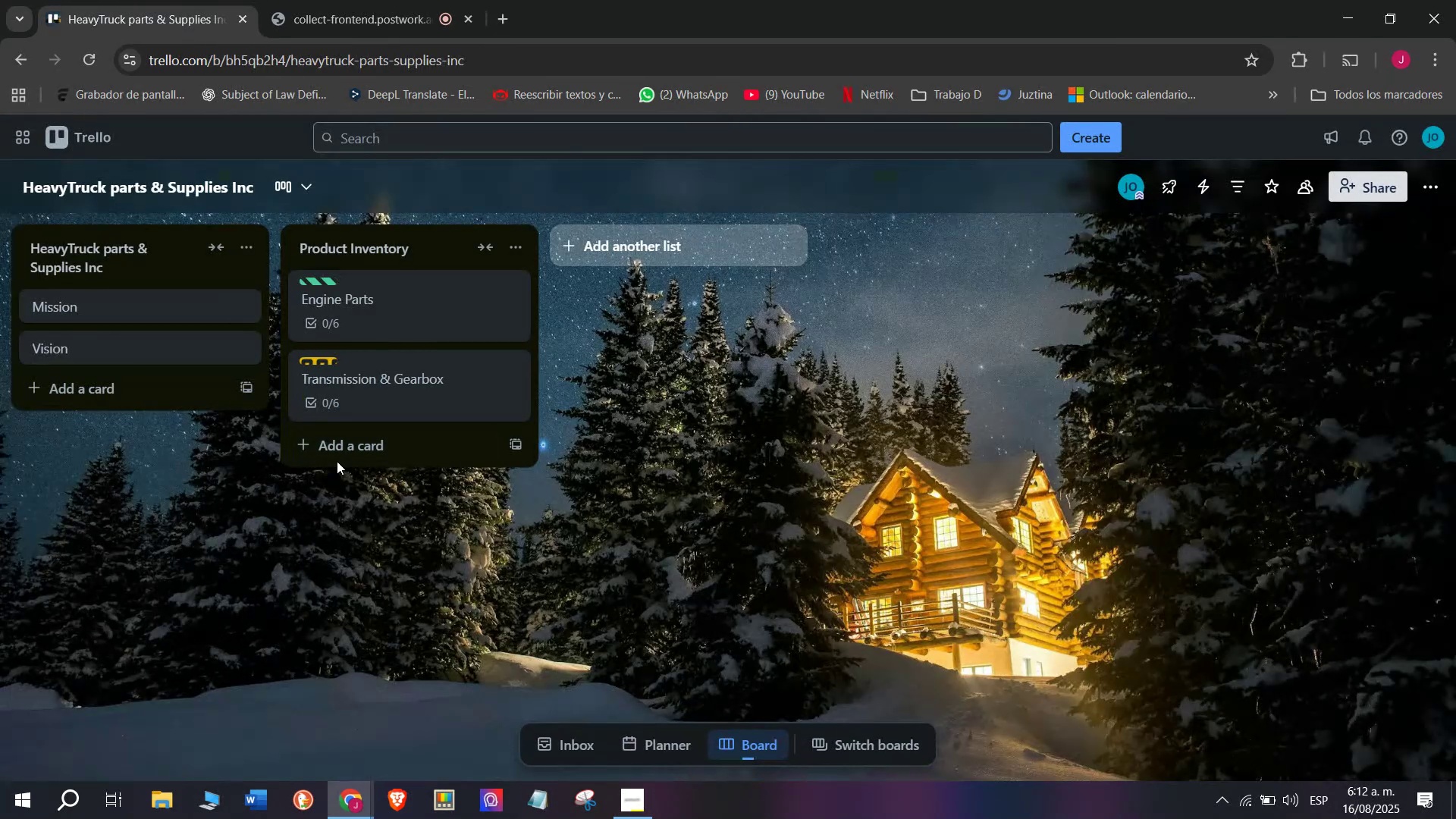 
left_click([358, 441])
 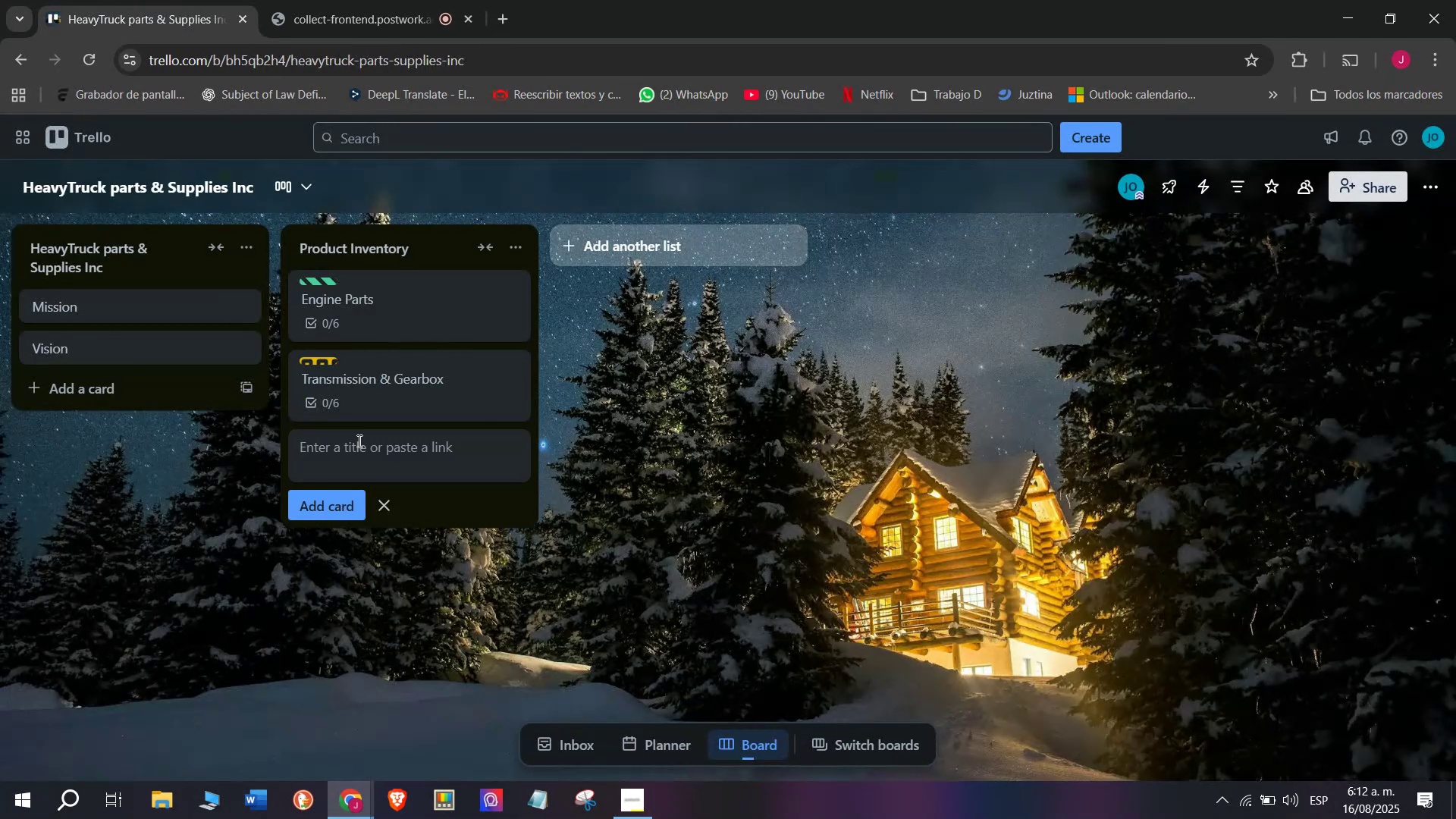 
type(Braking System)
 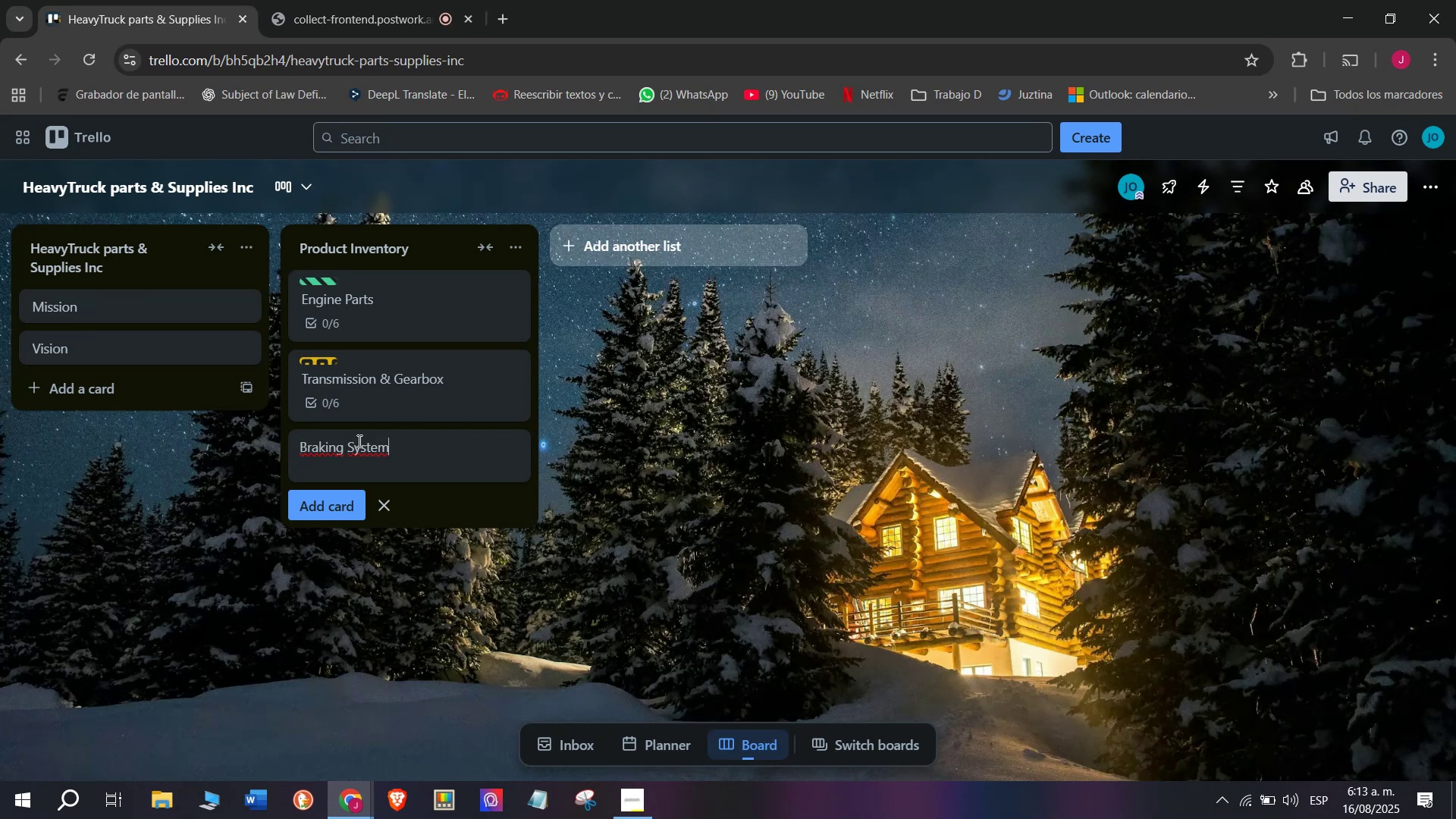 
key(Enter)
 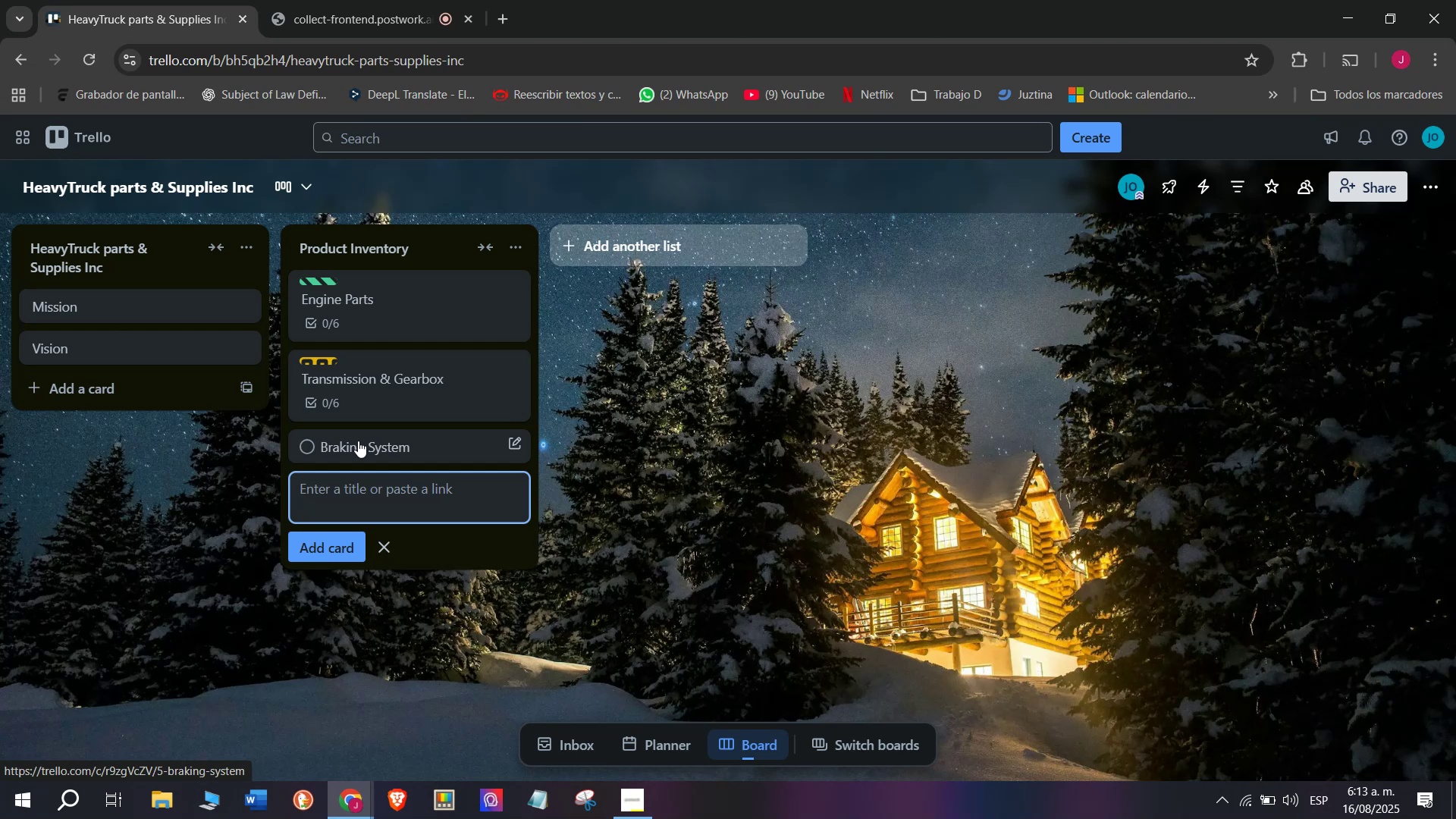 
left_click([358, 441])
 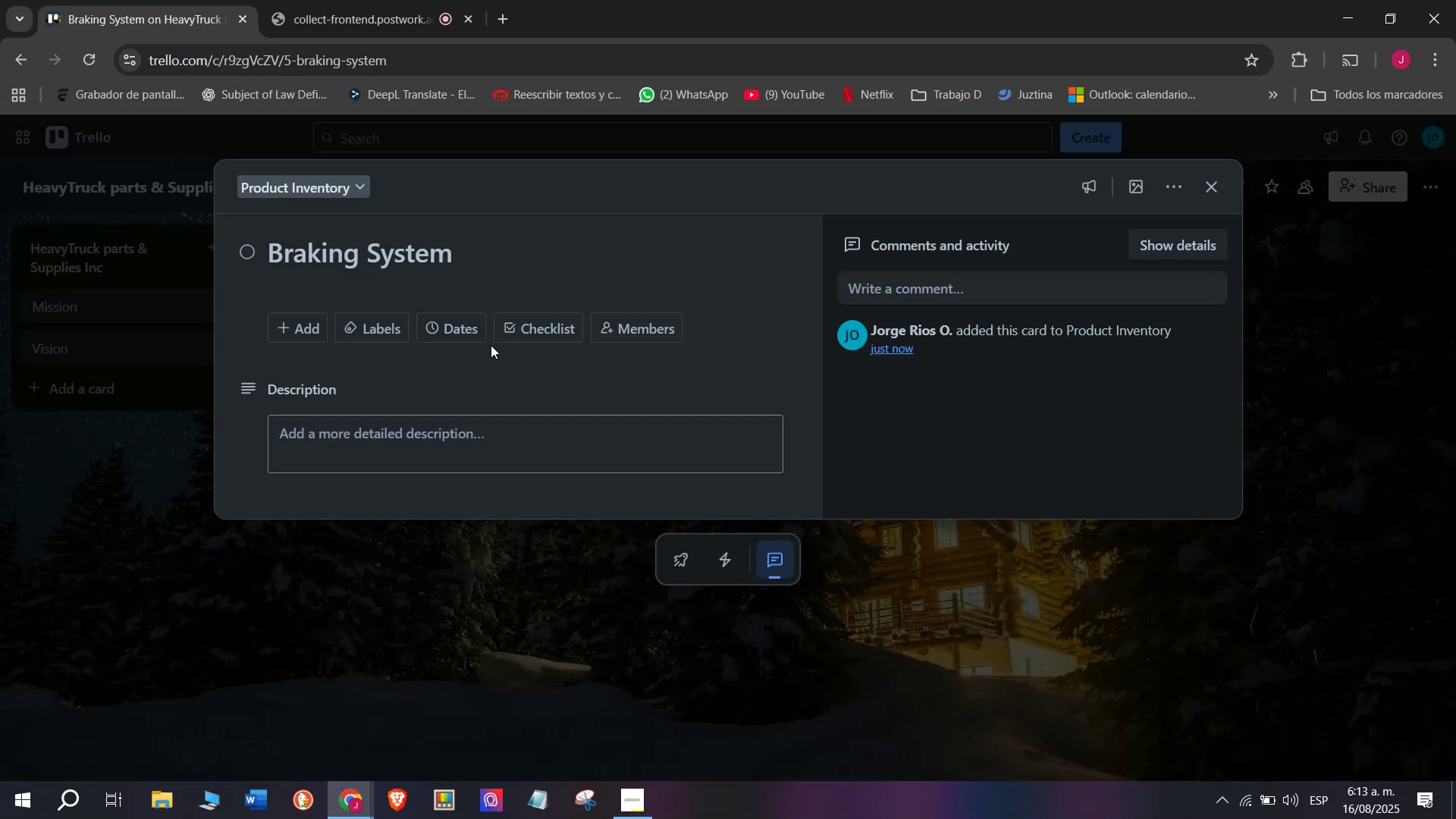 
left_click([551, 322])
 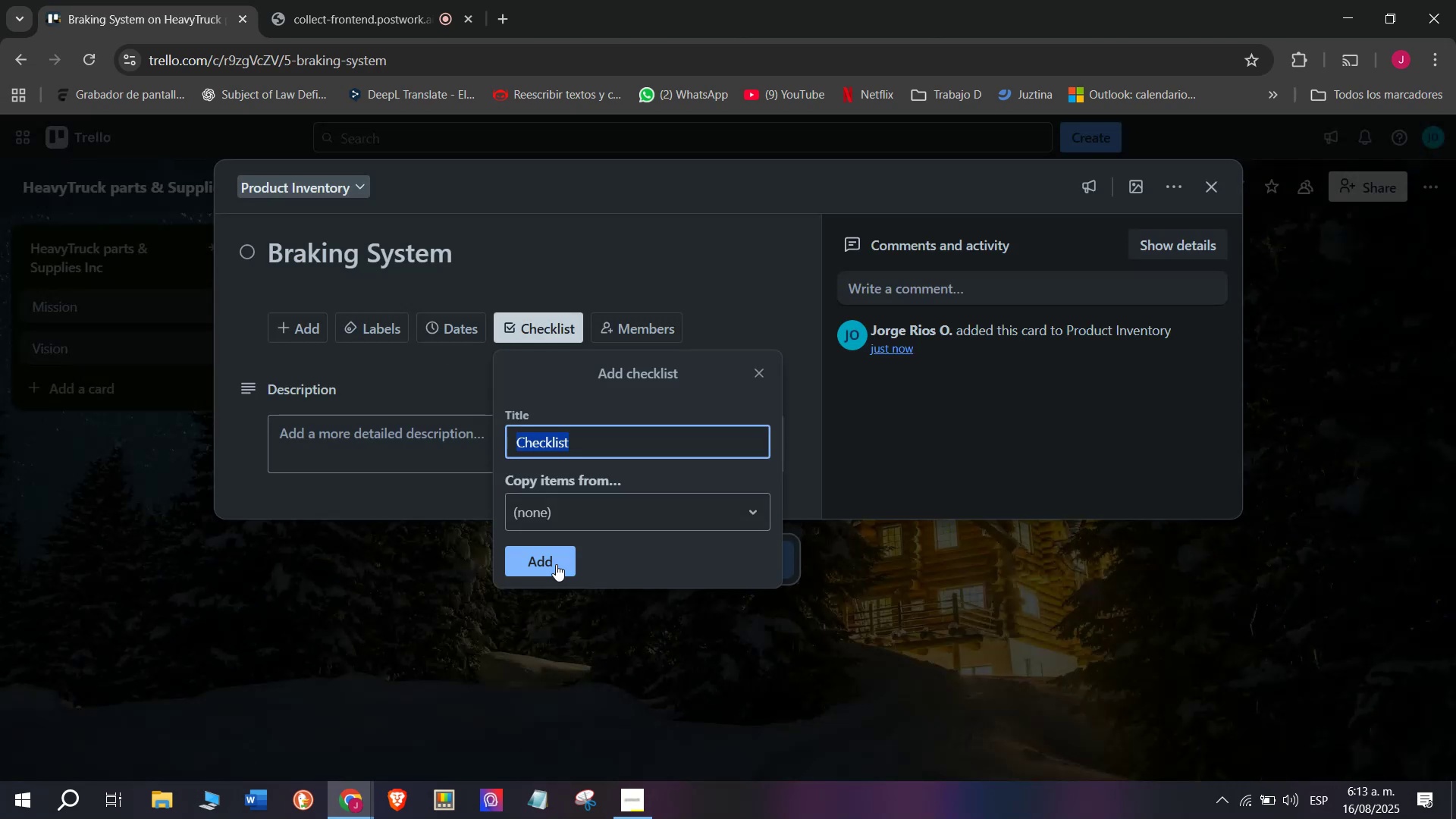 
left_click([554, 563])
 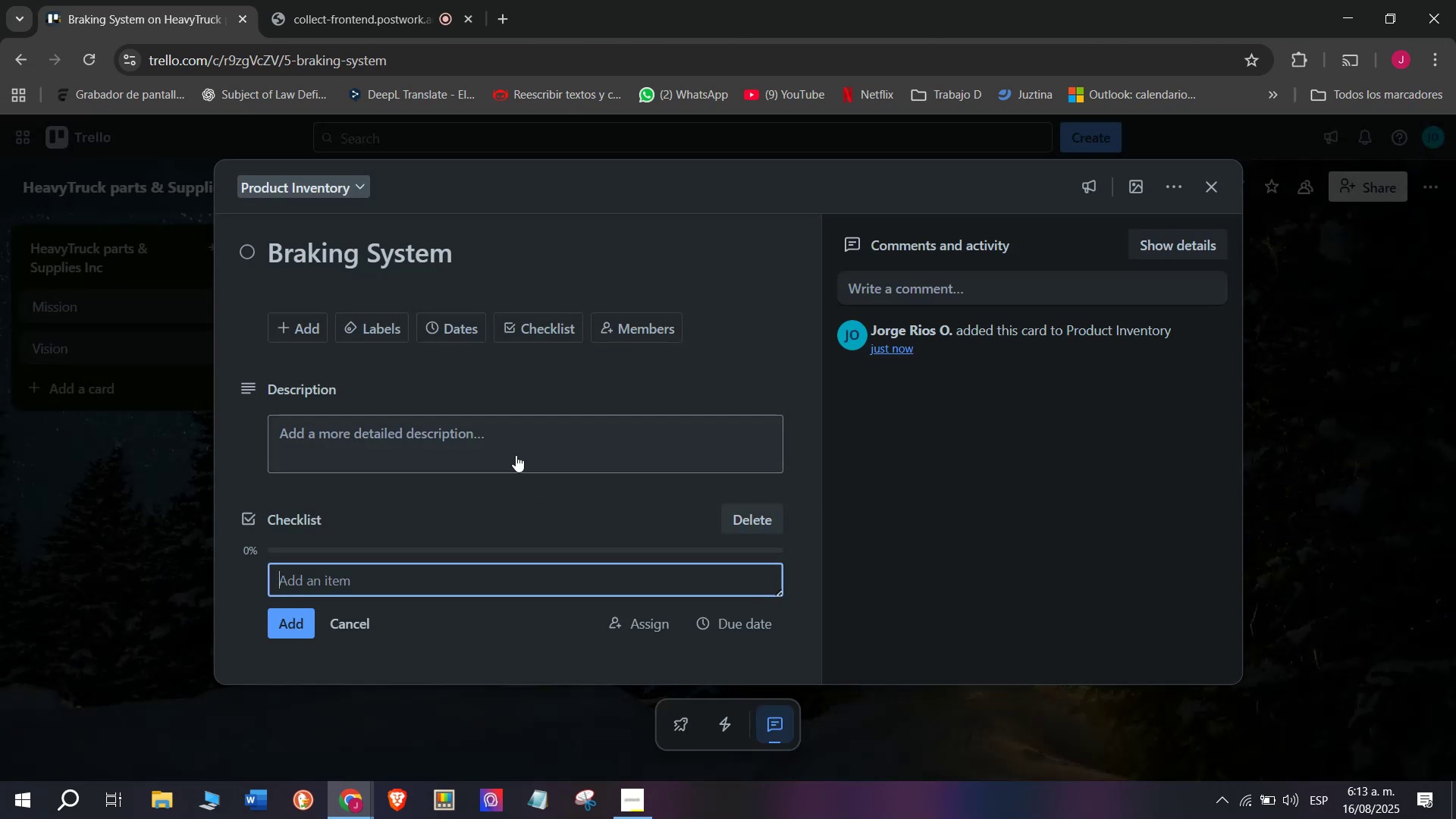 
type(Check brake pads stock)
 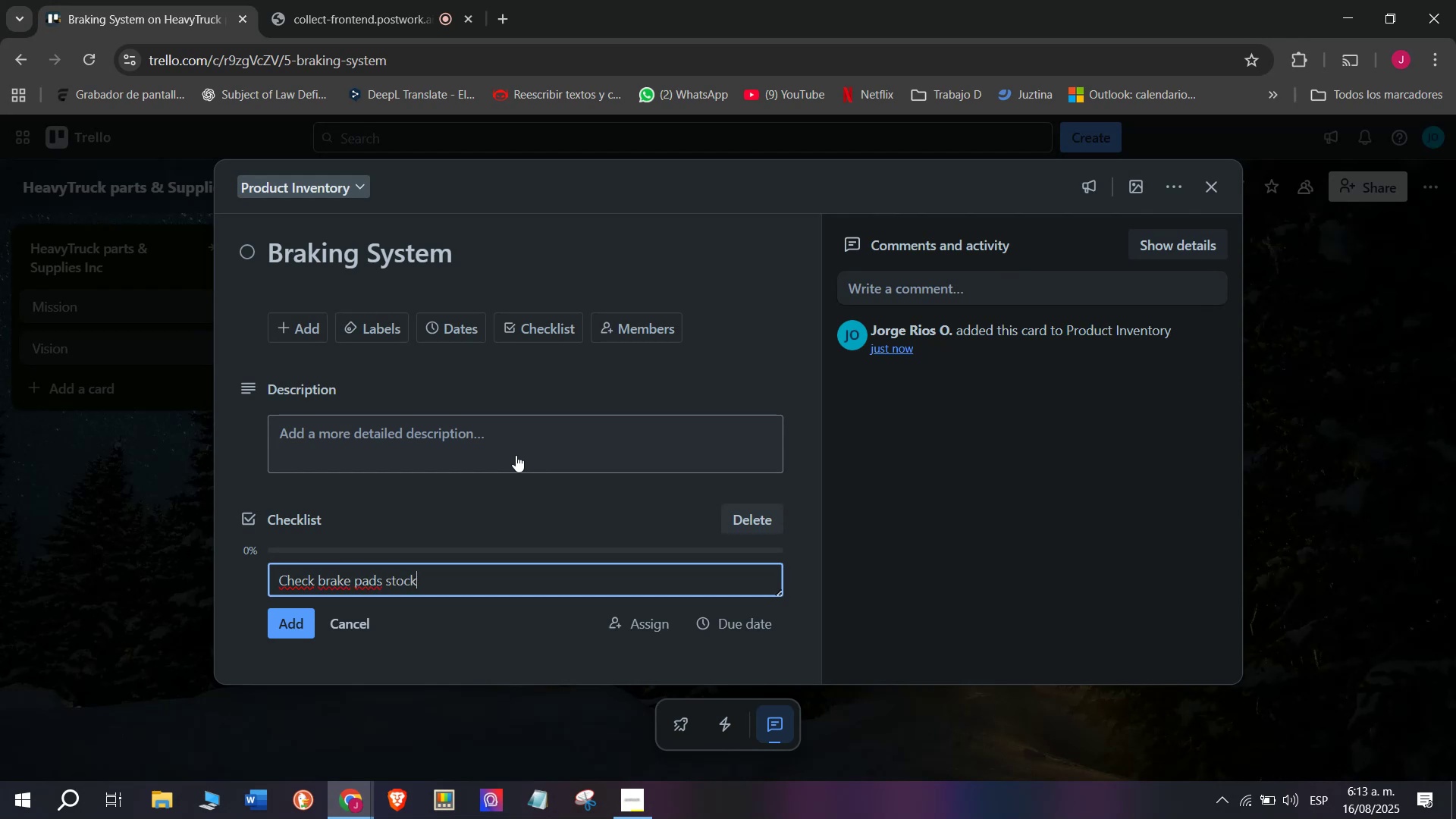 
key(Enter)
 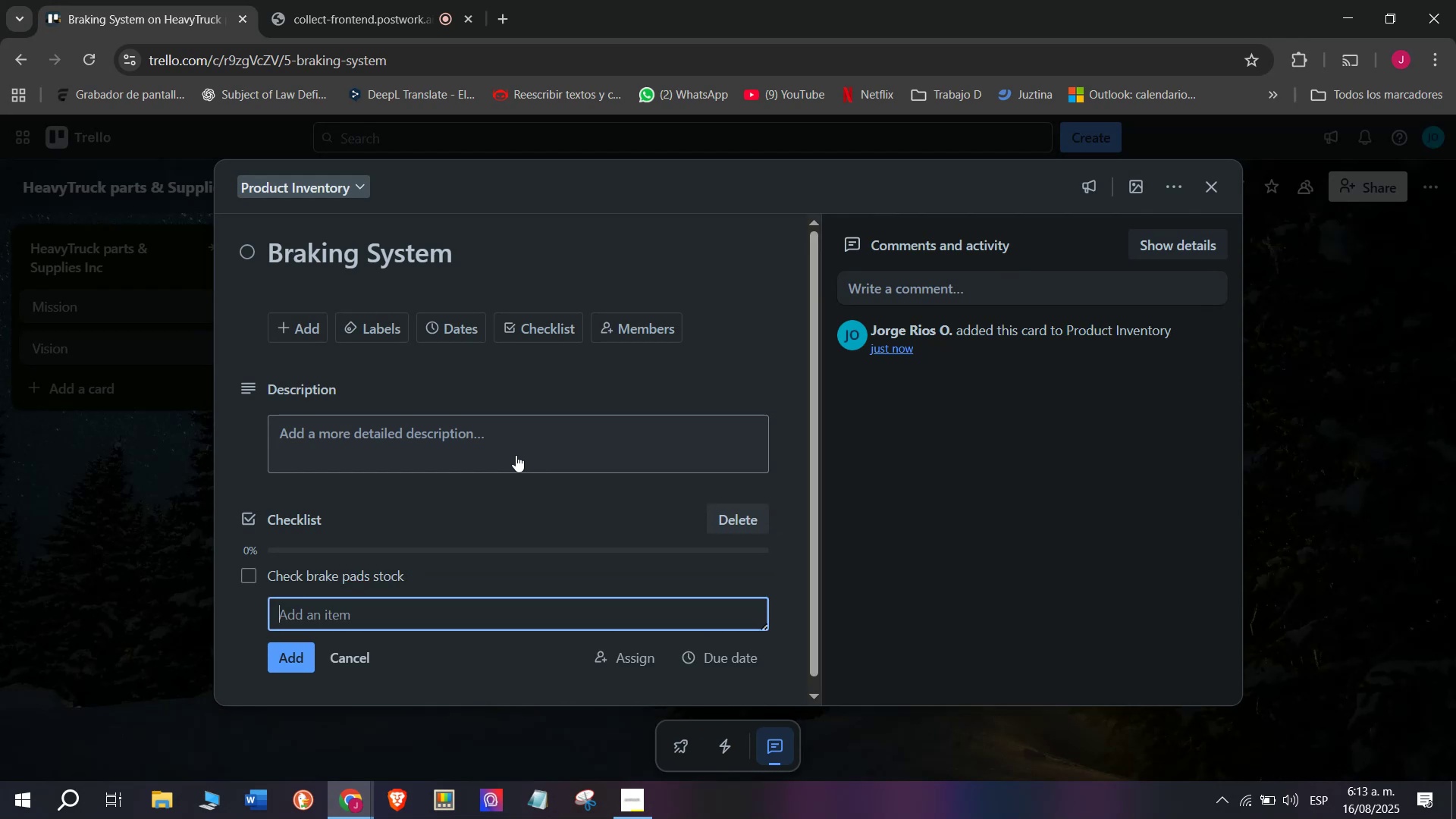 
type(Update n)
key(Backspace)
type(brake discs list)
 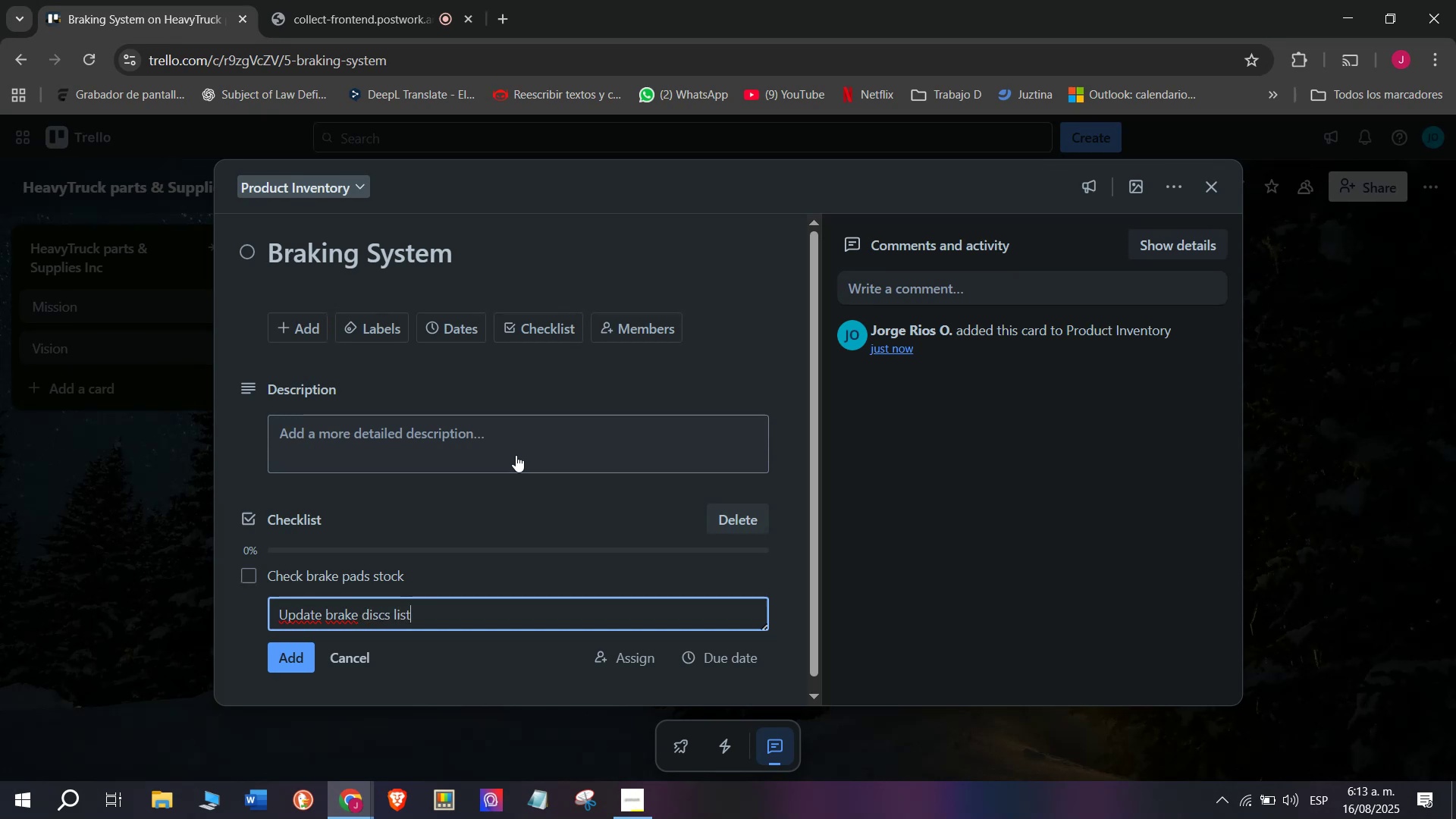 
key(Enter)
 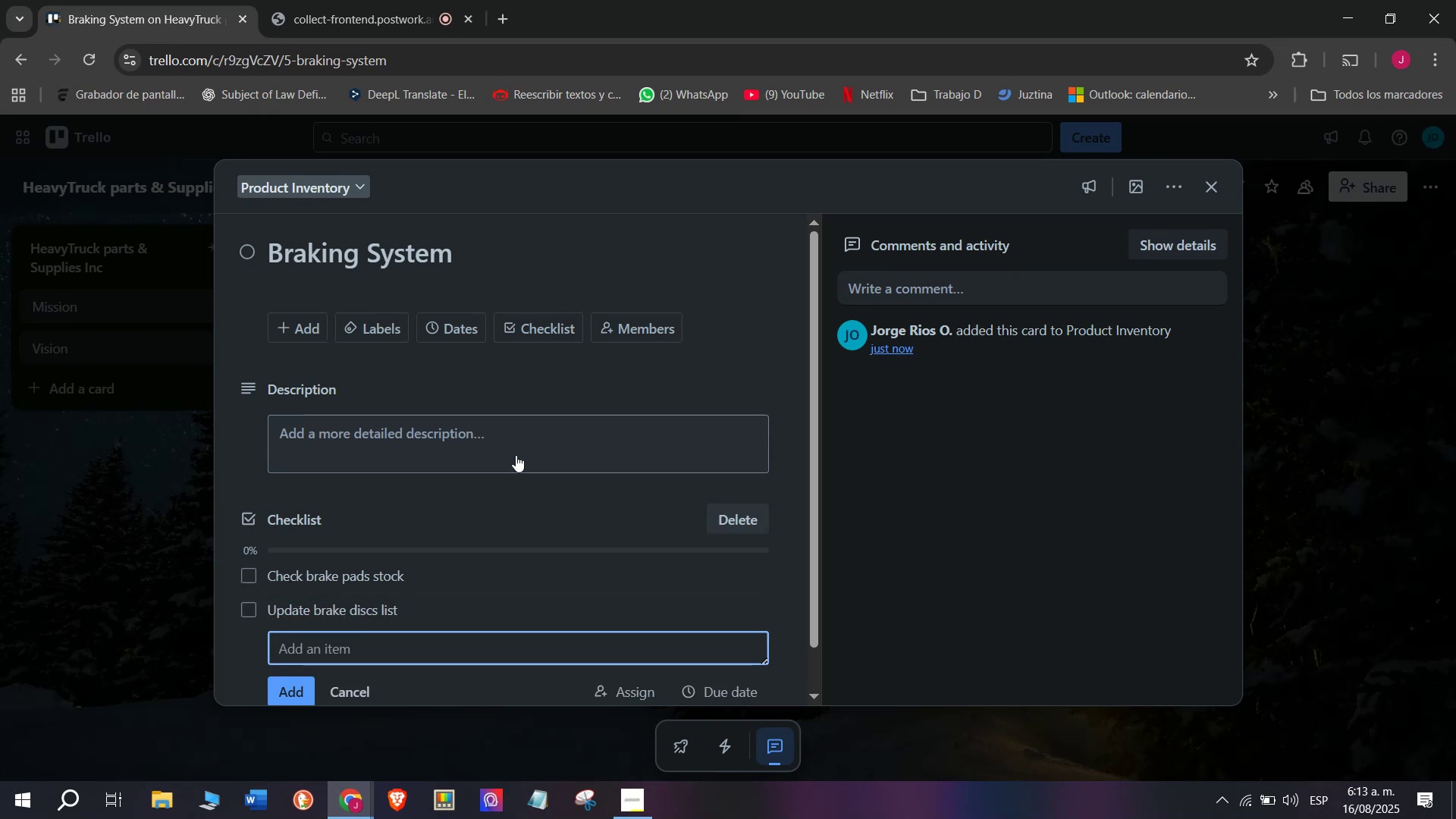 
type(Confirm quality certifi)
 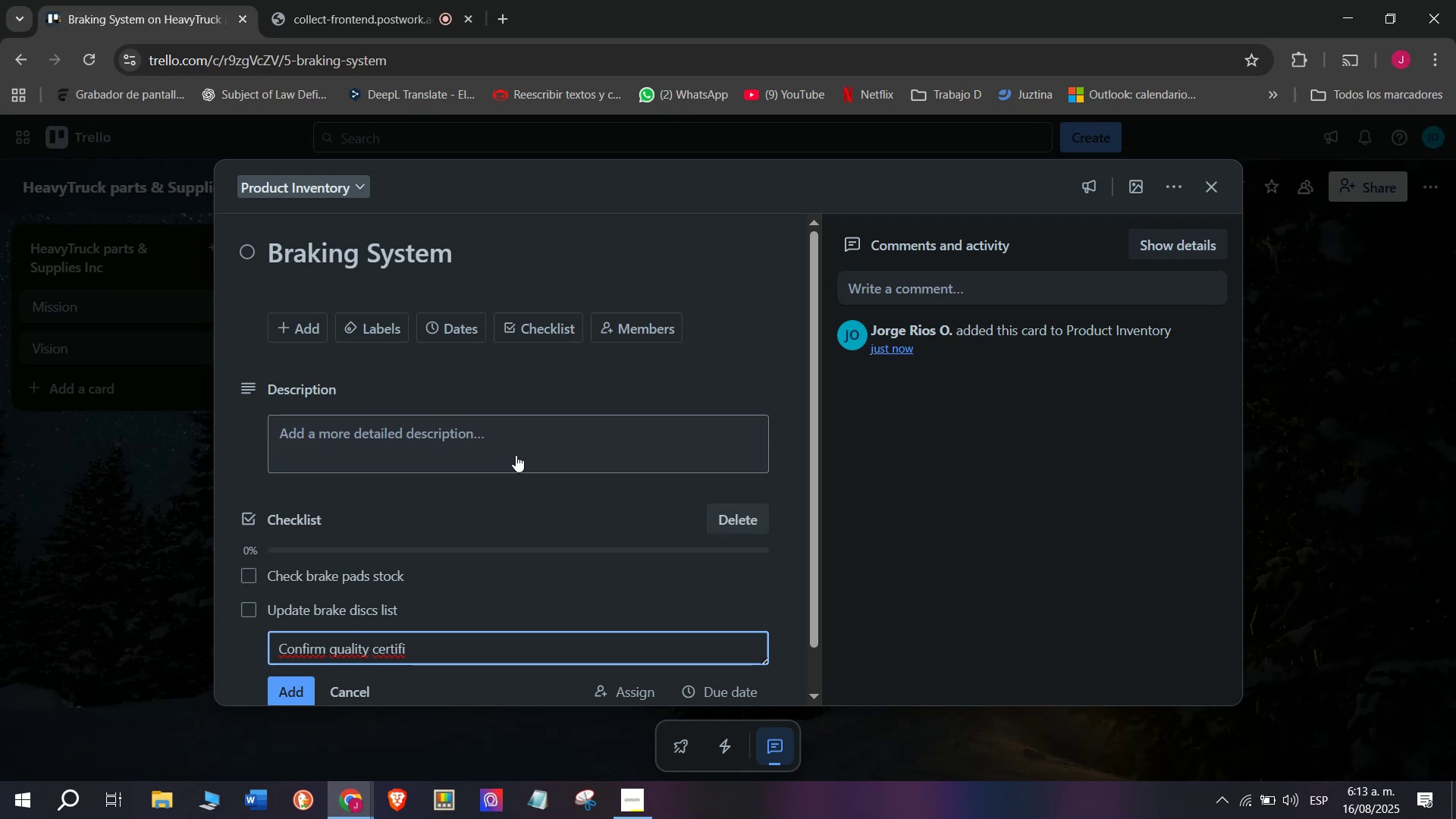 
type(cations)
 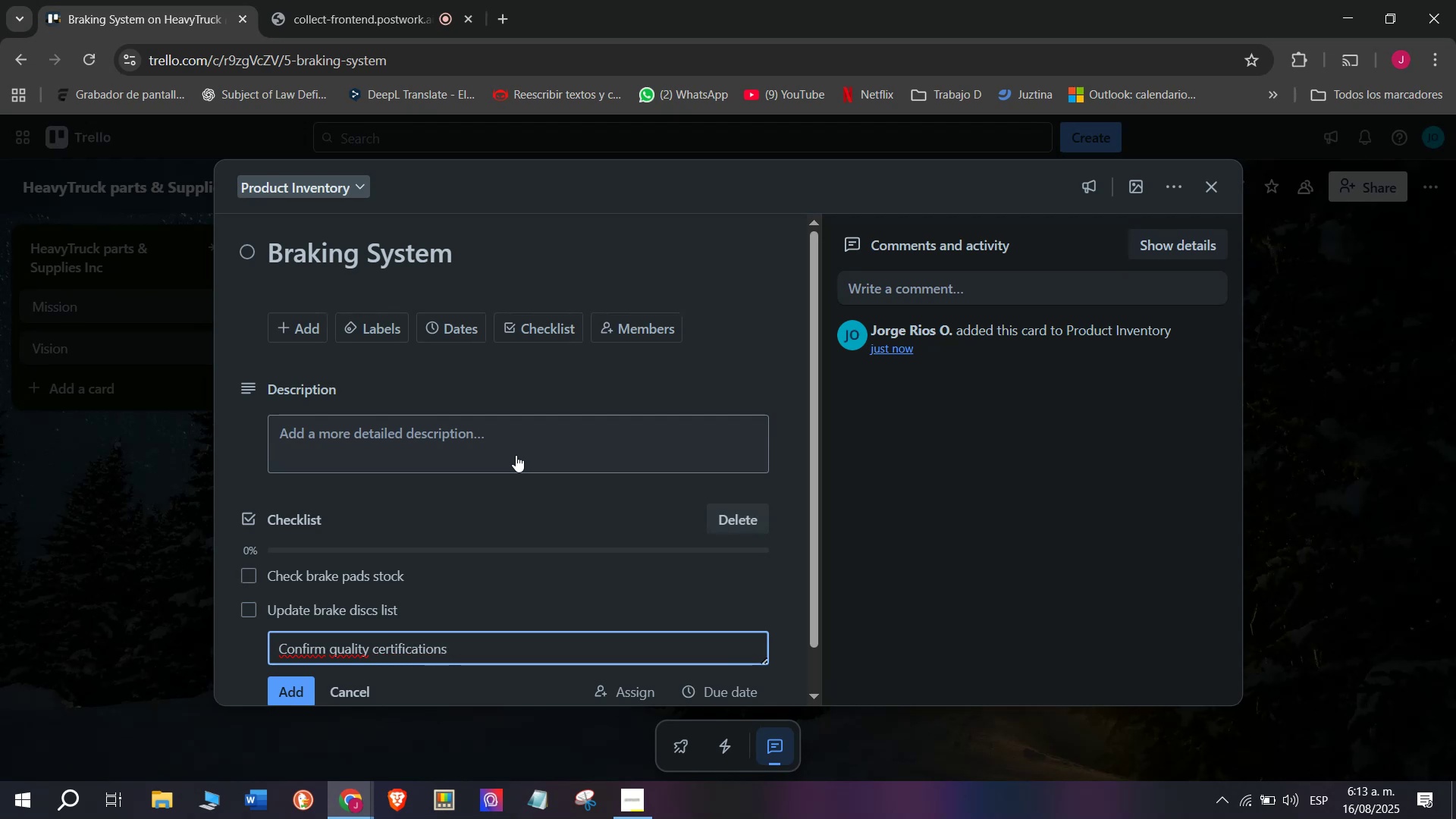 
key(Enter)
 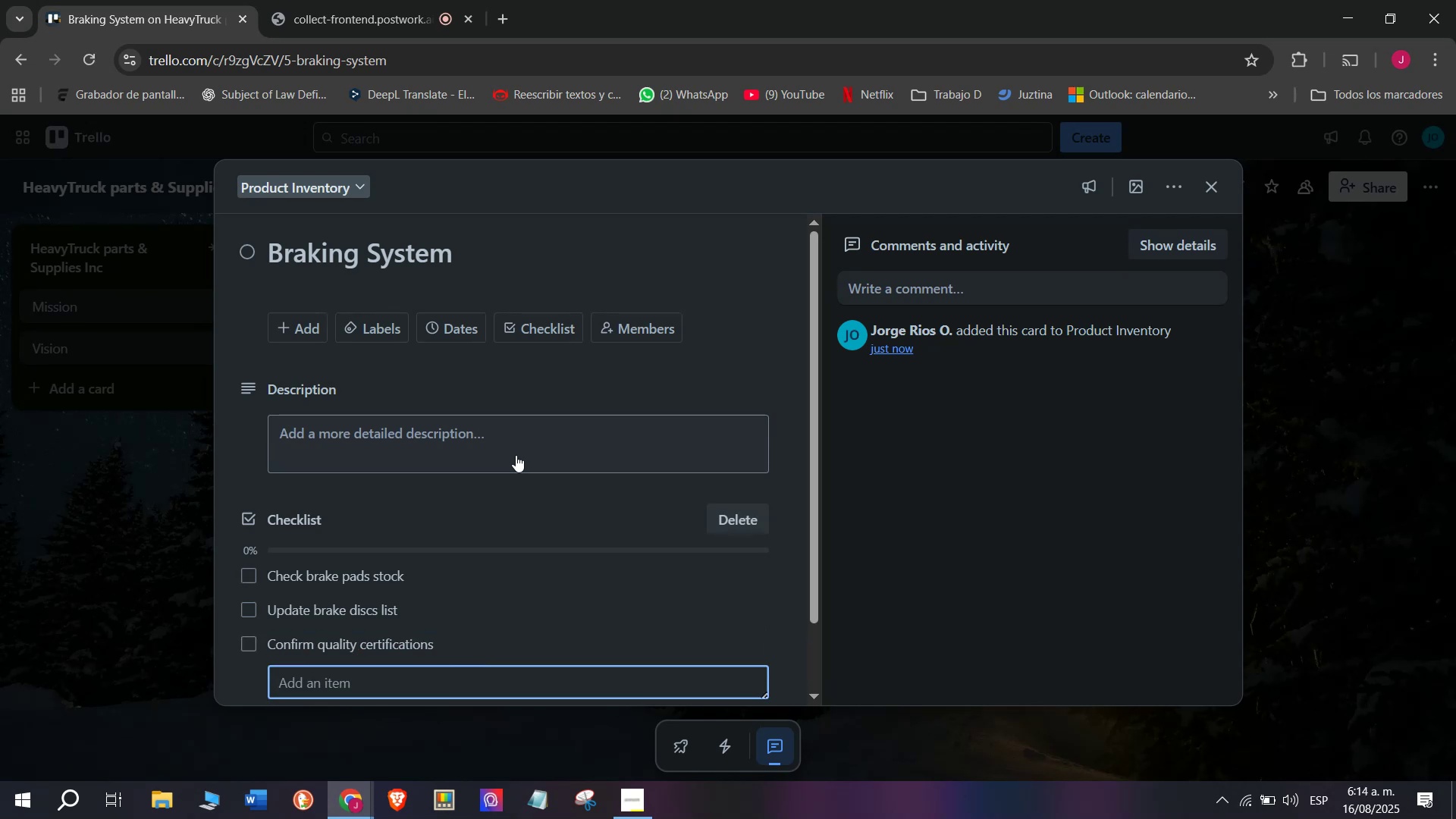 
type(Add safety)
 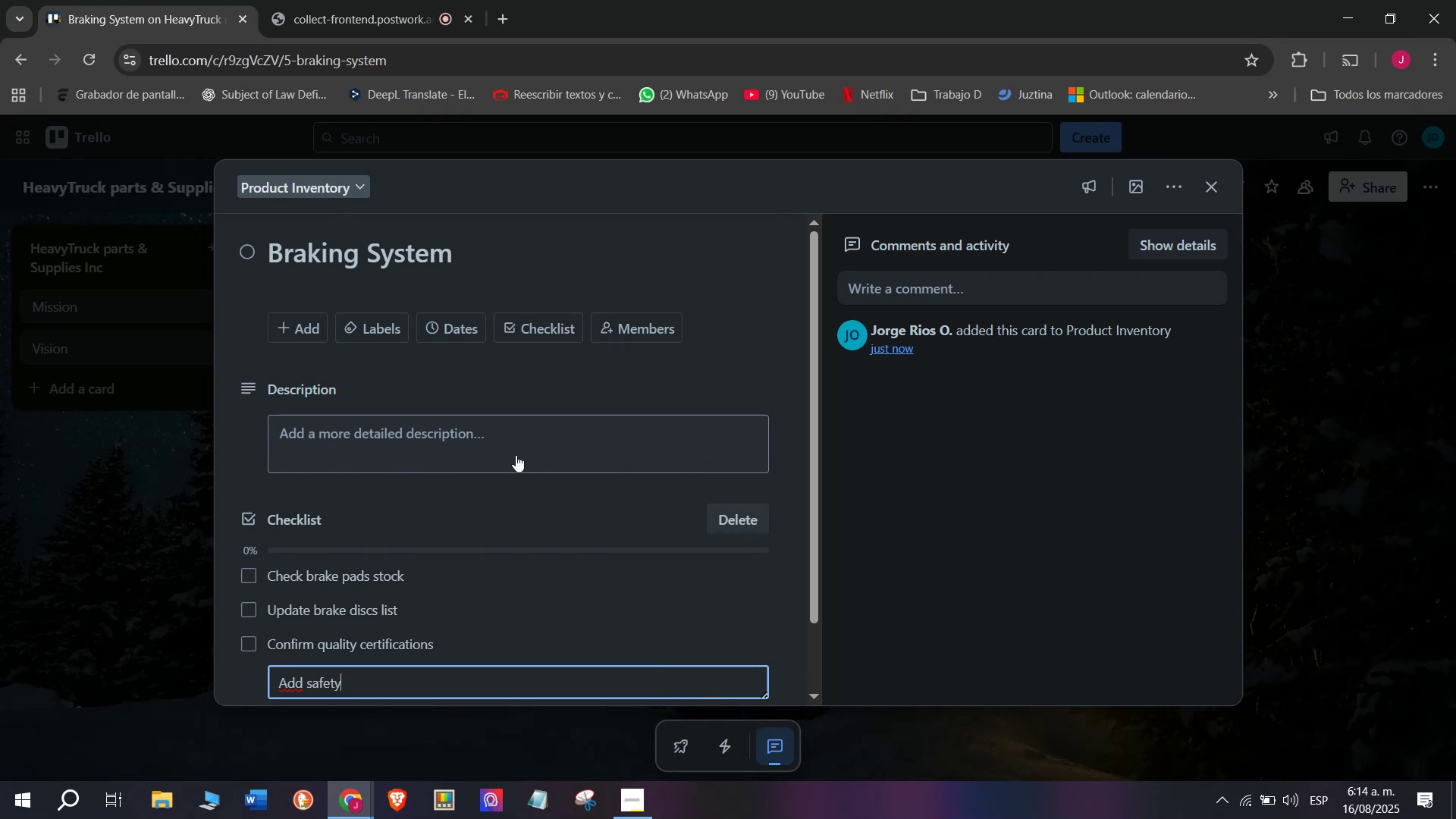 
type( notesa)
 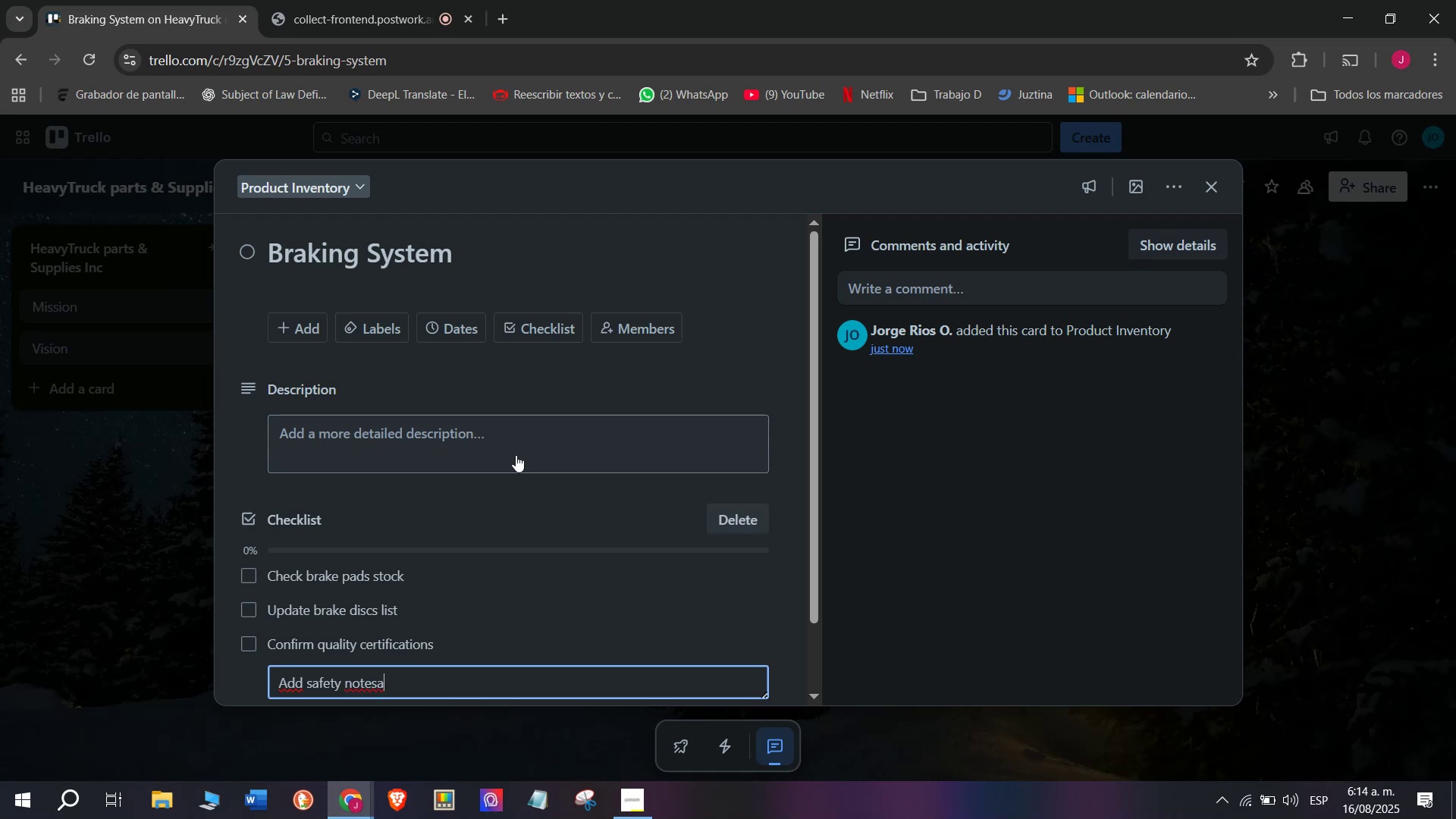 
key(Enter)
 